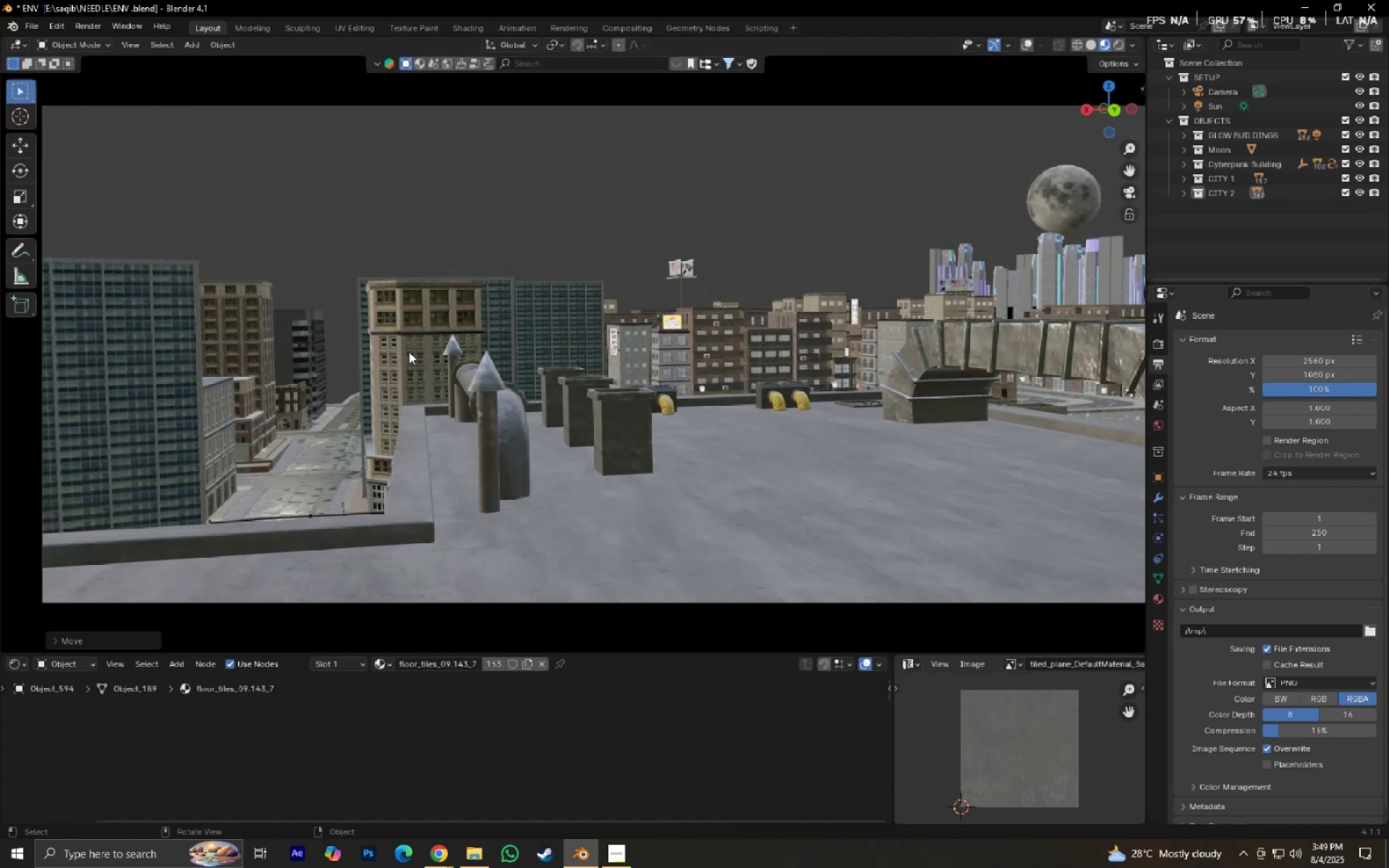 
type(gz)
 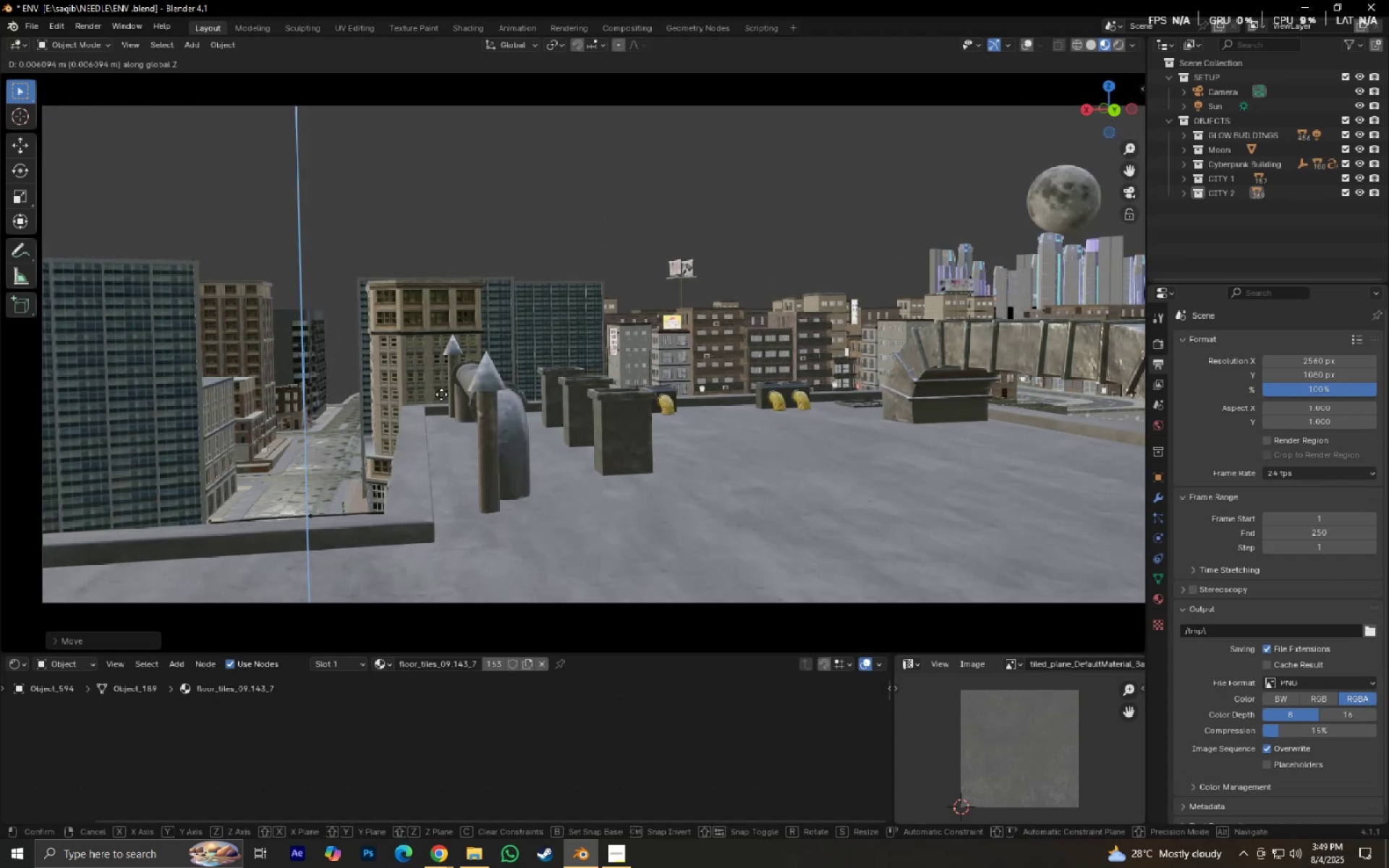 
hold_key(key=ShiftLeft, duration=1.53)
 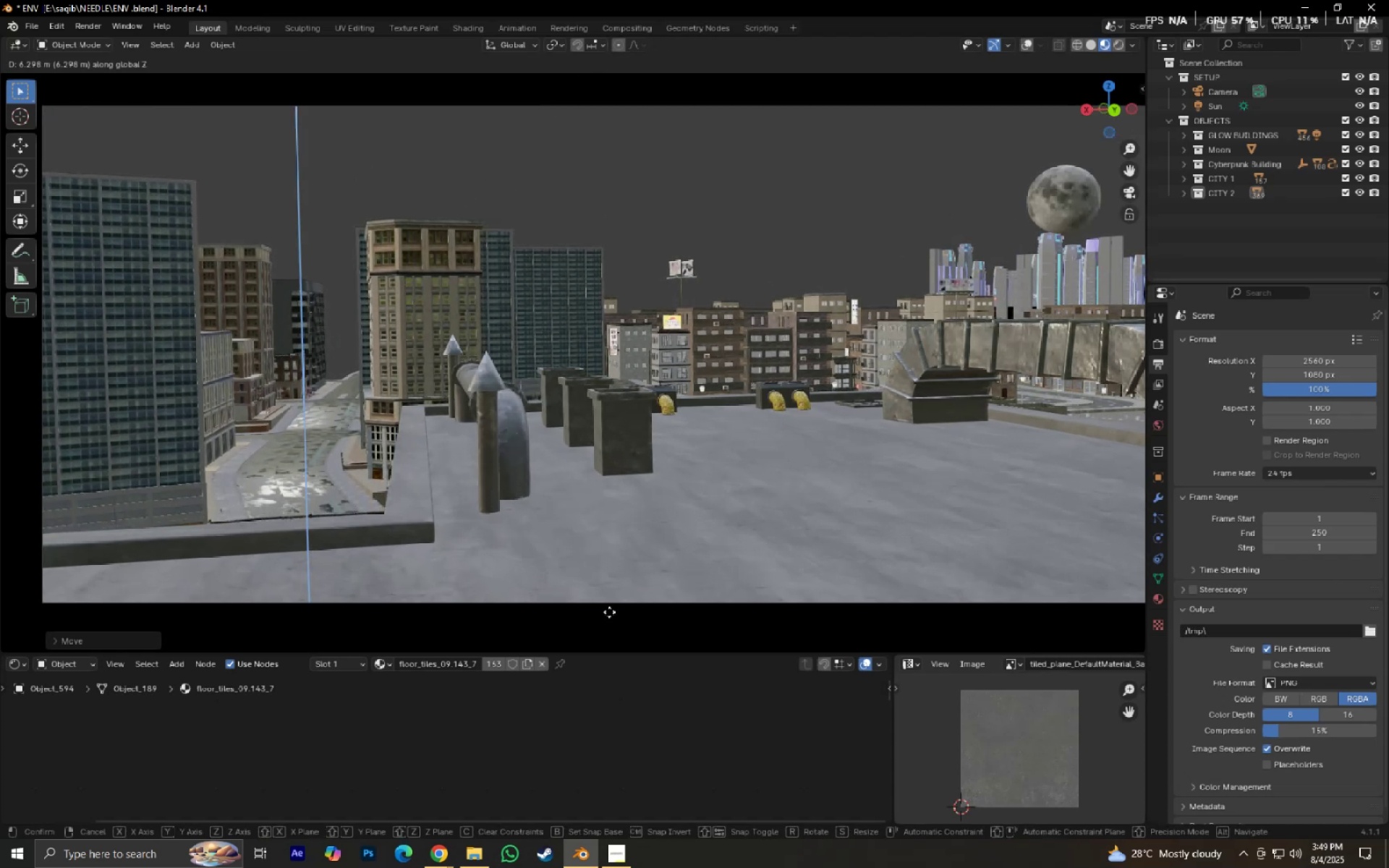 
hold_key(key=ShiftLeft, duration=1.52)
 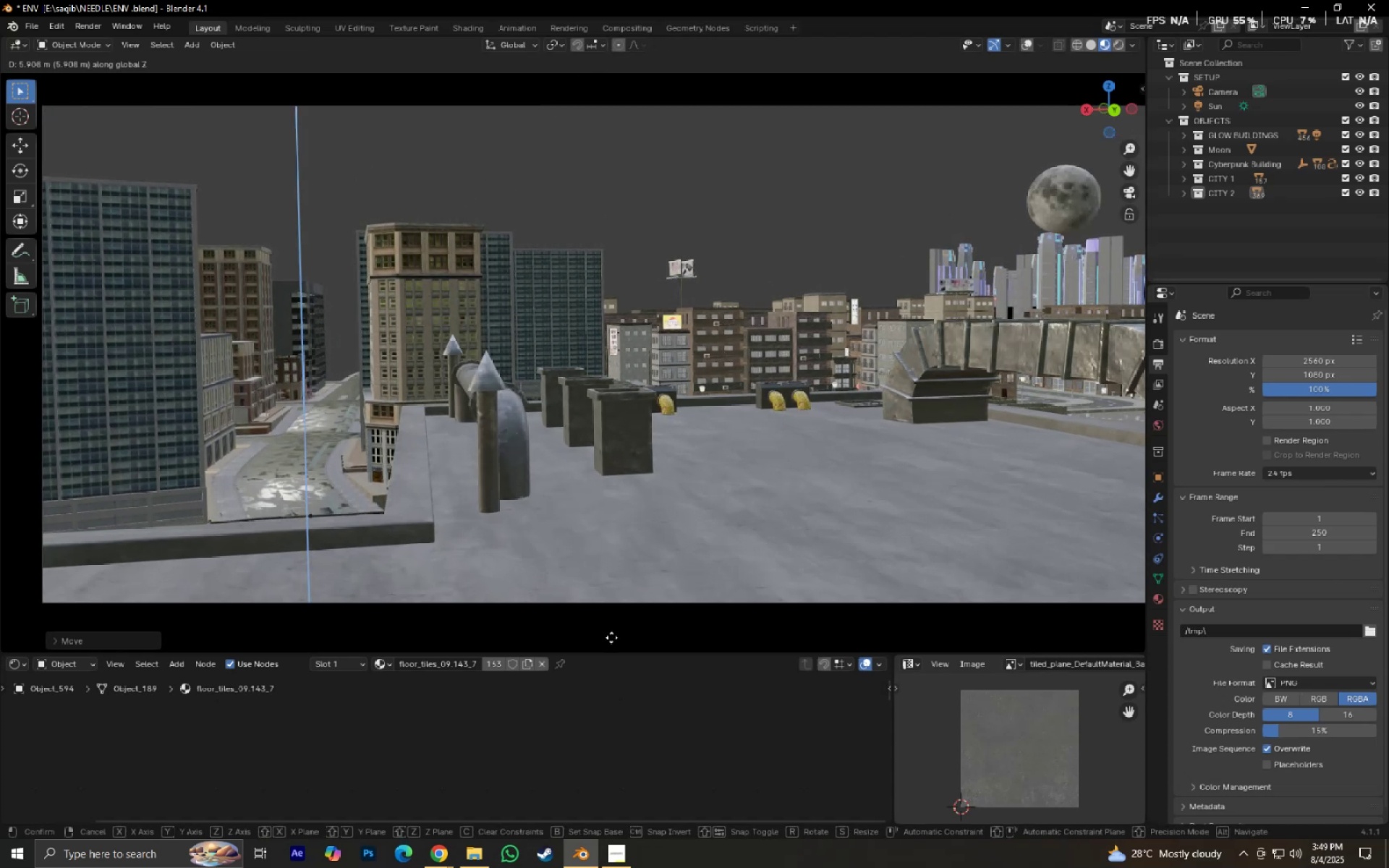 
hold_key(key=ShiftLeft, duration=0.7)
 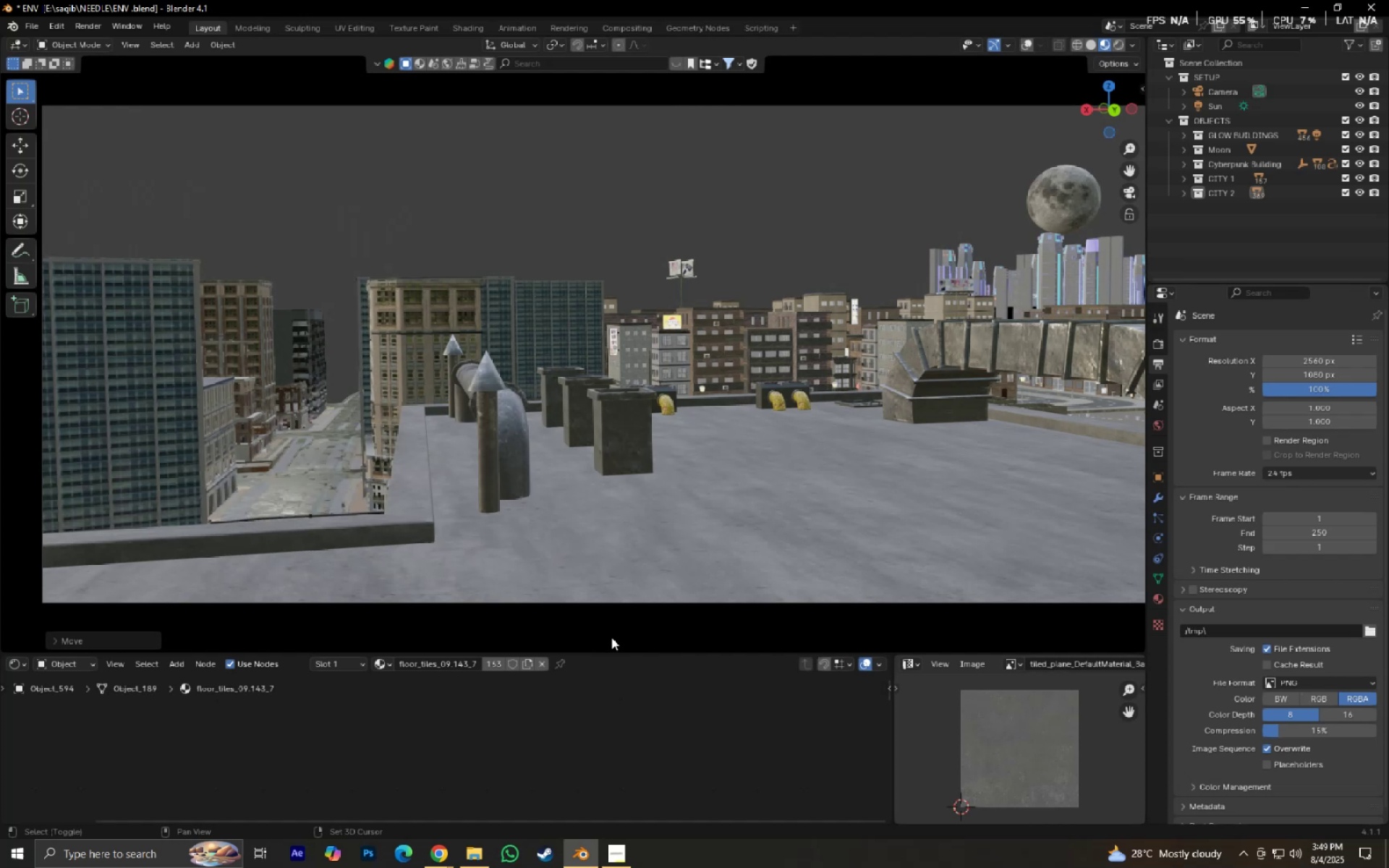 
right_click([611, 637])
 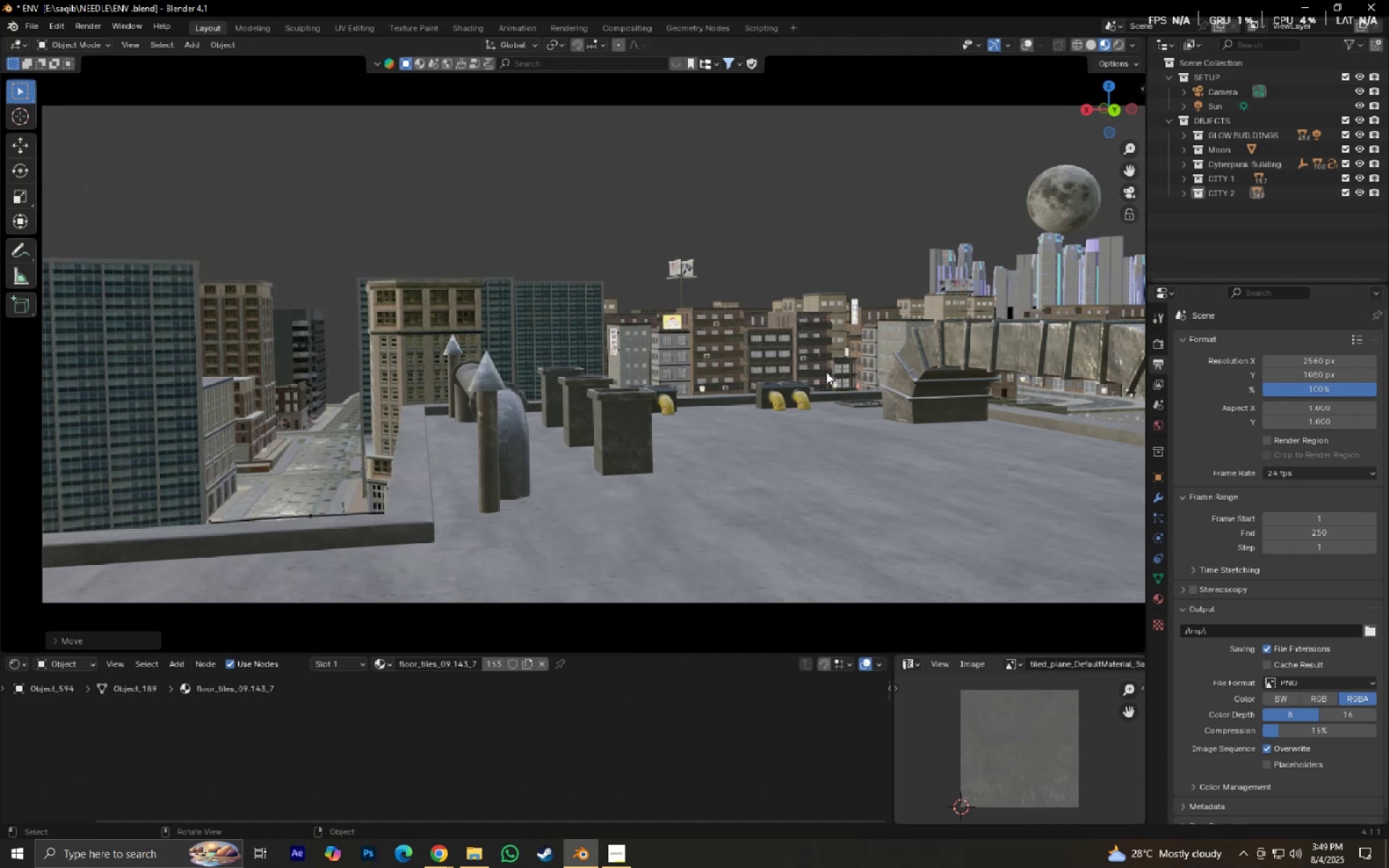 
key(S)
 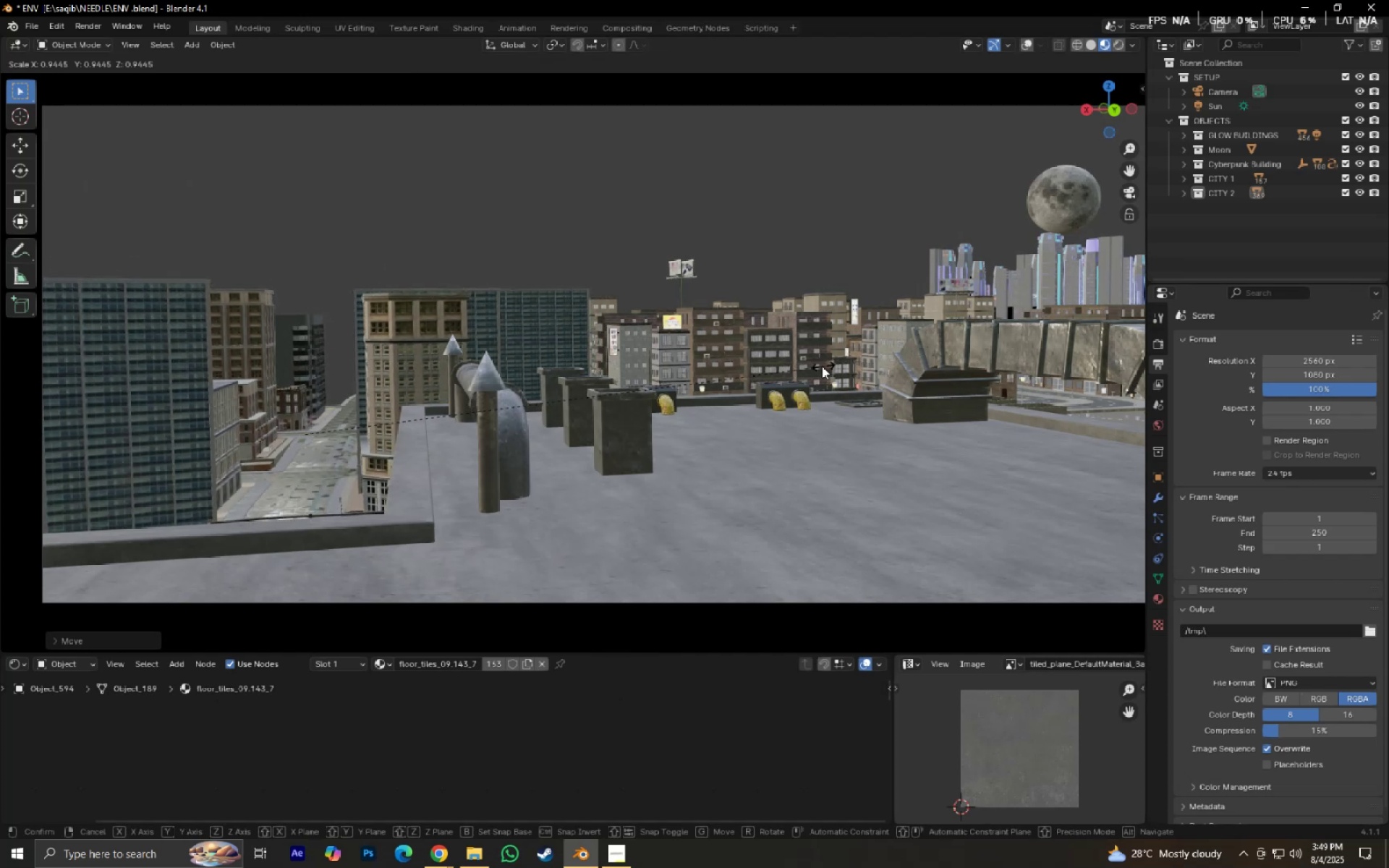 
left_click([821, 366])
 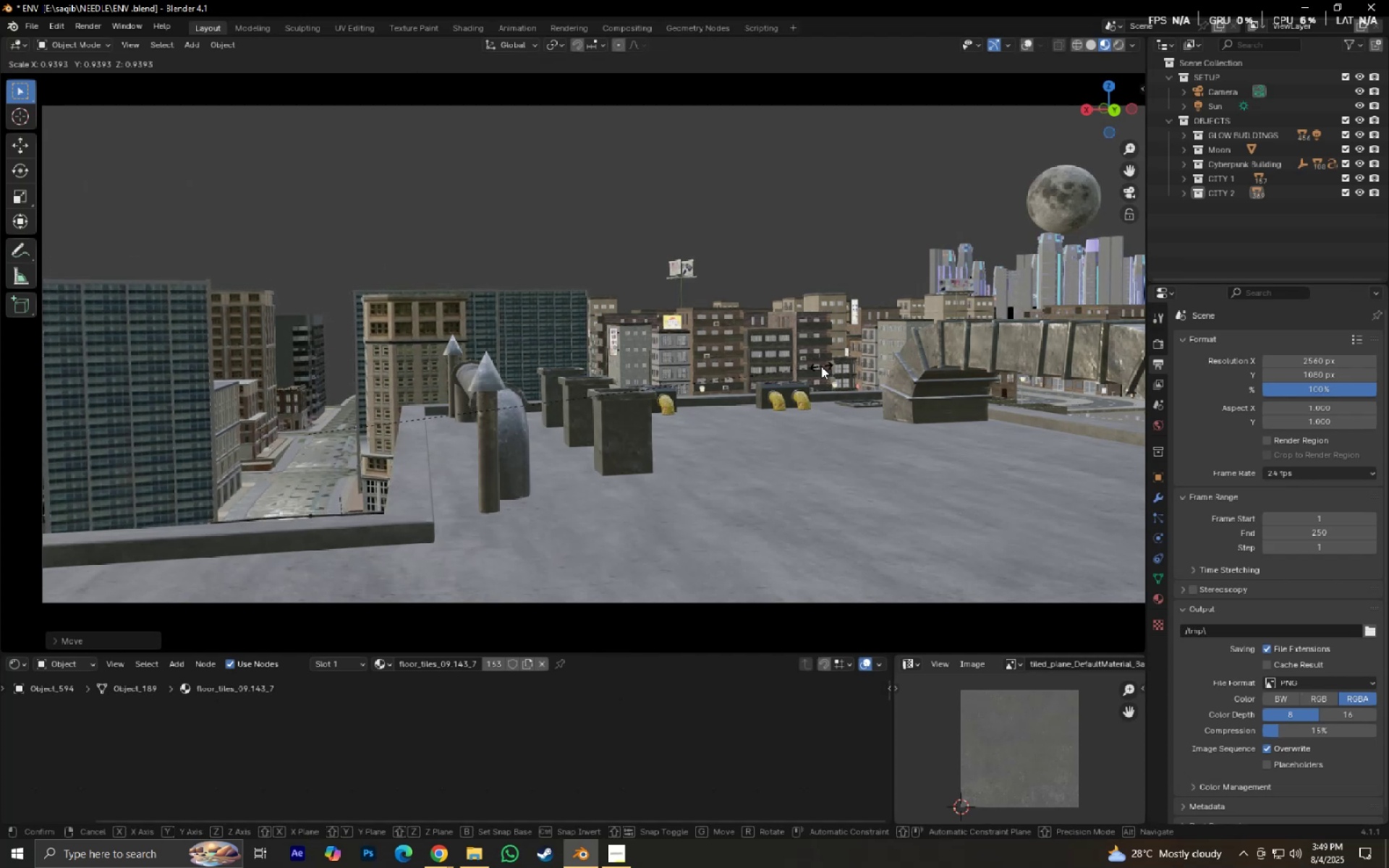 
type(gz)
 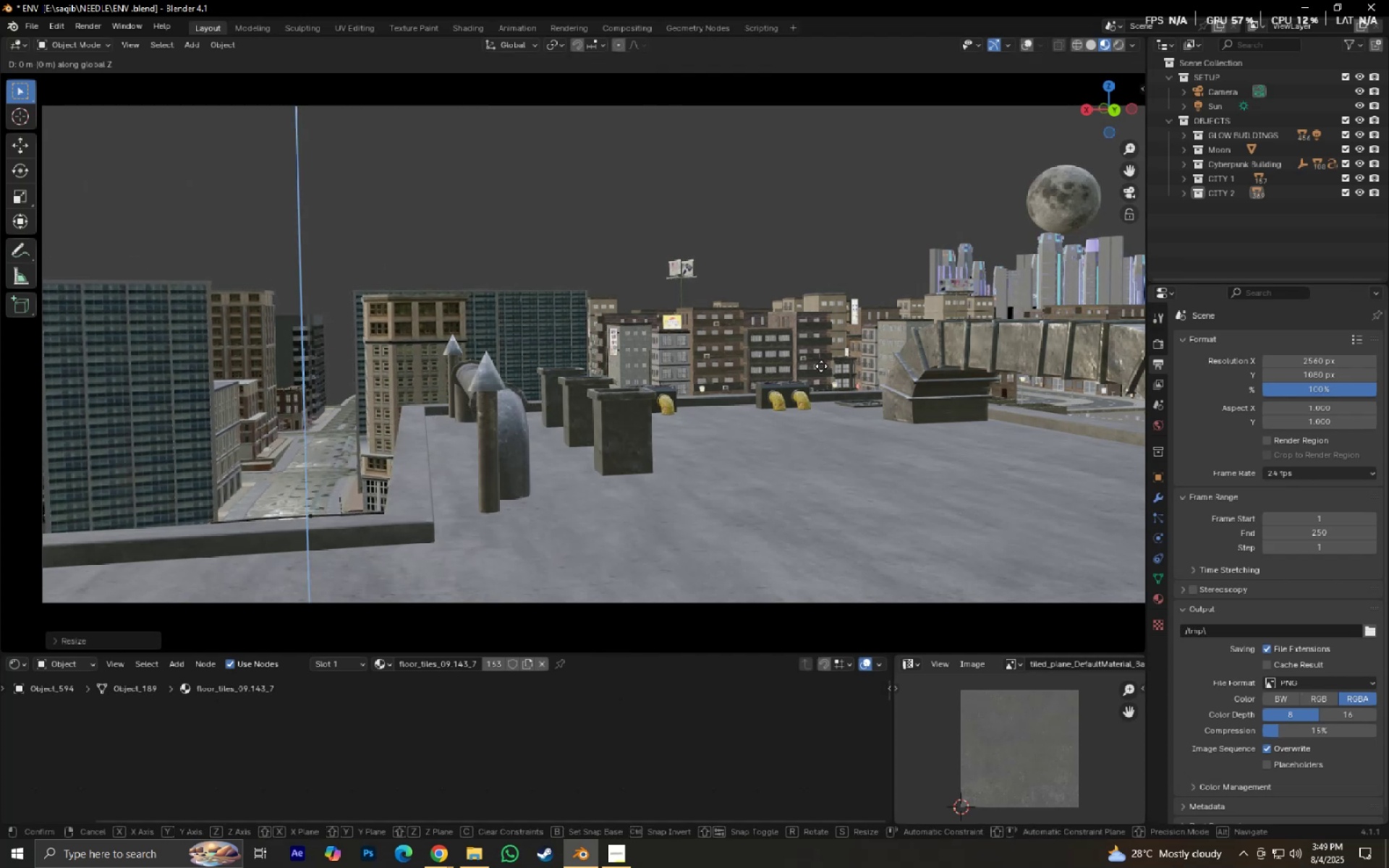 
hold_key(key=ShiftLeft, duration=1.5)
 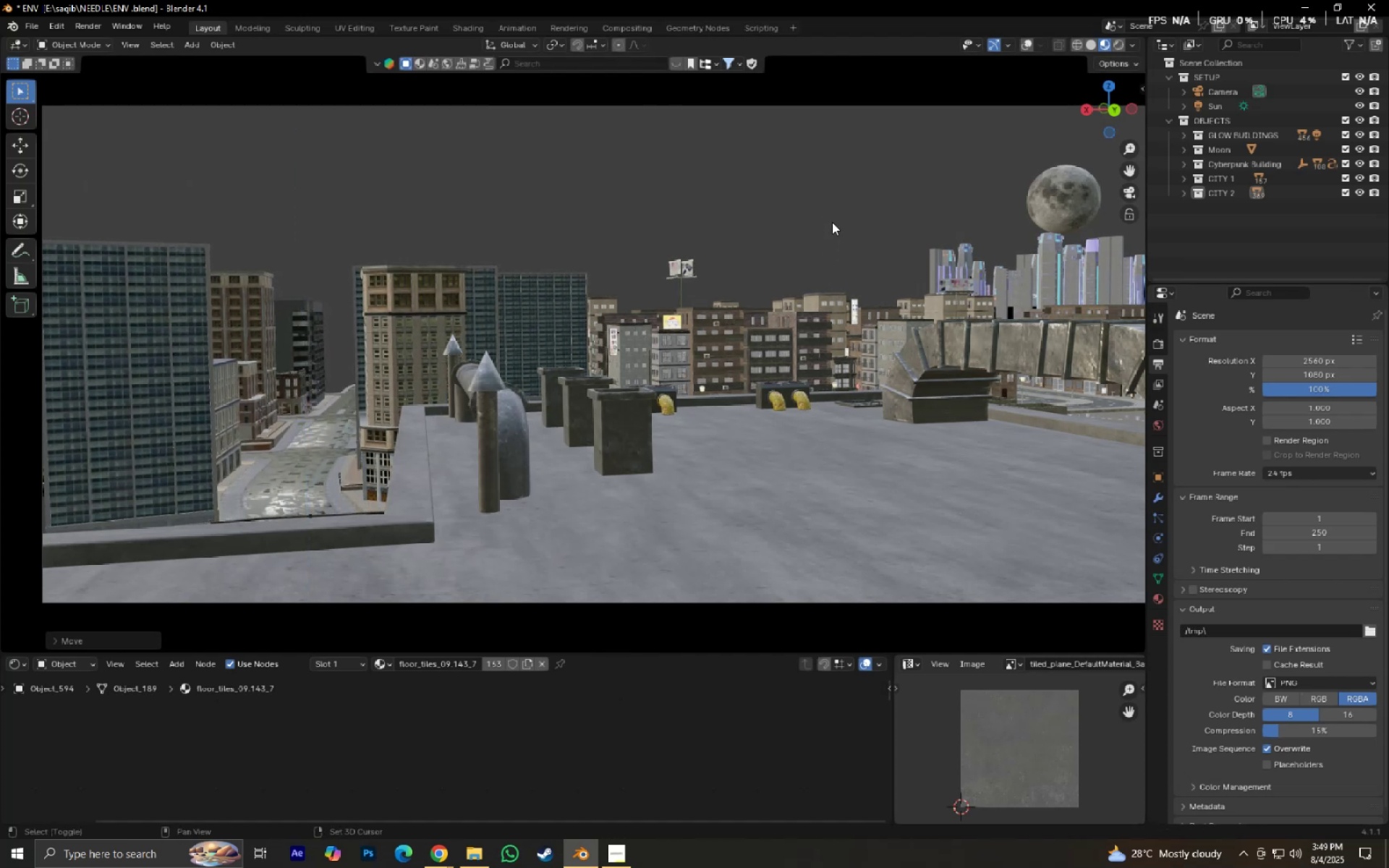 
hold_key(key=ShiftLeft, duration=0.46)
 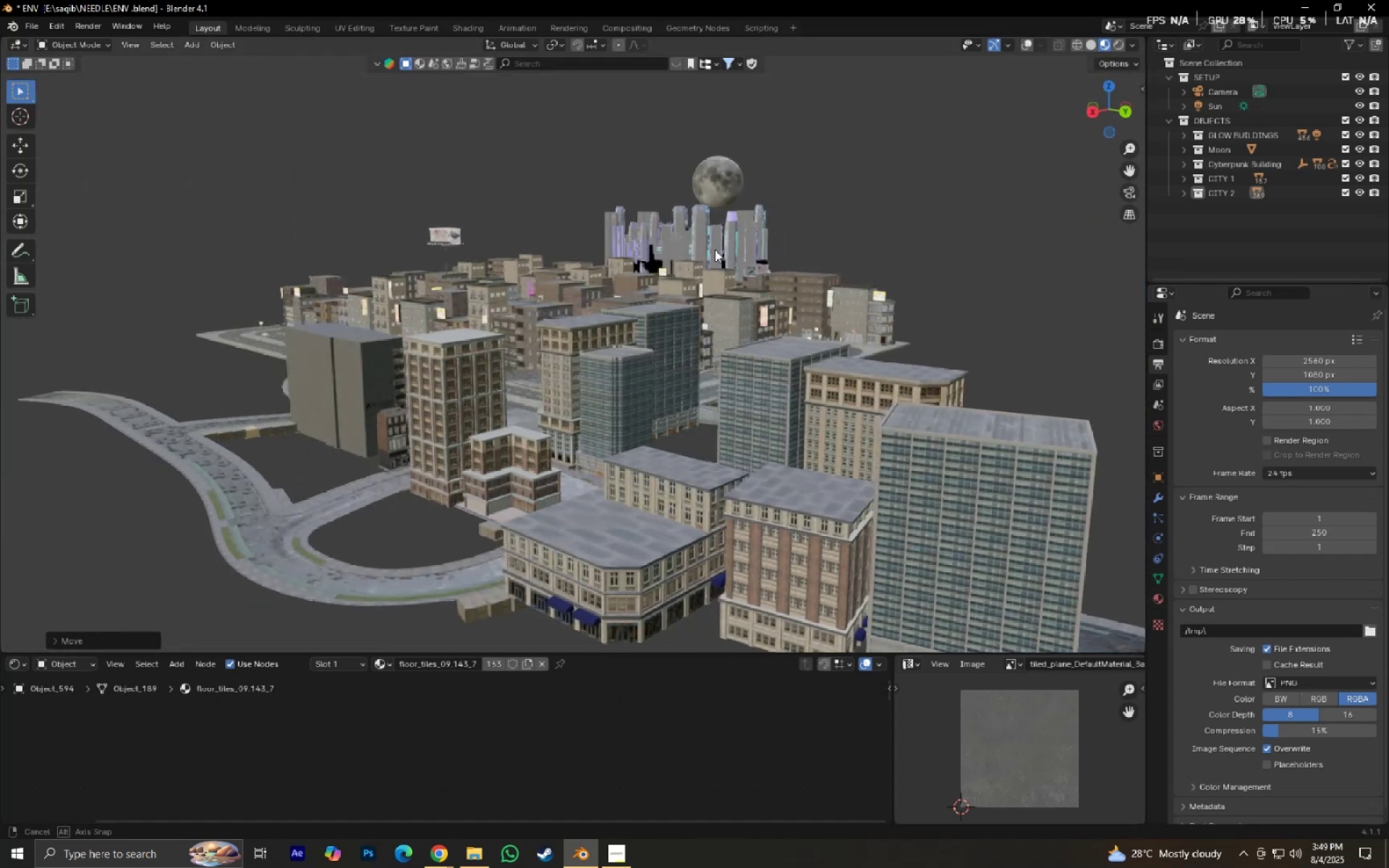 
scroll: coordinate [749, 291], scroll_direction: down, amount: 3.0
 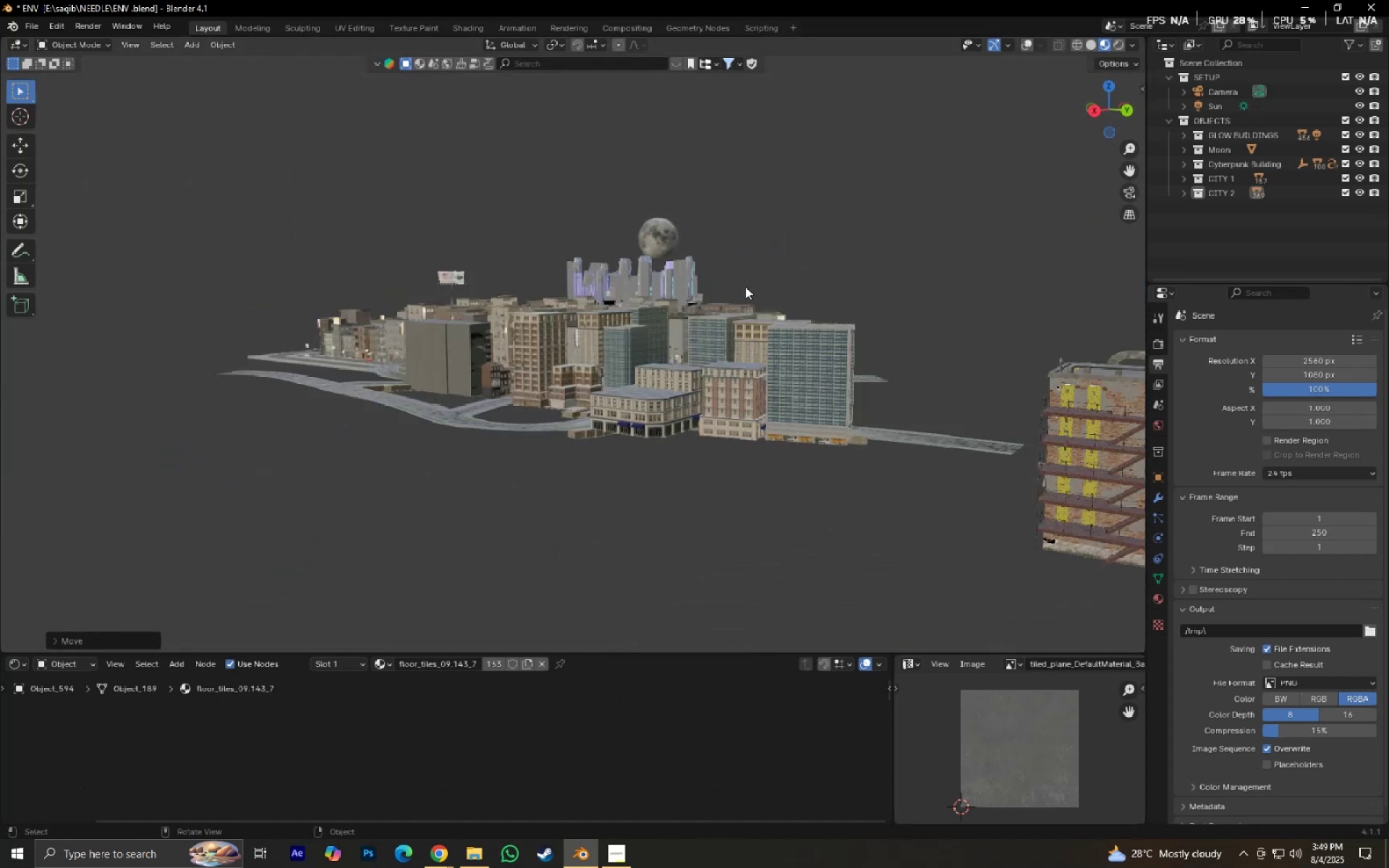 
hold_key(key=ShiftLeft, duration=0.34)
 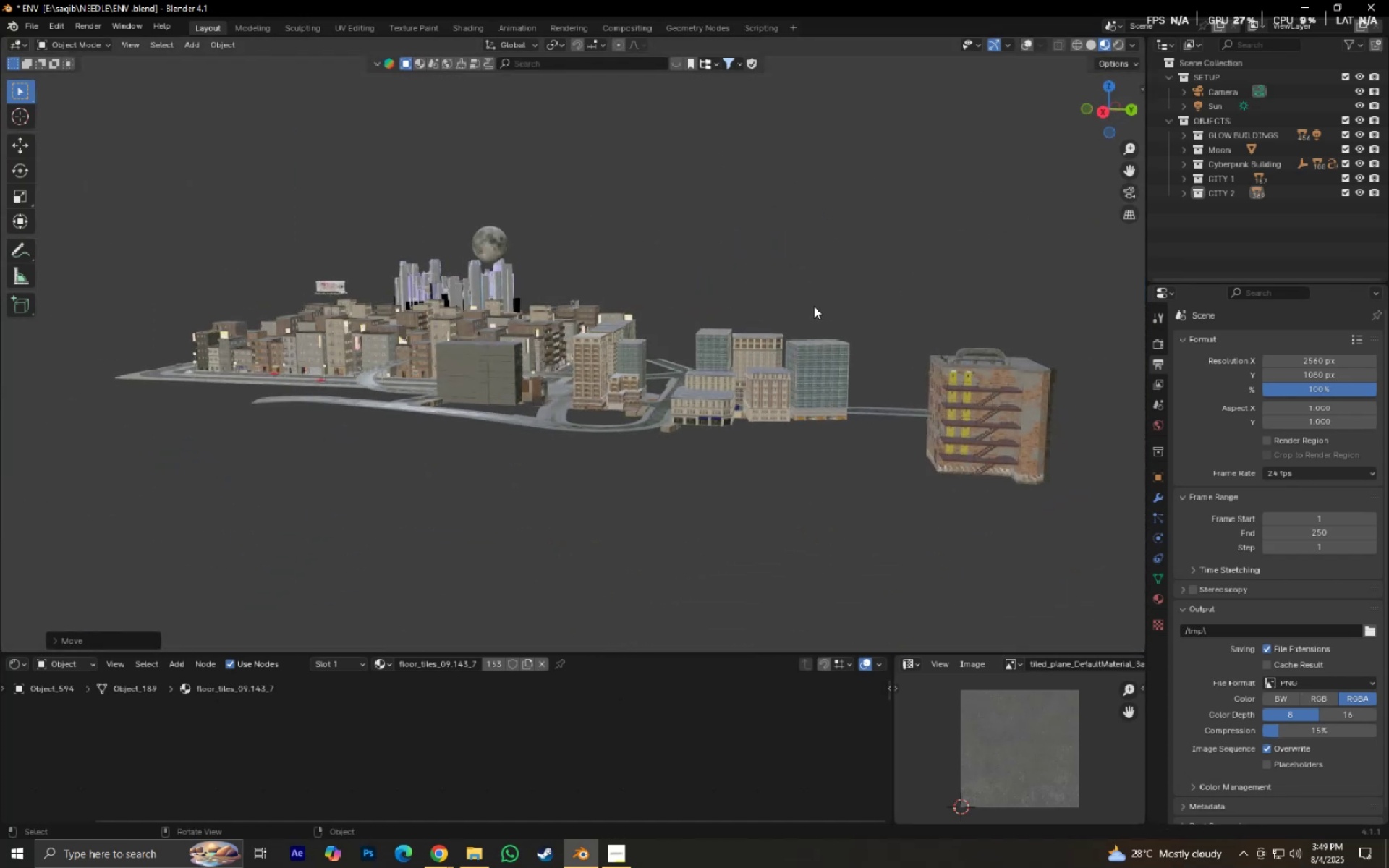 
key(Control+Z)
 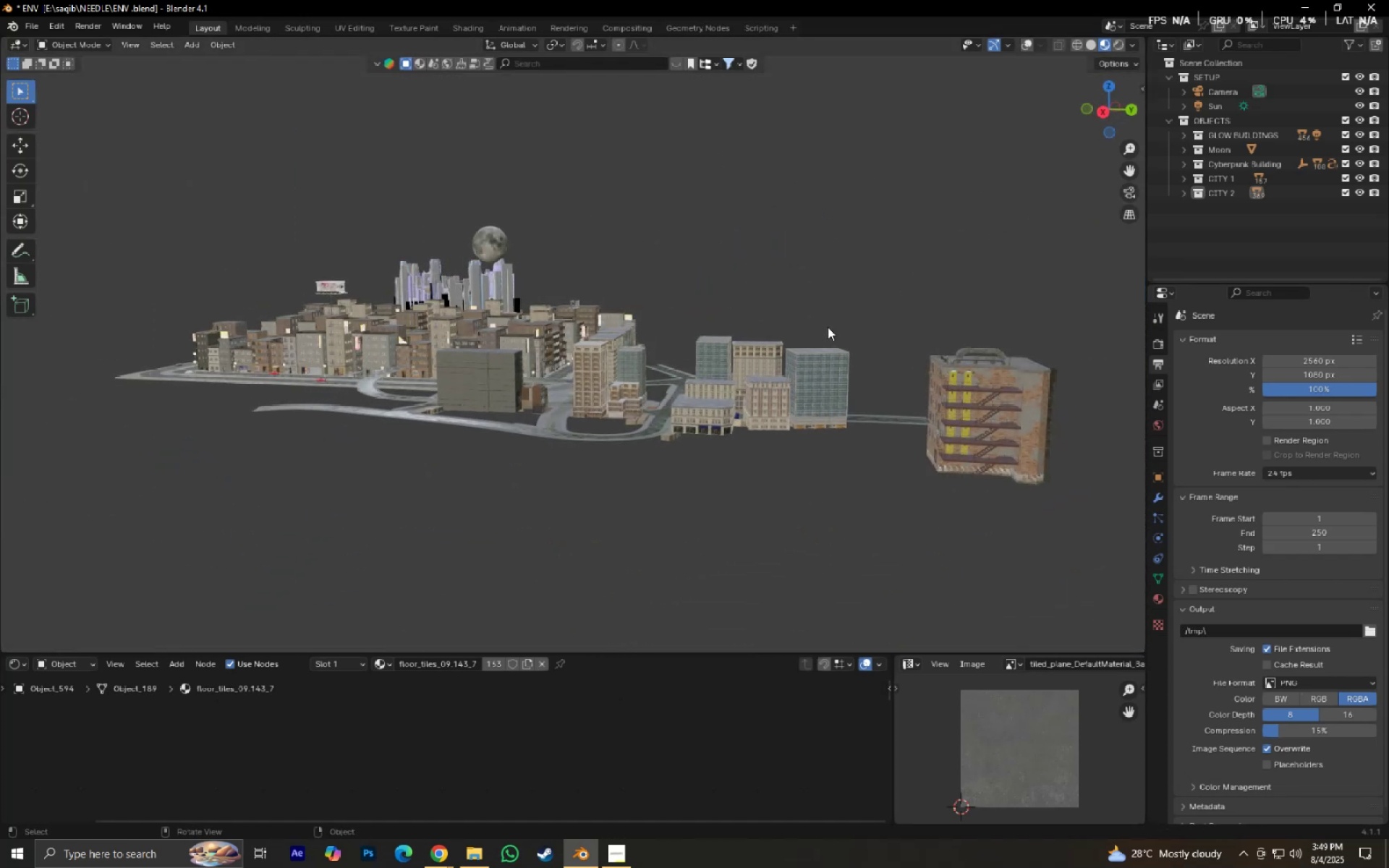 
key(Numpad0)
 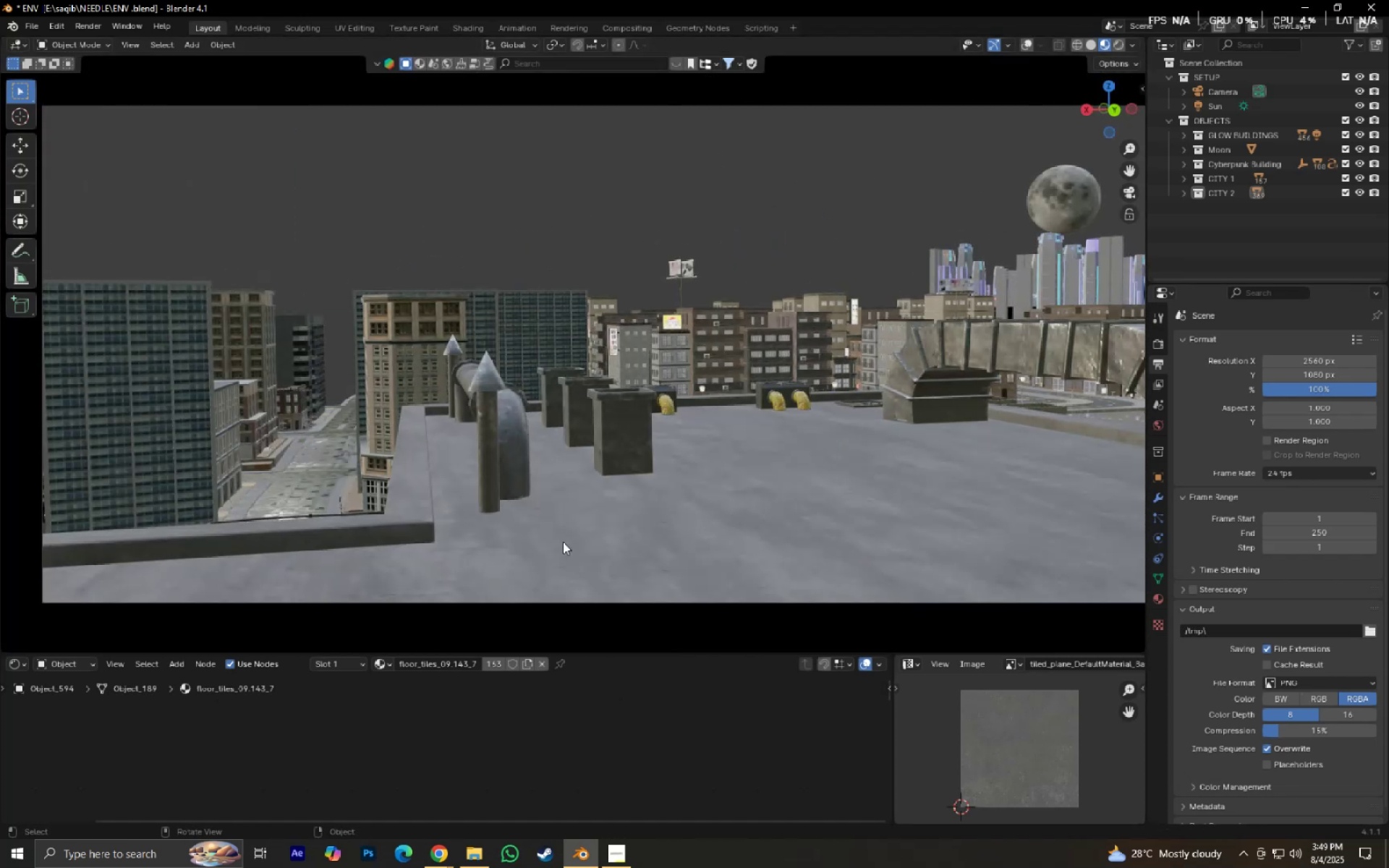 
scroll: coordinate [611, 430], scroll_direction: down, amount: 2.0
 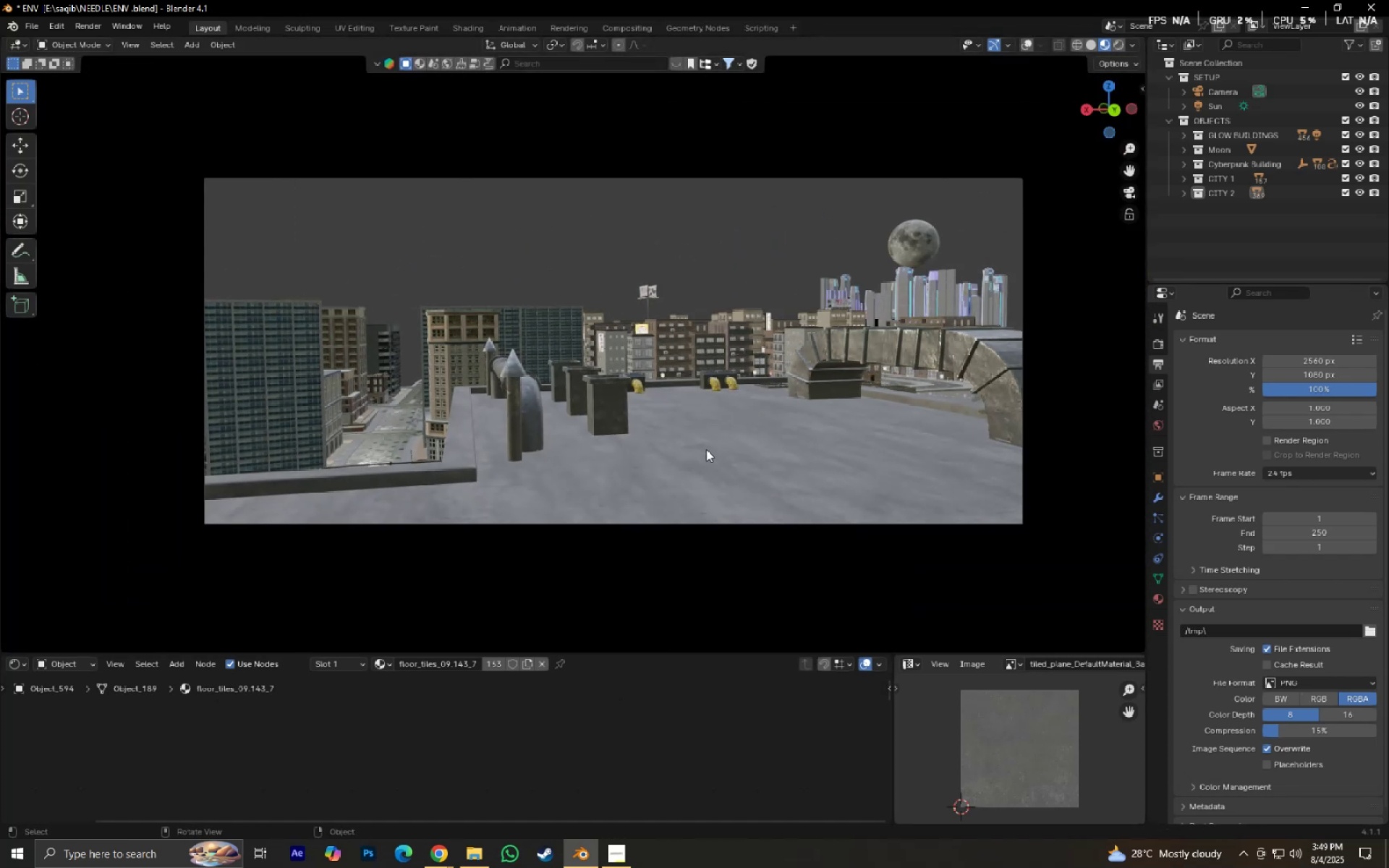 
key(Shift+ShiftLeft)
 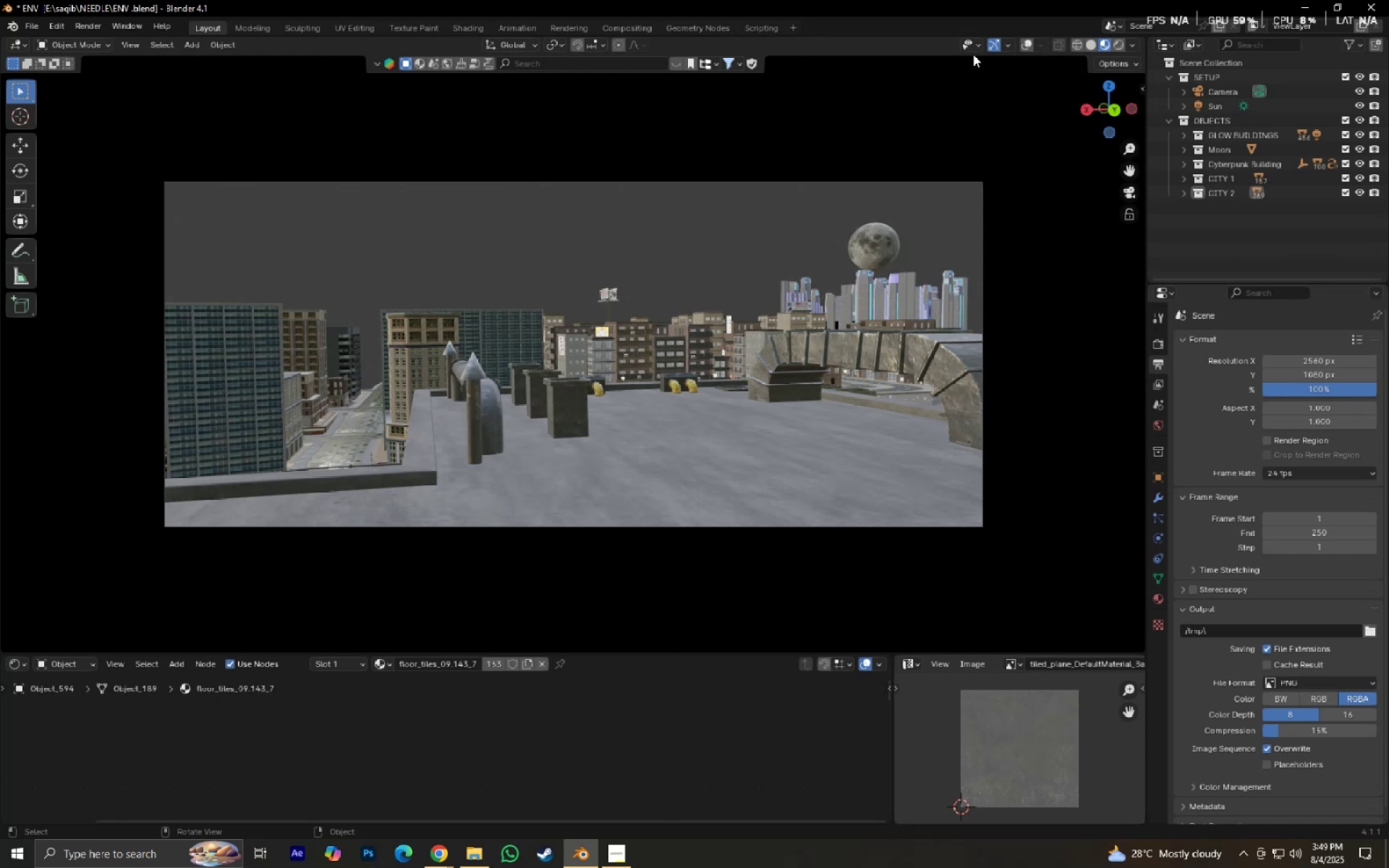 
left_click([1022, 45])
 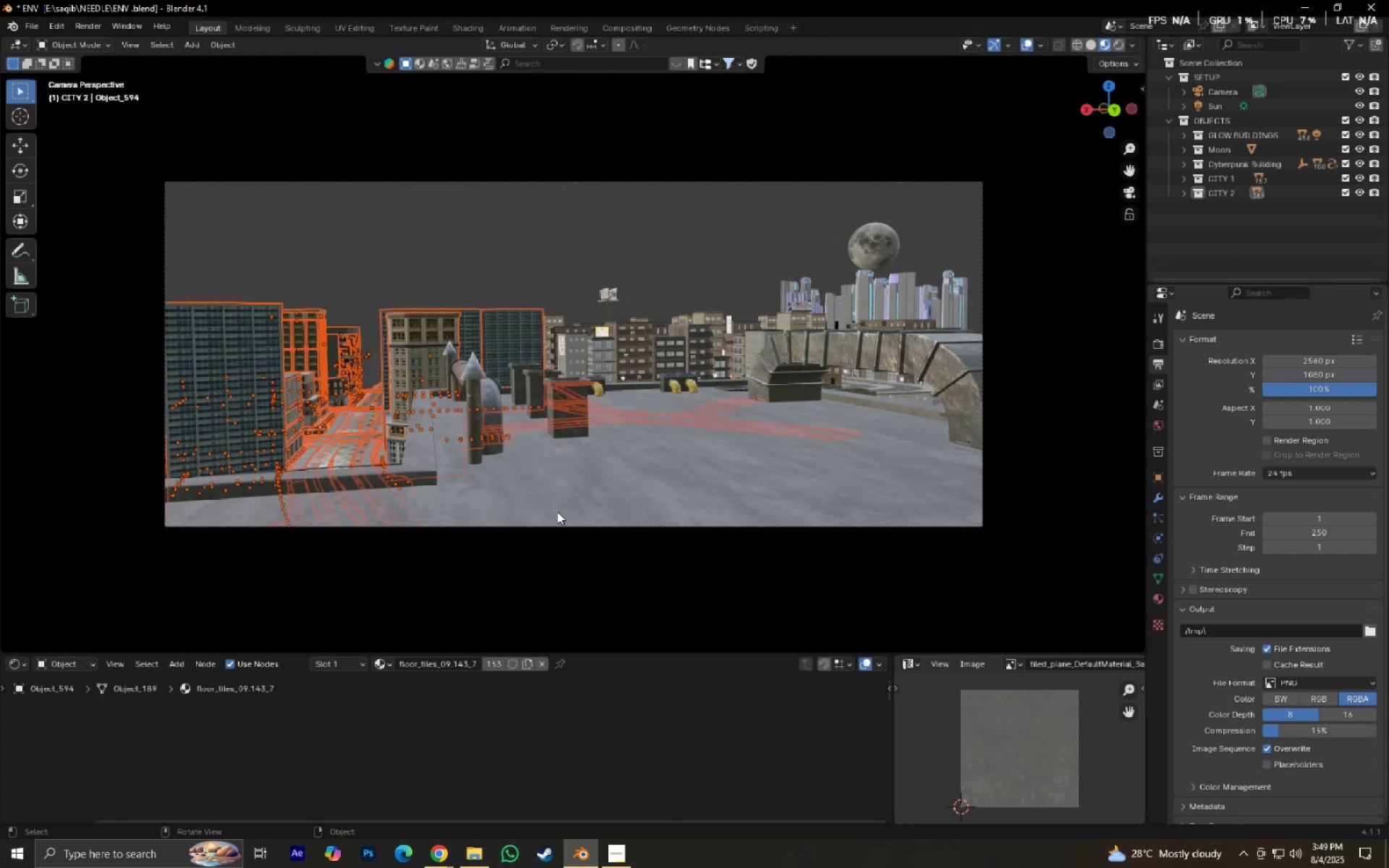 
left_click([555, 524])
 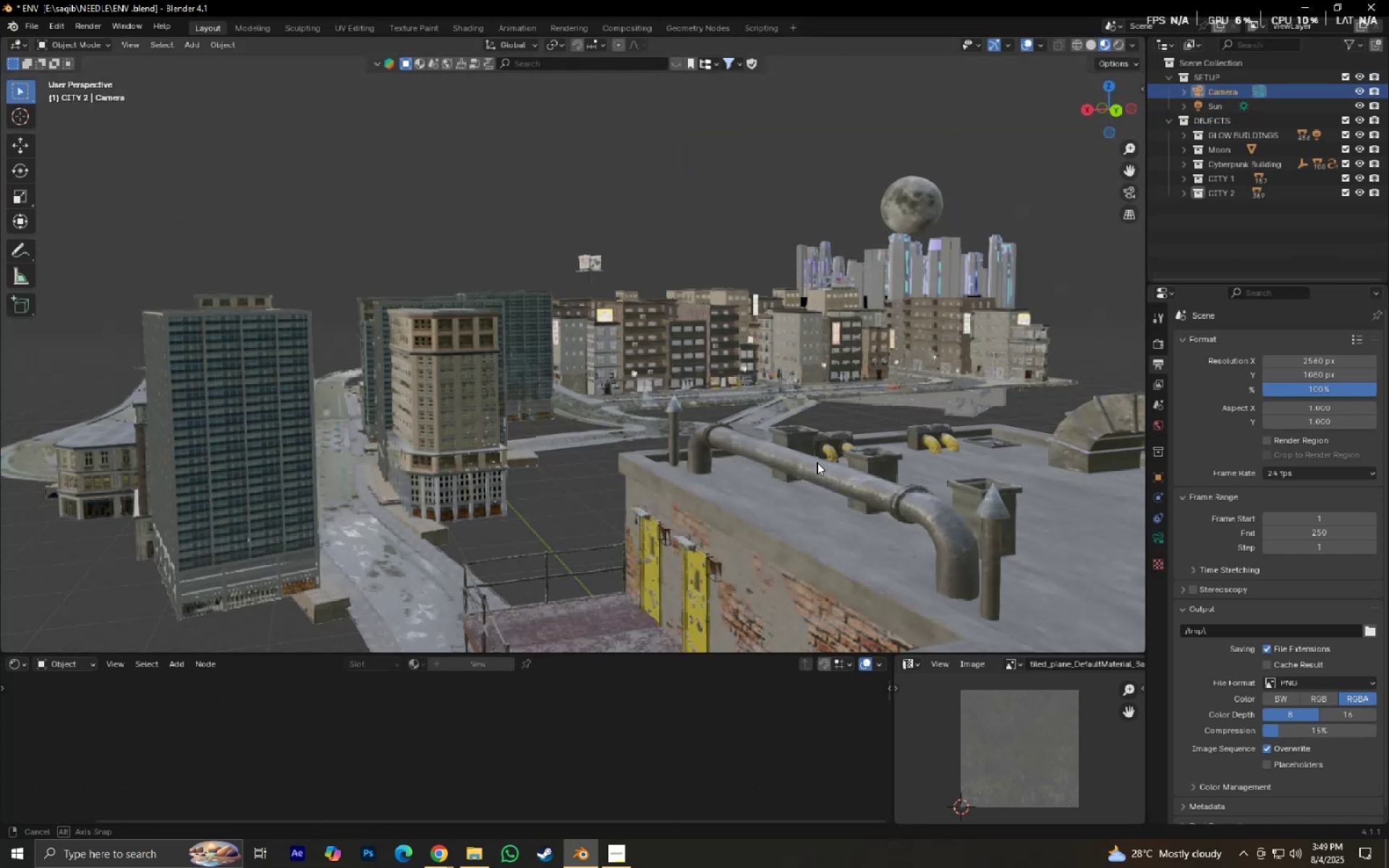 
scroll: coordinate [993, 475], scroll_direction: down, amount: 3.0
 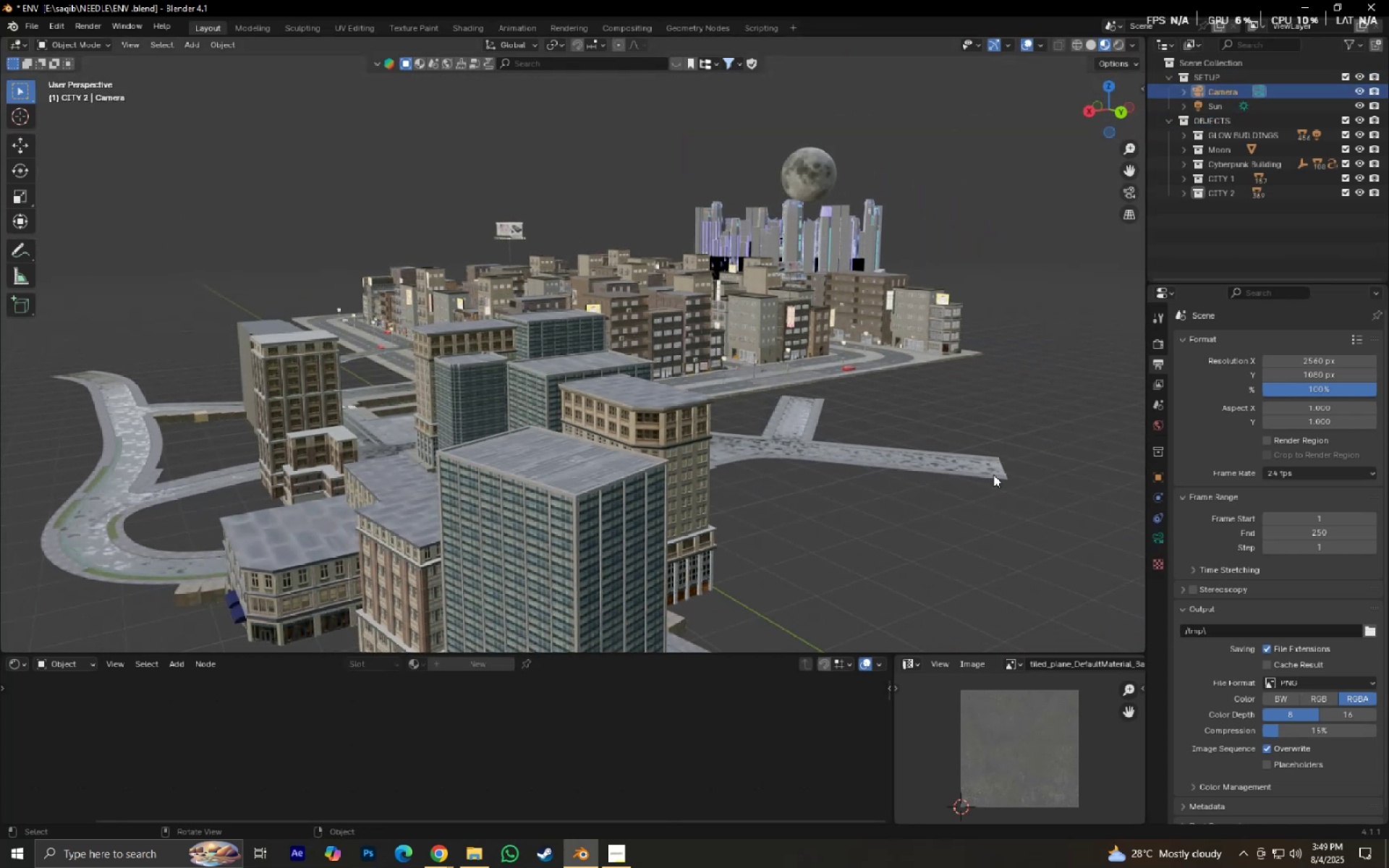 
hold_key(key=ShiftLeft, duration=0.3)
 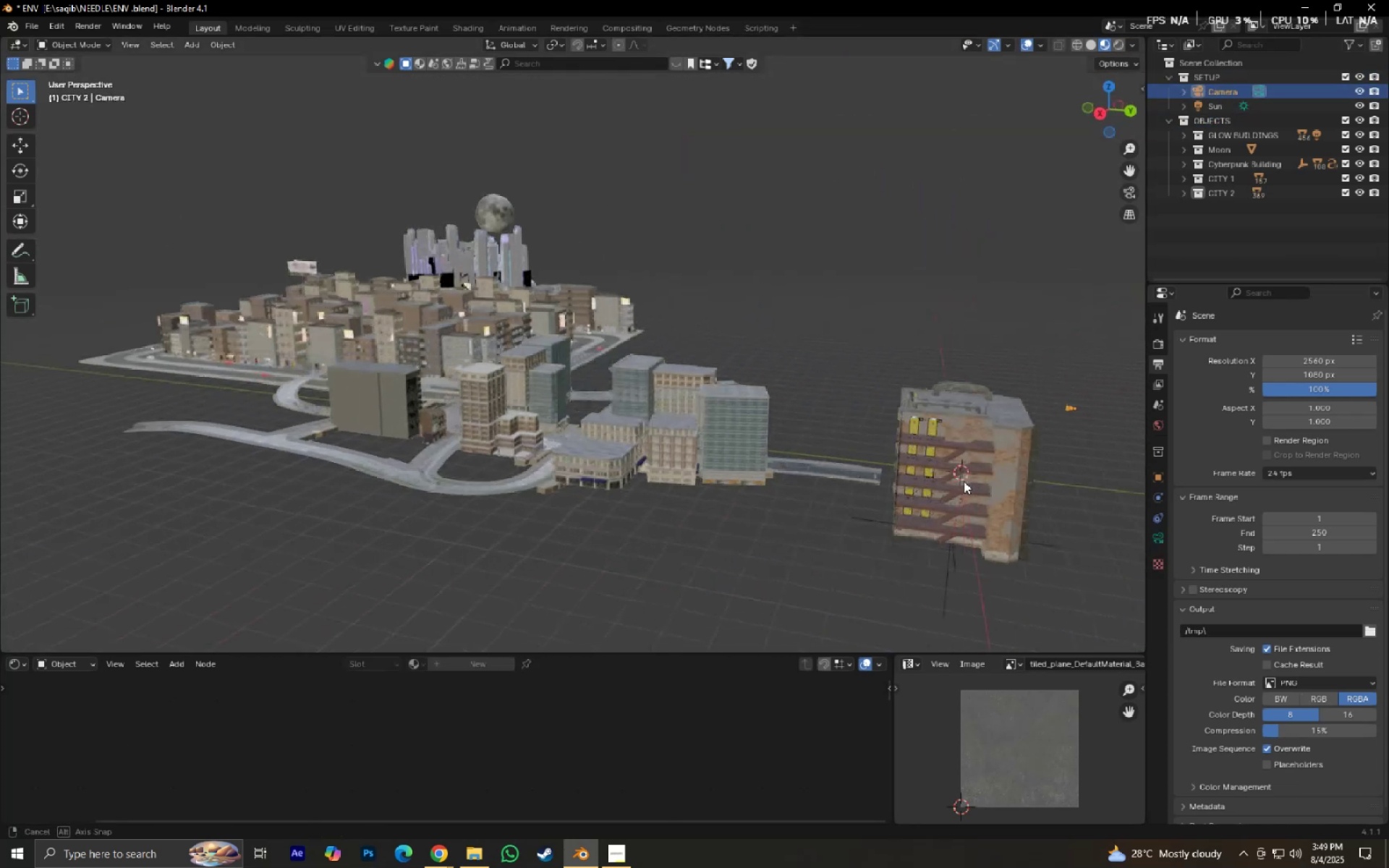 
hold_key(key=ShiftLeft, duration=0.67)
left_click_drag(start_coordinate=[940, 347], to_coordinate=[1044, 452])
 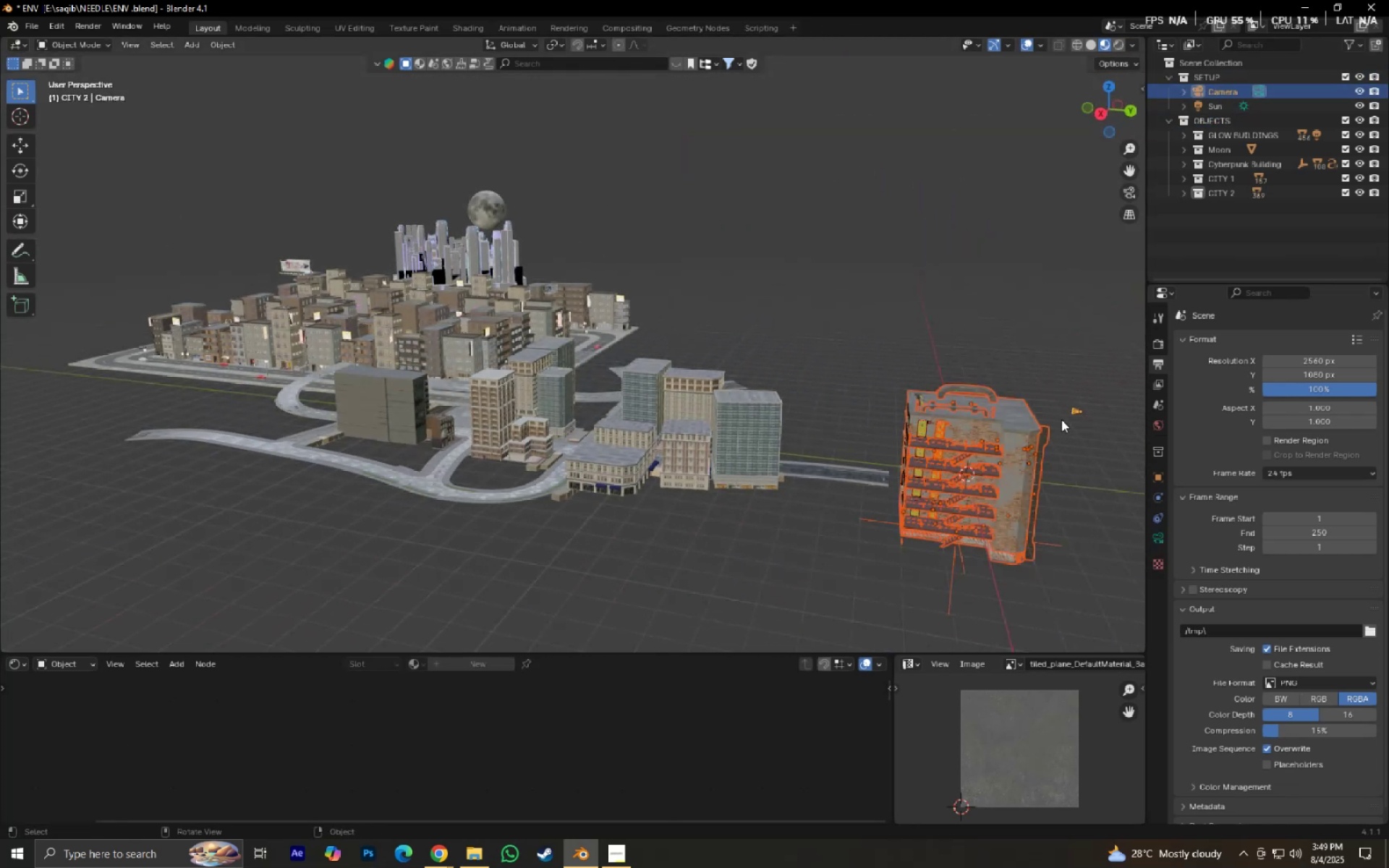 
key(G)
 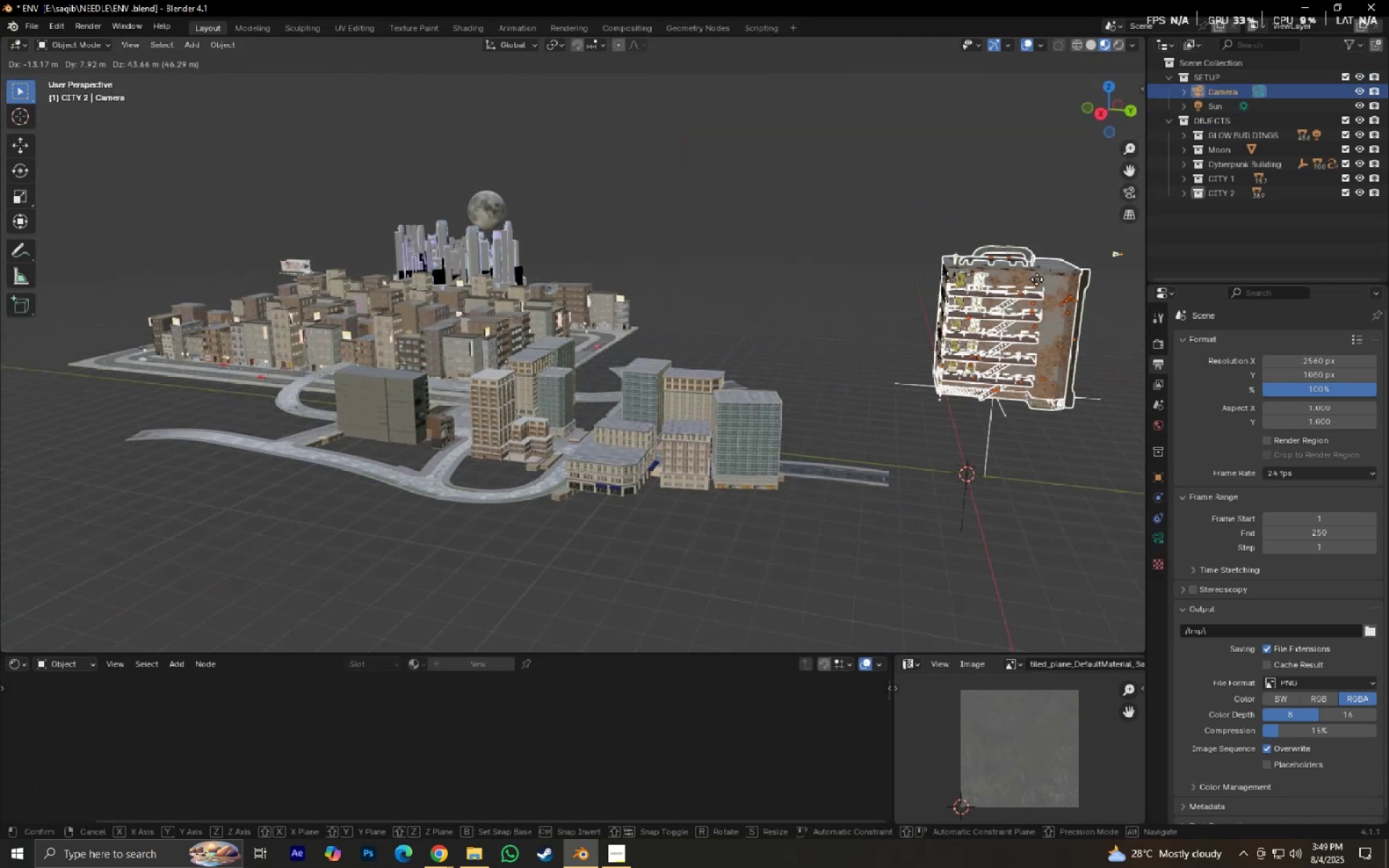 
right_click([1031, 275])
 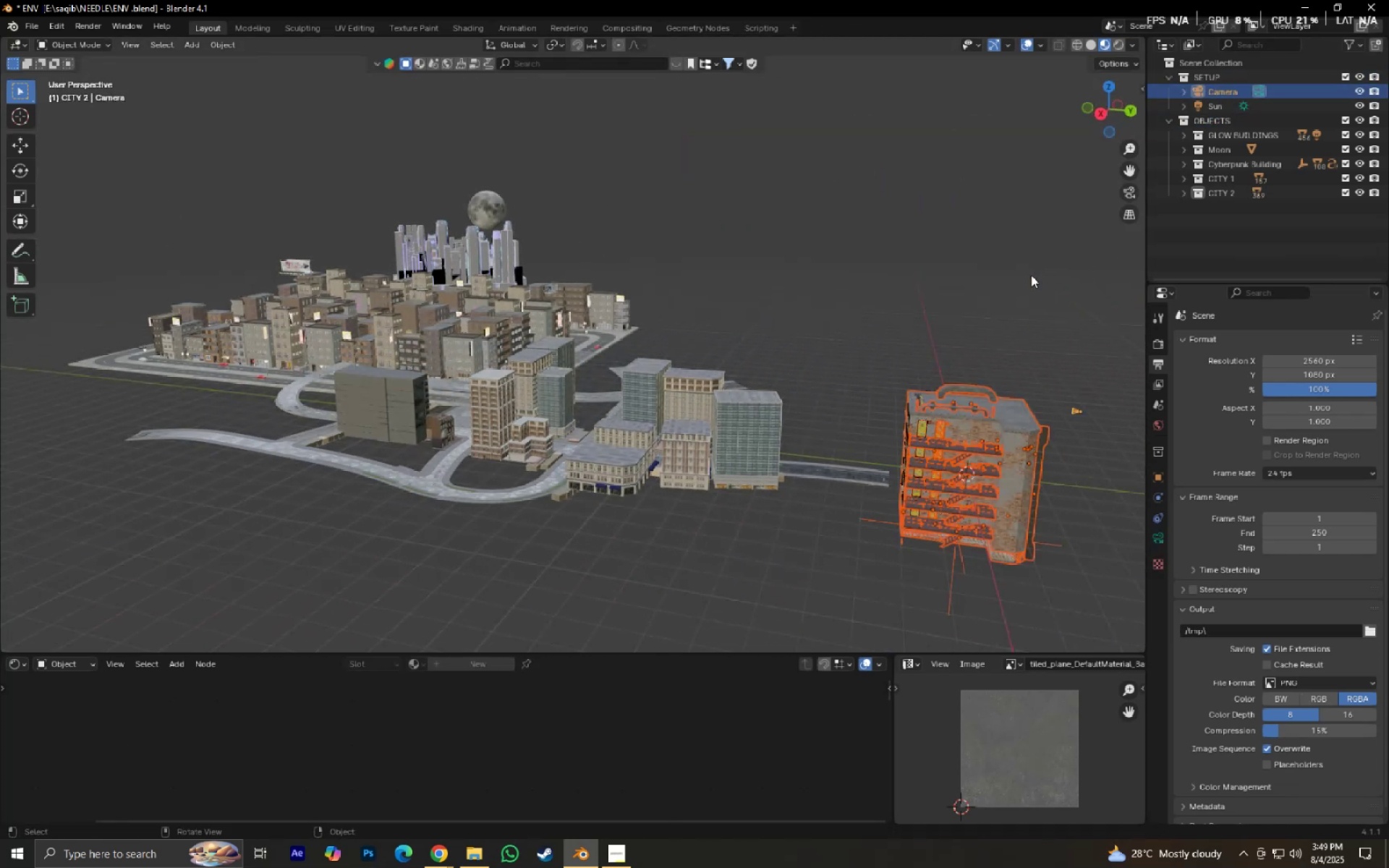 
type(0gz)
 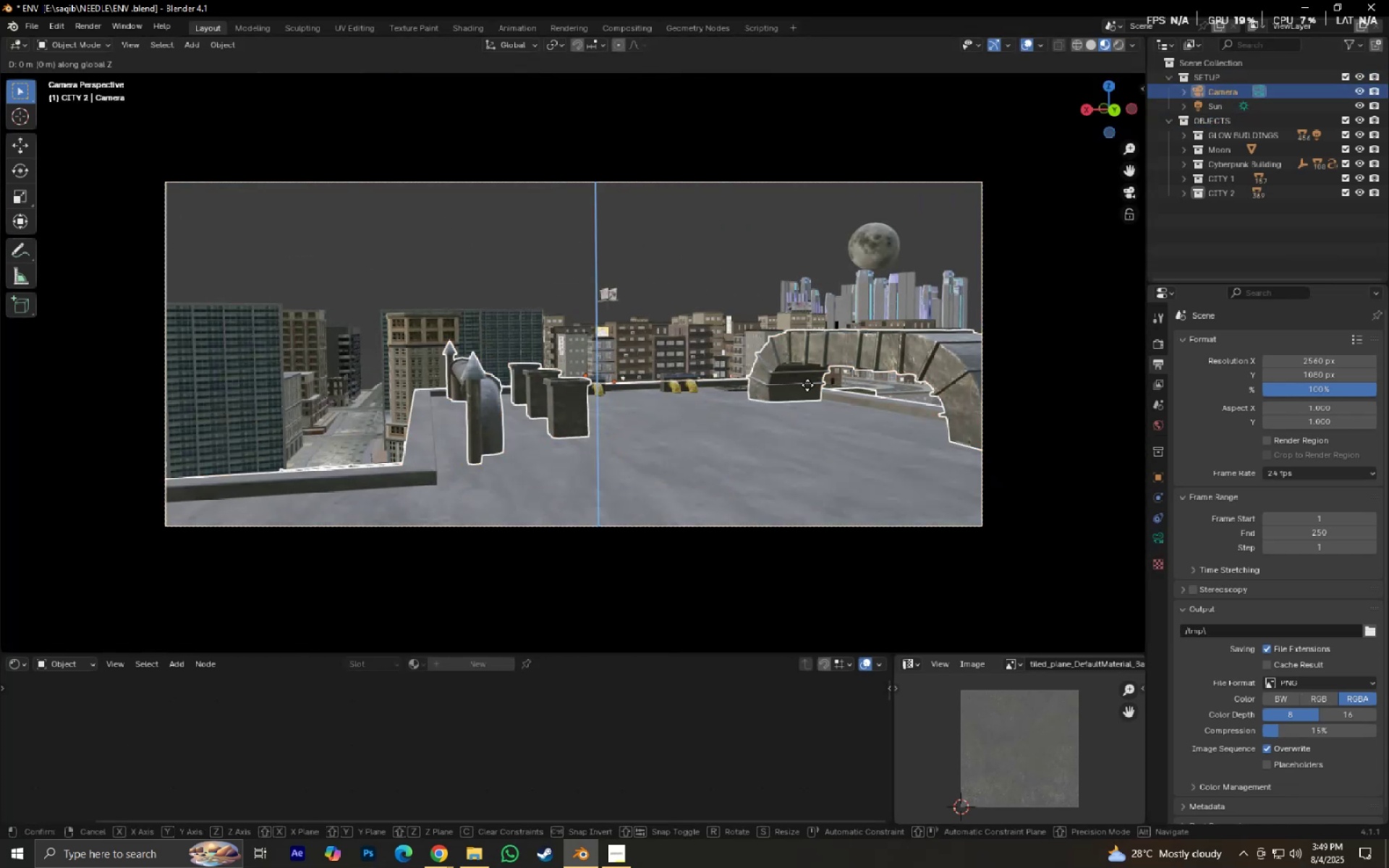 
hold_key(key=ShiftLeft, duration=0.56)
 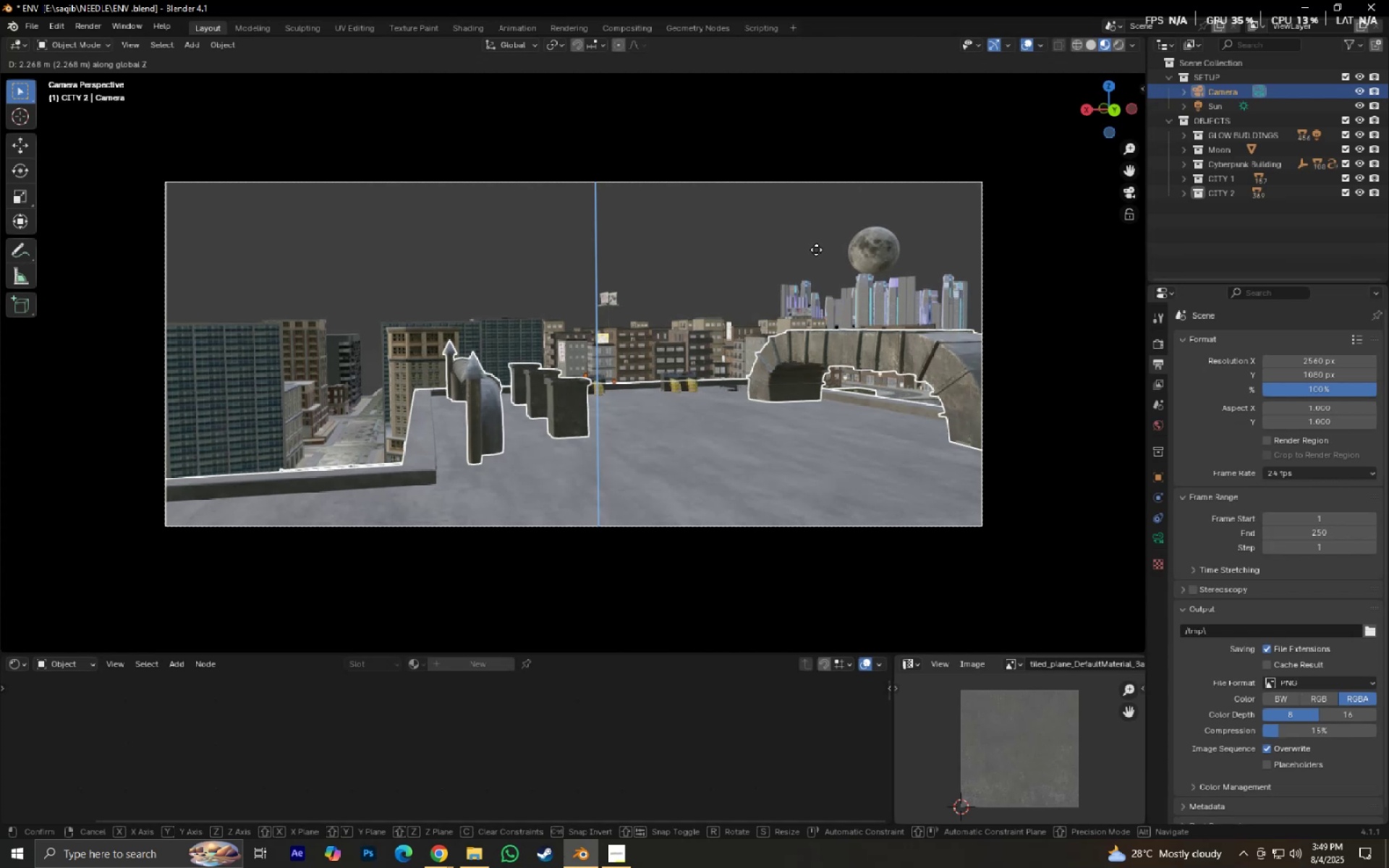 
left_click([817, 245])
 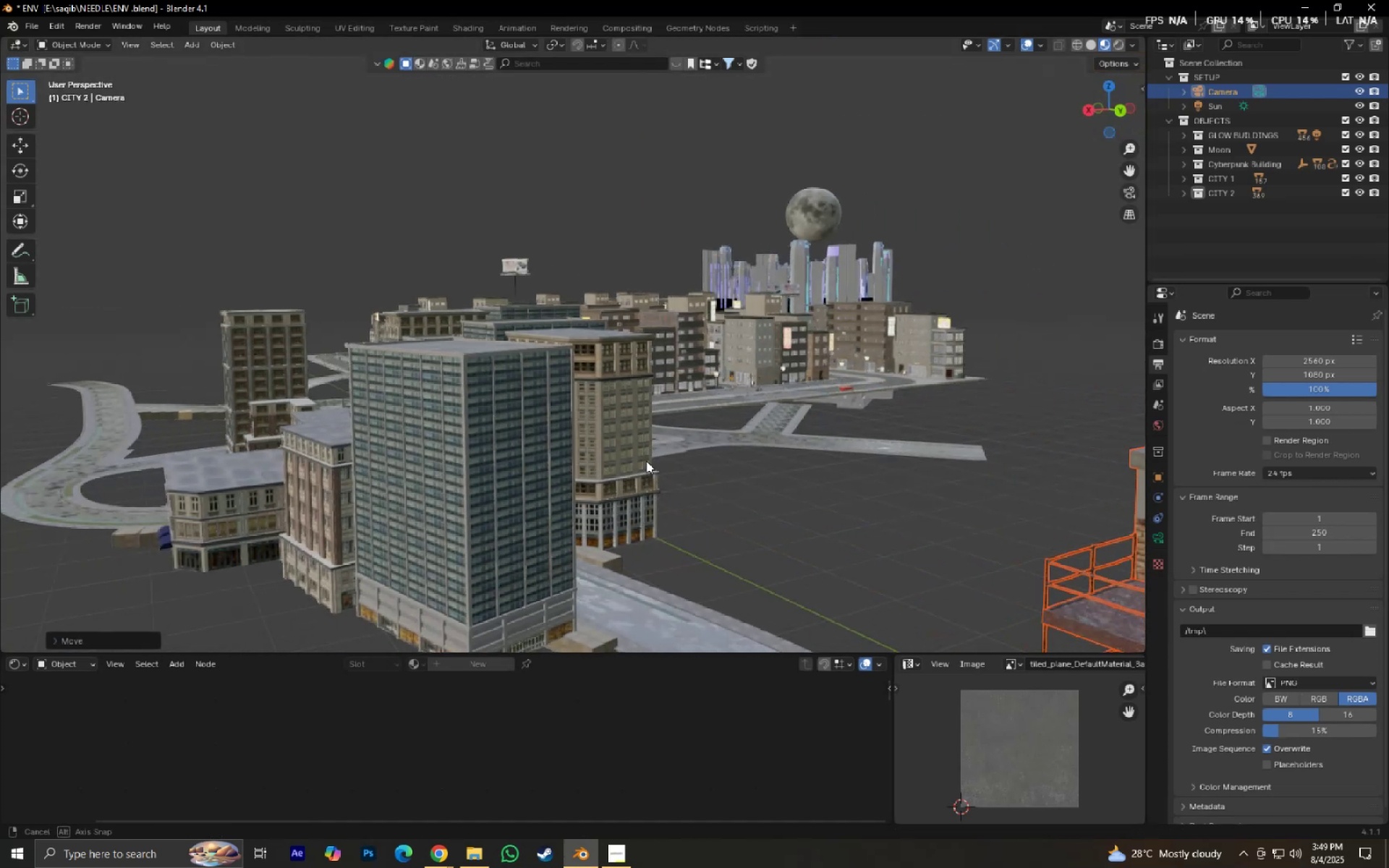 
type(`gz)
 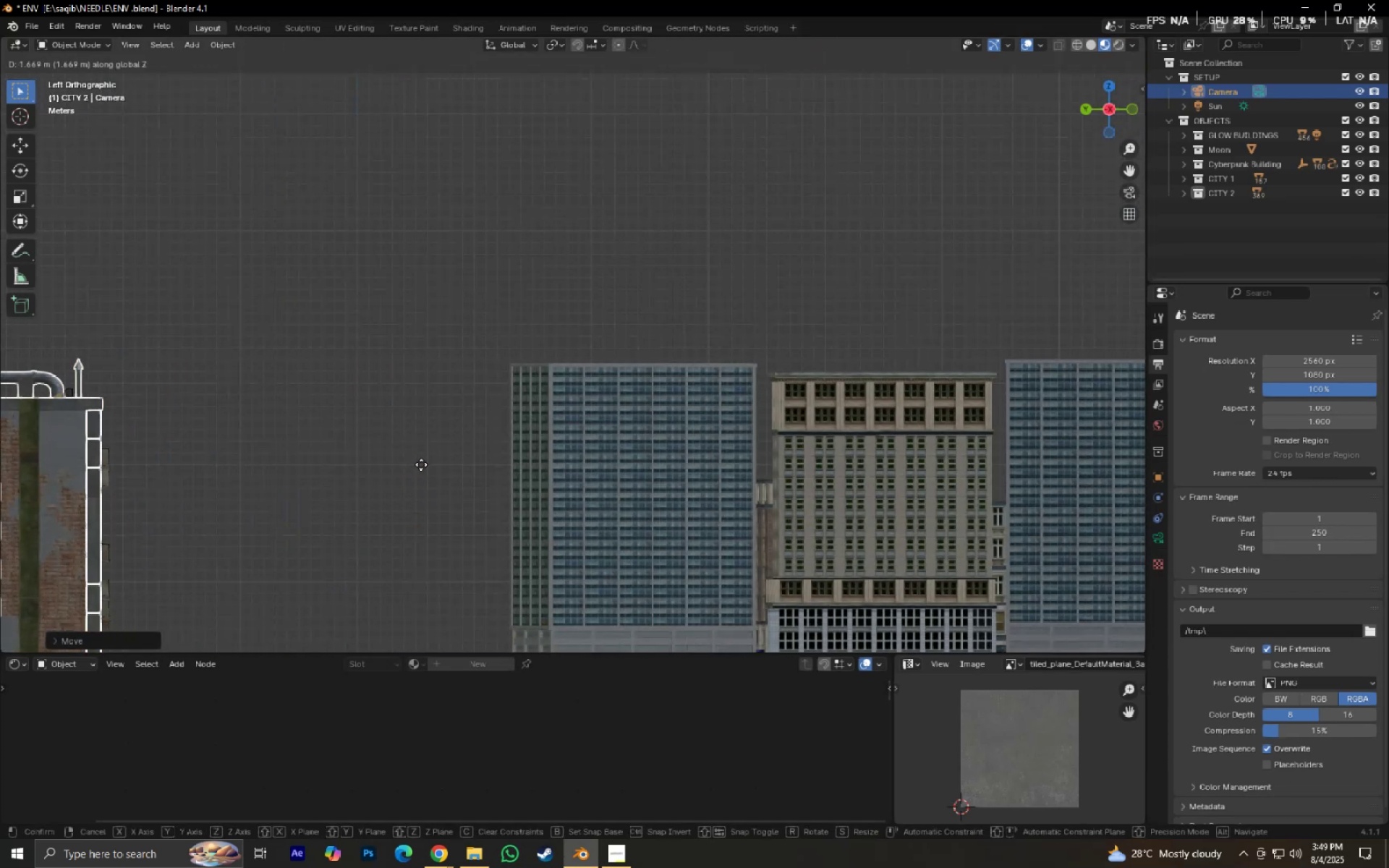 
scroll: coordinate [562, 503], scroll_direction: down, amount: 4.0
 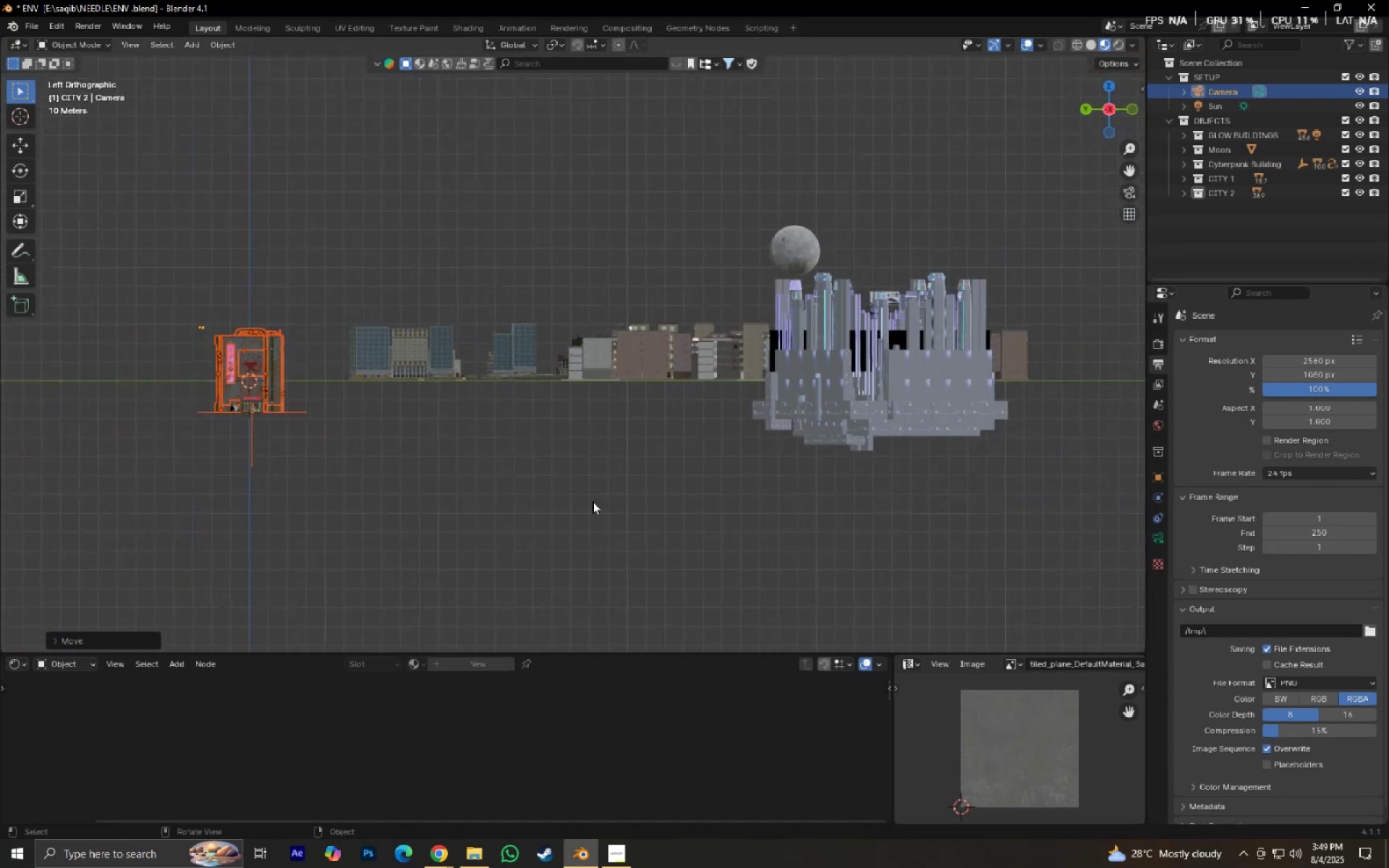 
scroll: coordinate [413, 495], scroll_direction: up, amount: 10.0
 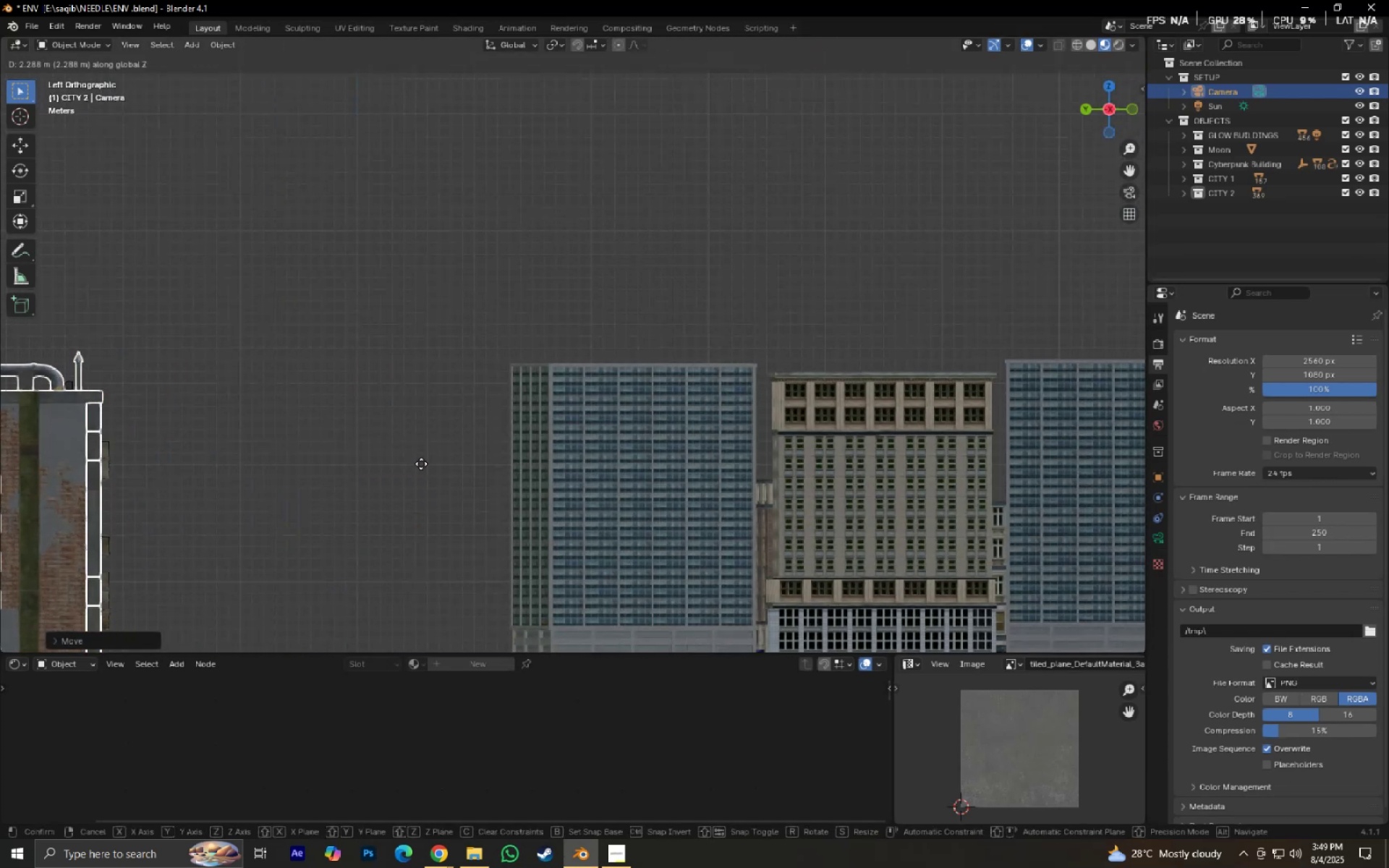 
hold_key(key=ShiftLeft, duration=0.4)
left_click([425, 446])
 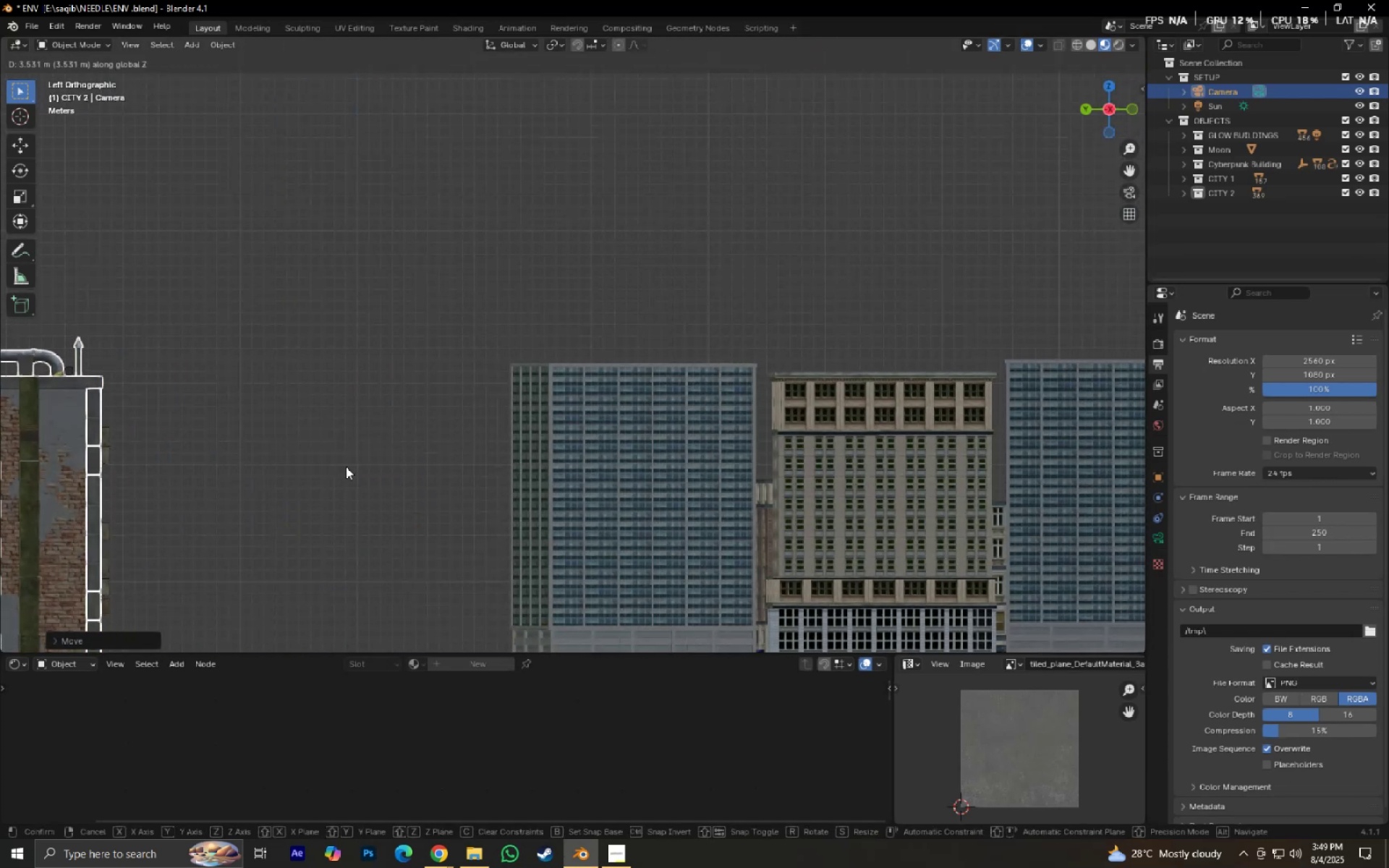 
type(gz)
 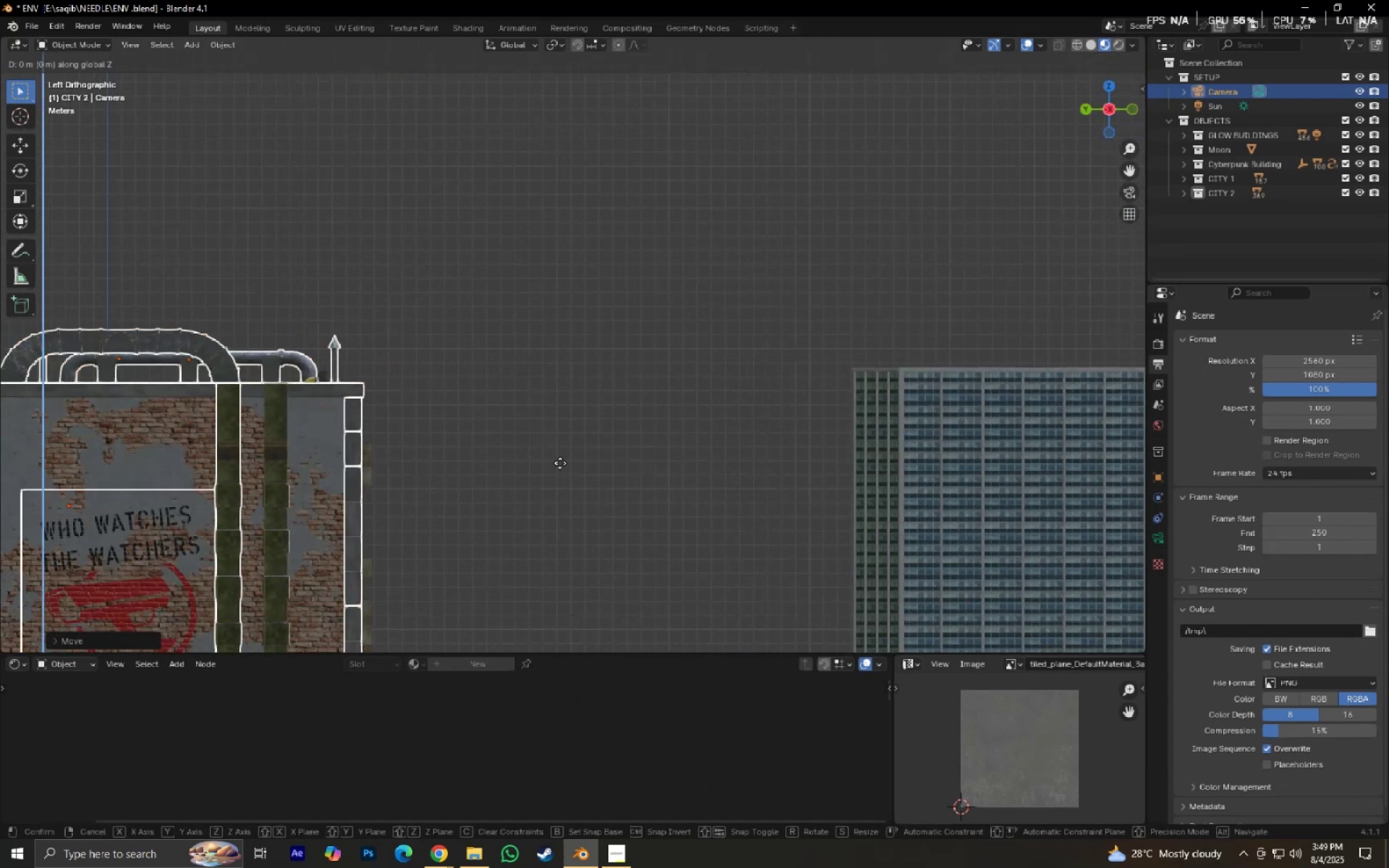 
scroll: coordinate [550, 479], scroll_direction: up, amount: 1.0
 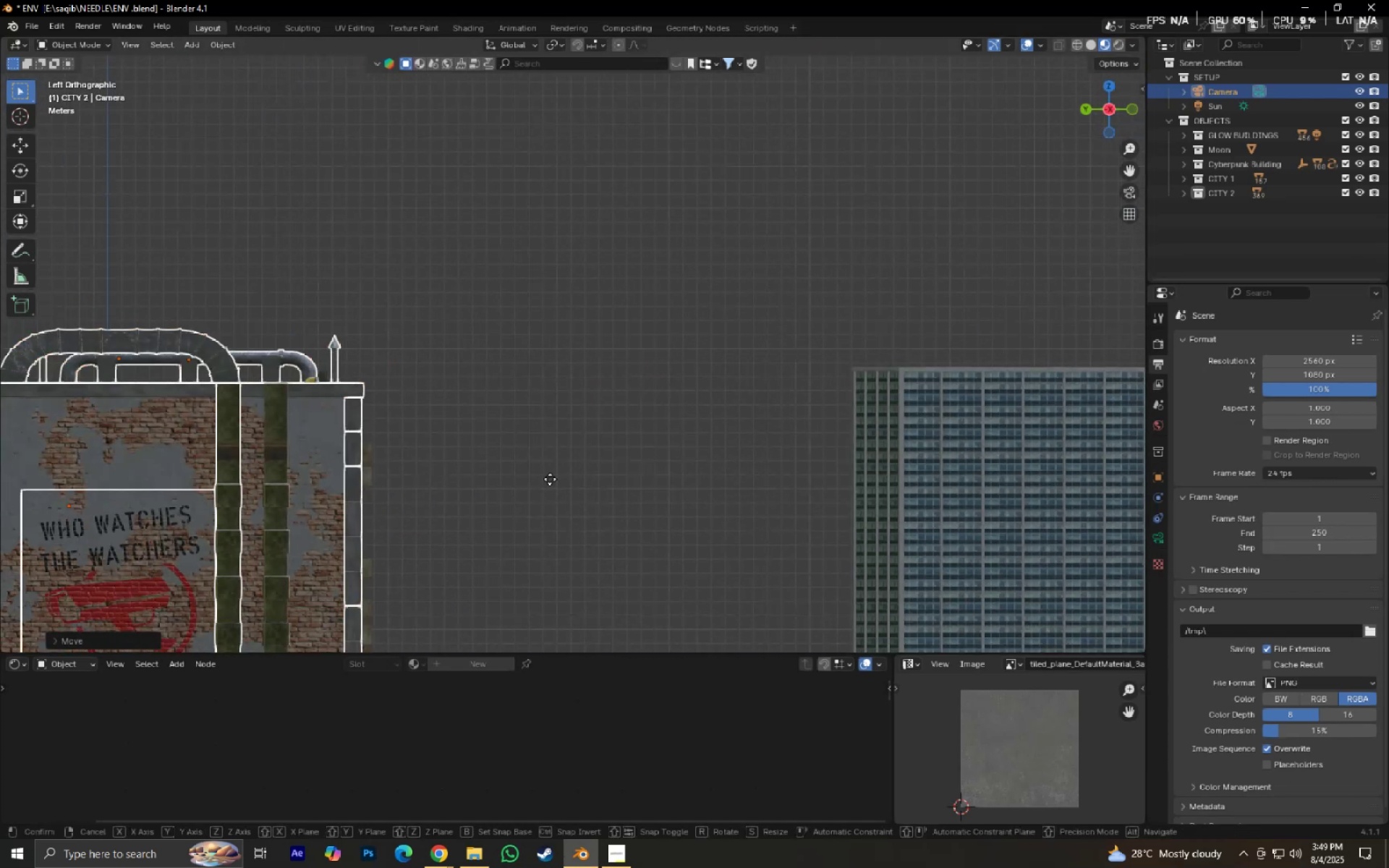 
hold_key(key=ShiftLeft, duration=1.5)
 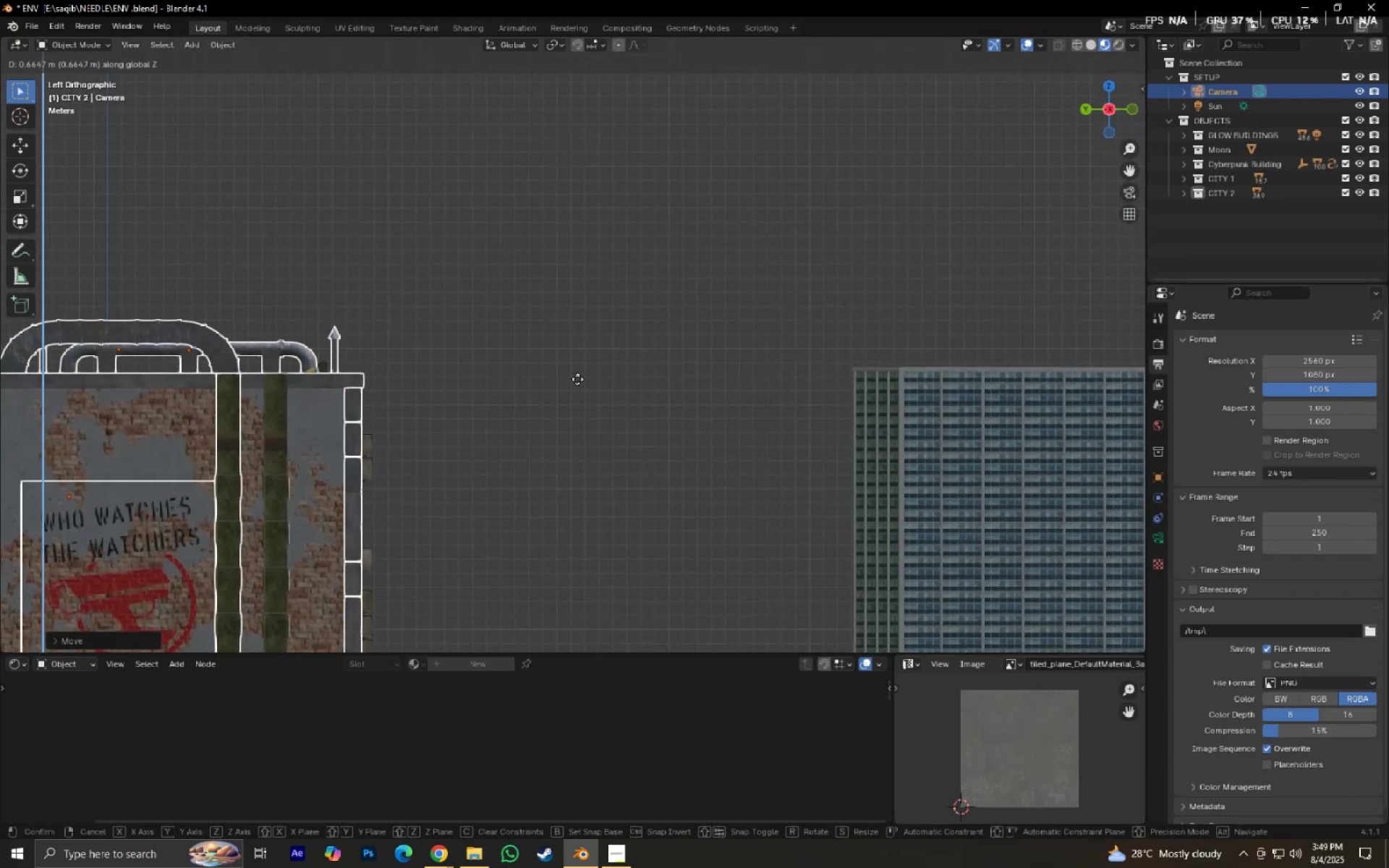 
hold_key(key=ShiftLeft, duration=1.51)
 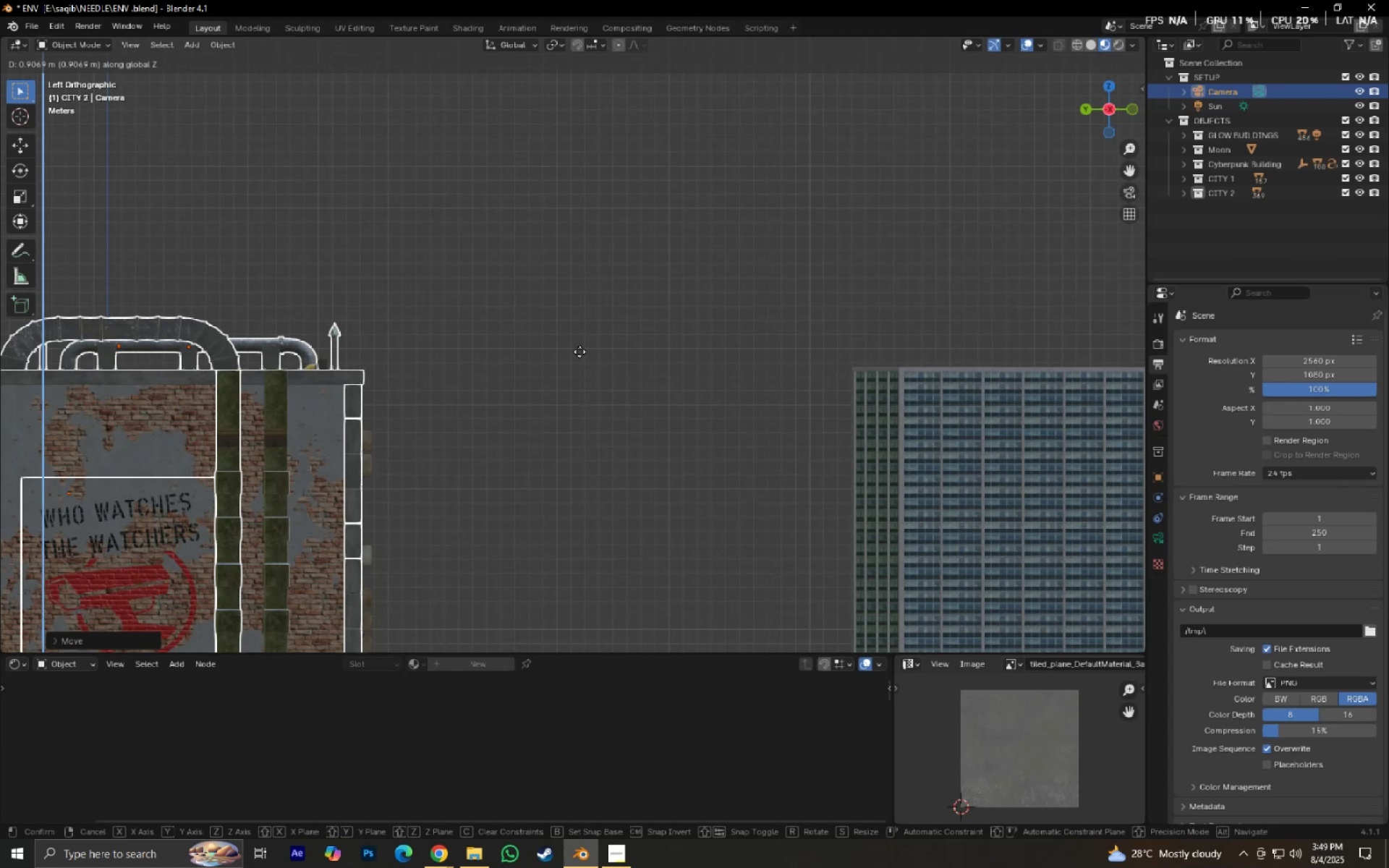 
key(Shift+ShiftLeft)
 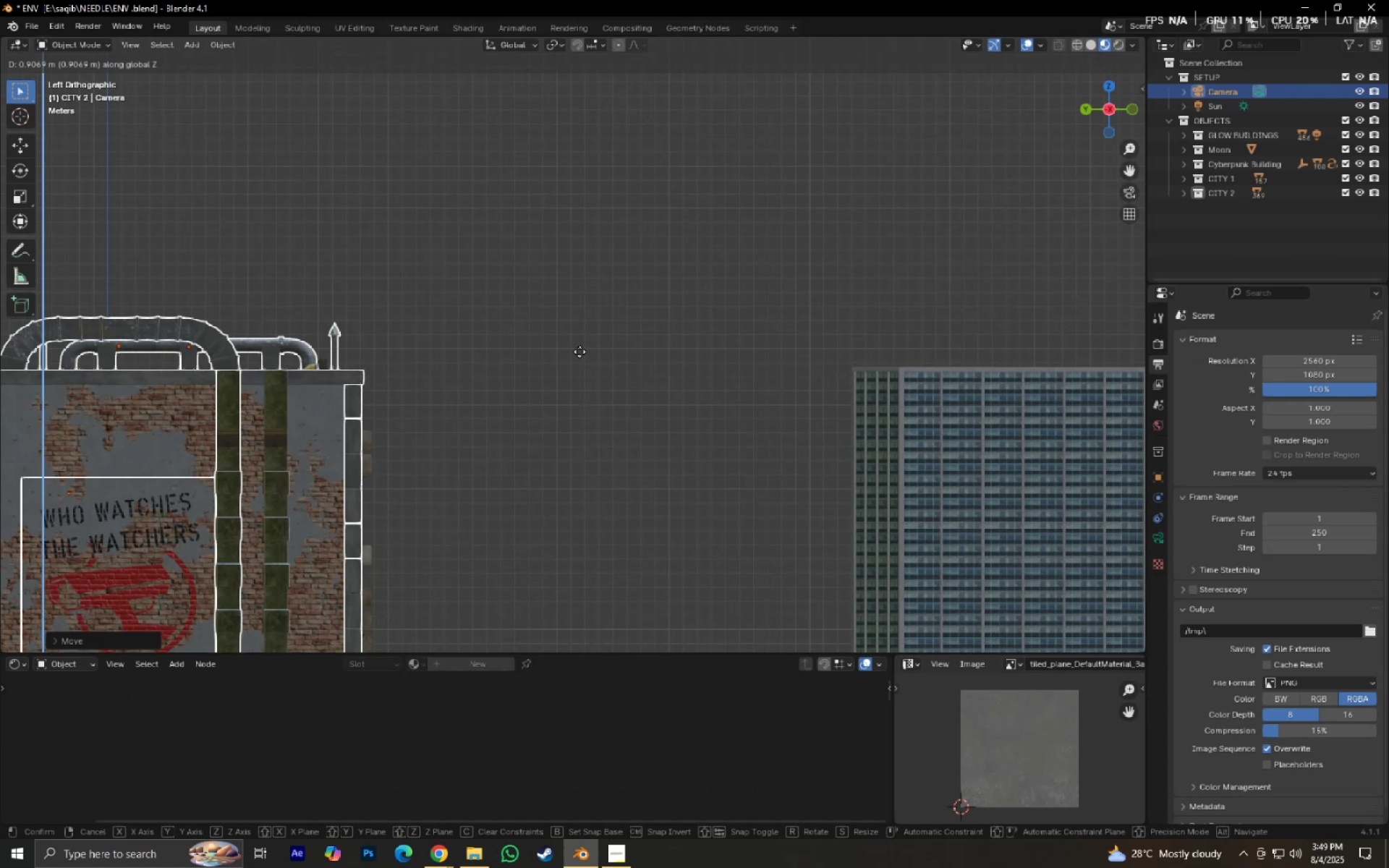 
key(Shift+ShiftLeft)
 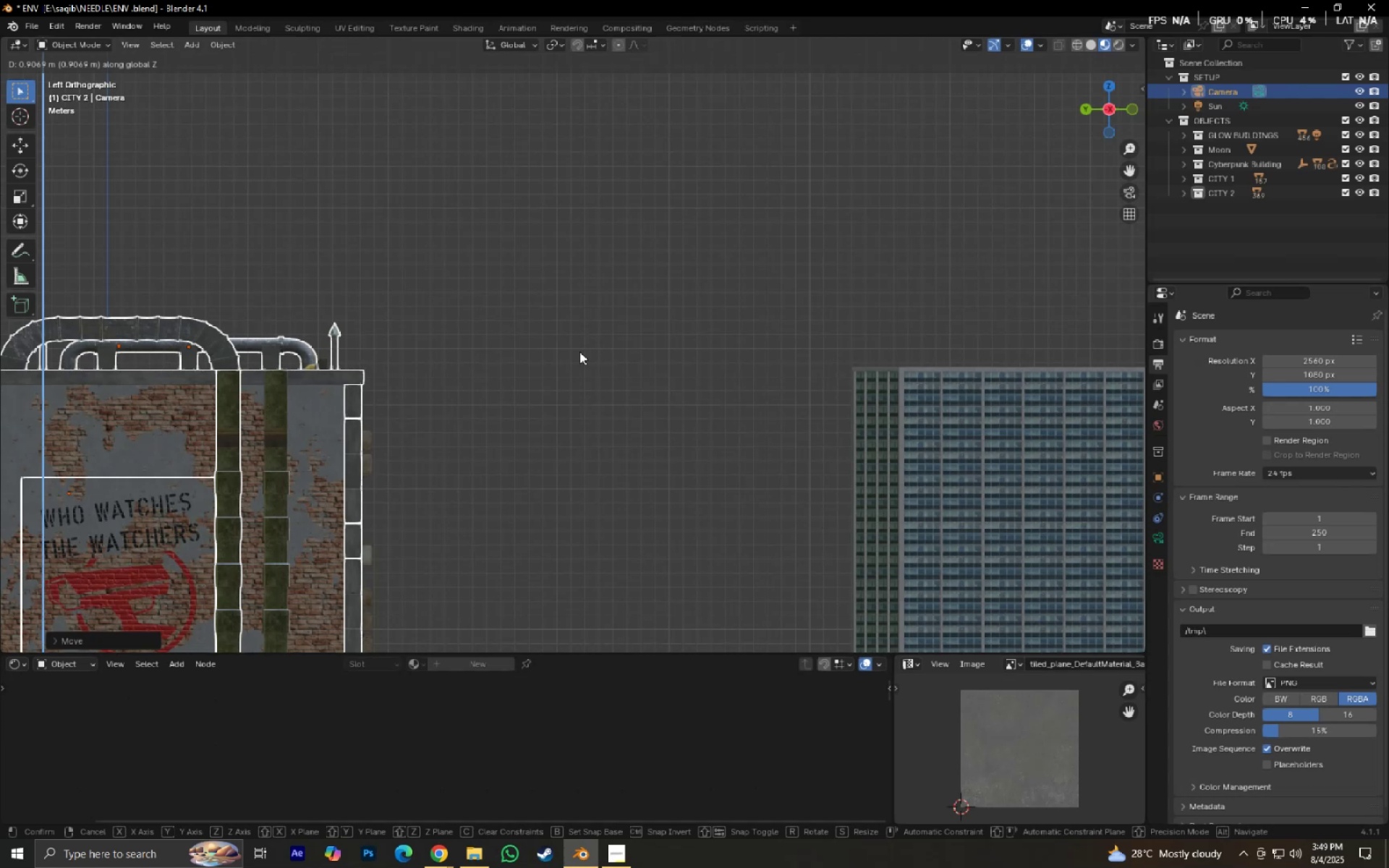 
key(Shift+ShiftLeft)
 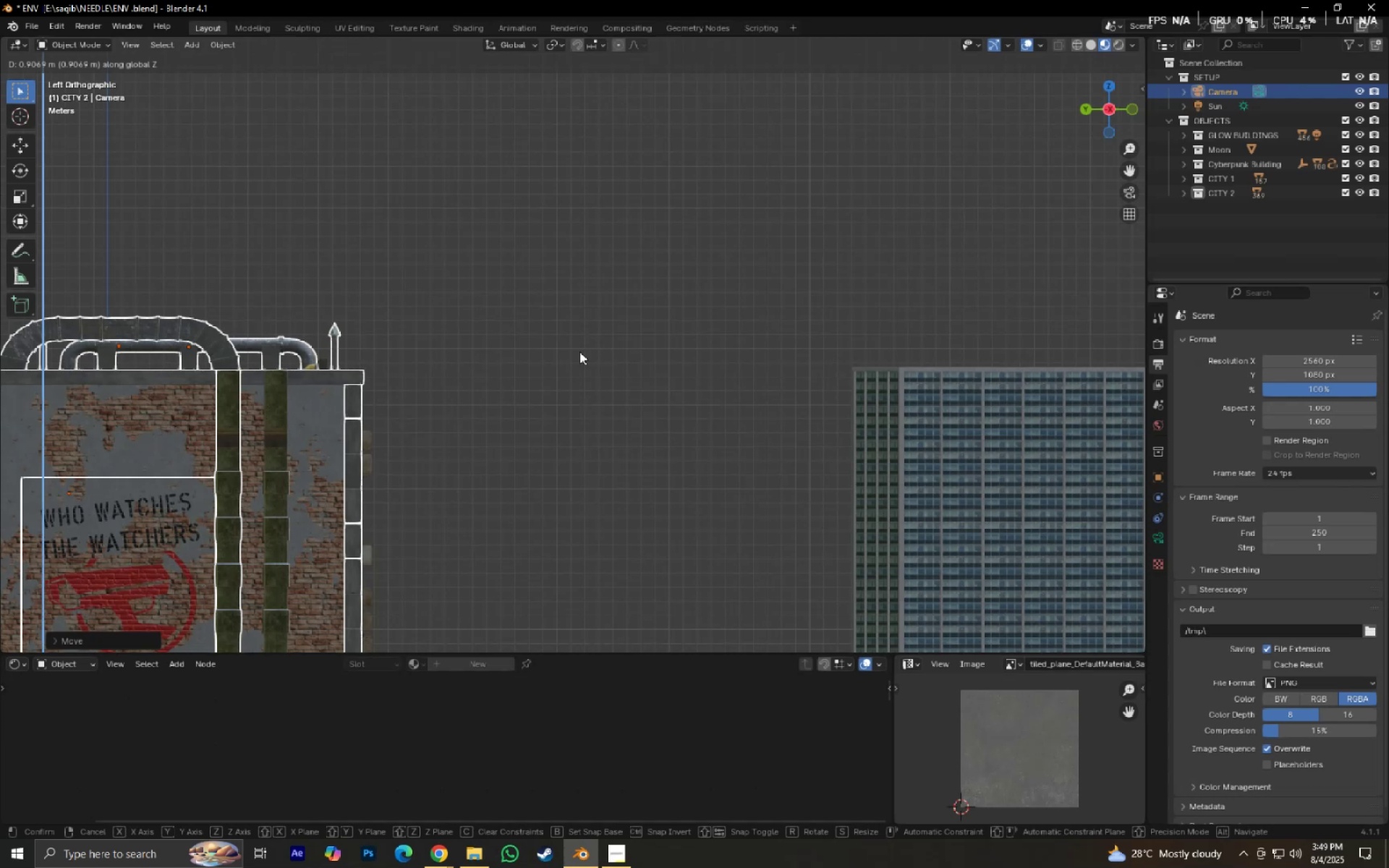 
key(Shift+ShiftLeft)
 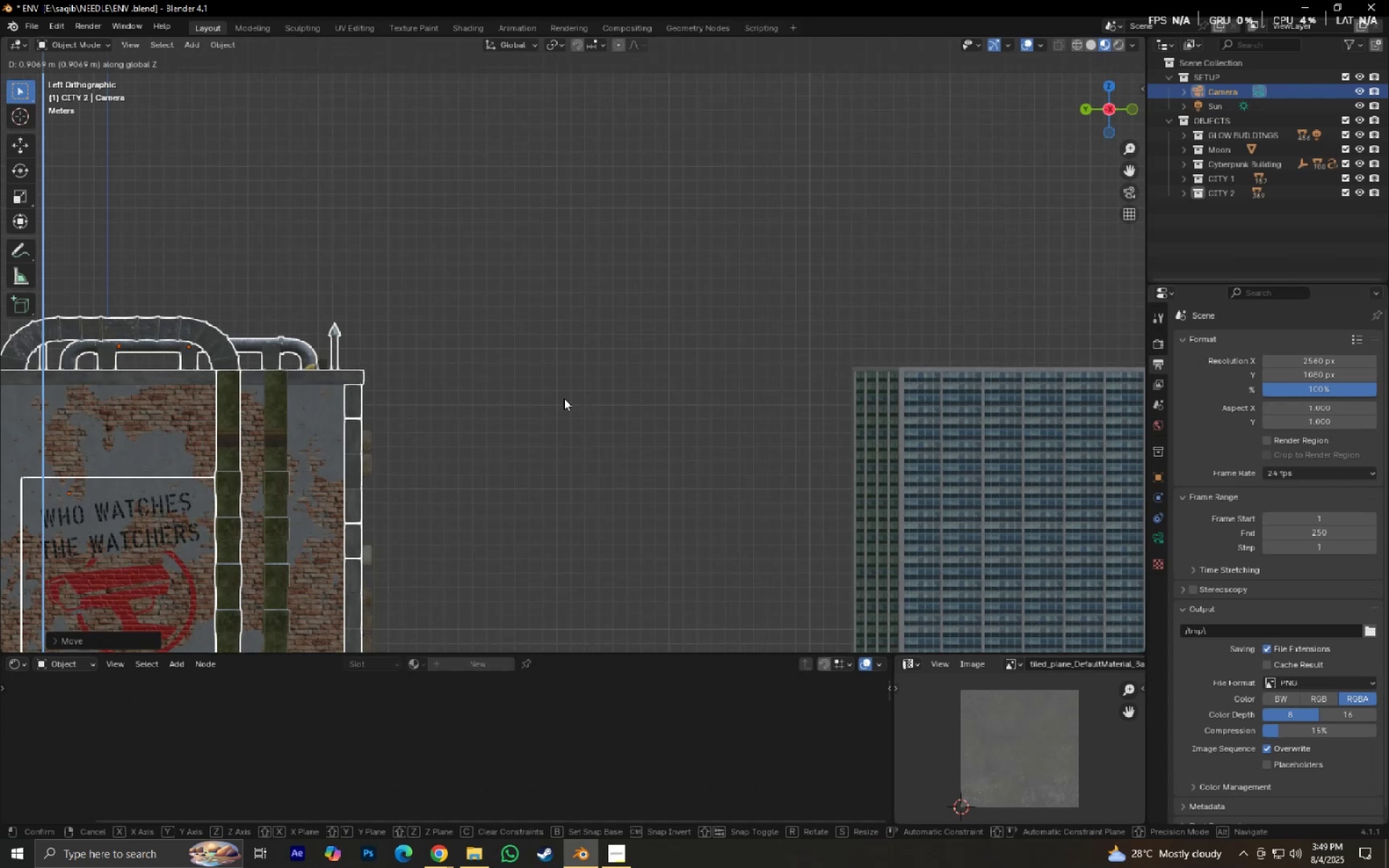 
left_click([579, 352])
 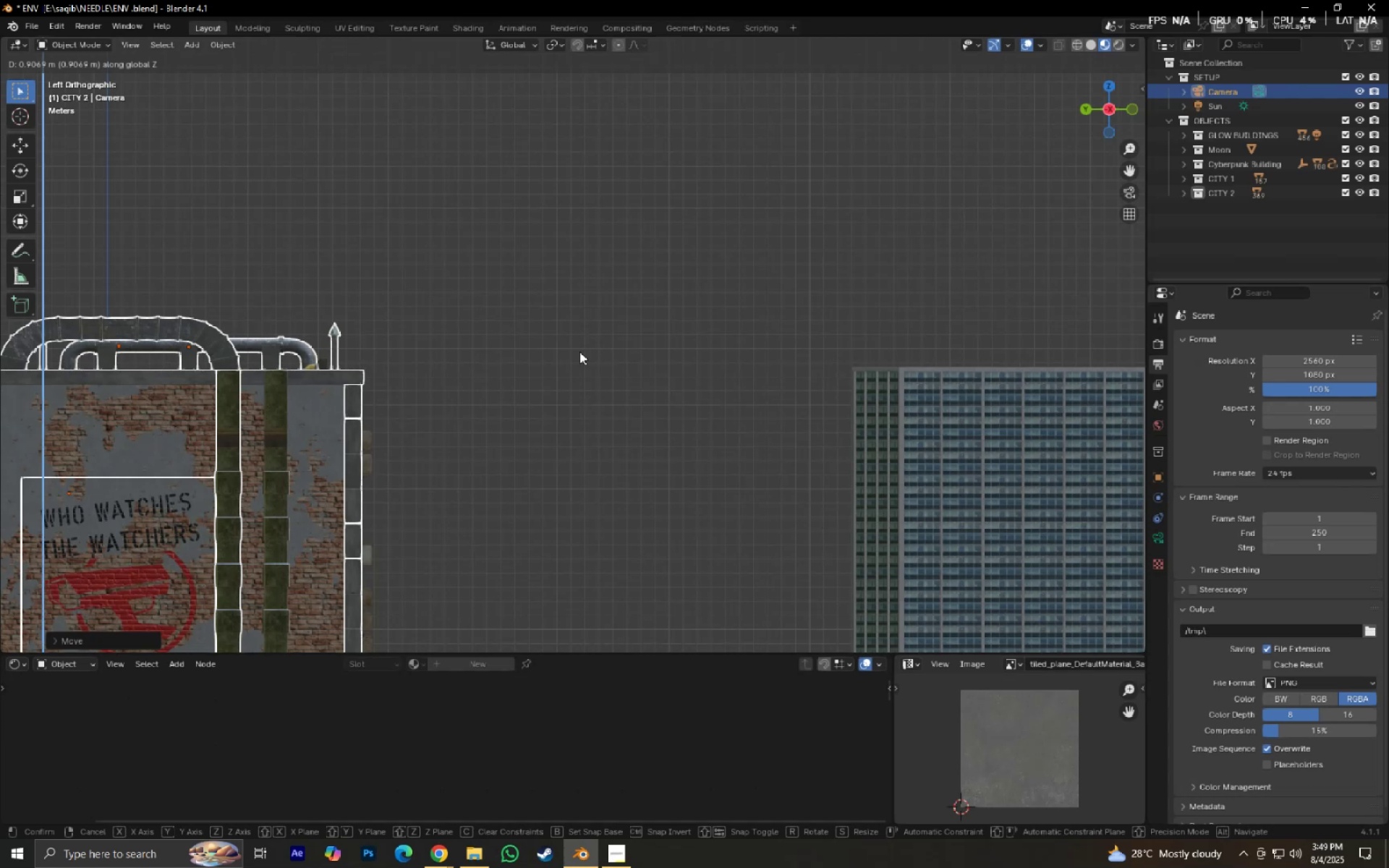 
type(gz)
 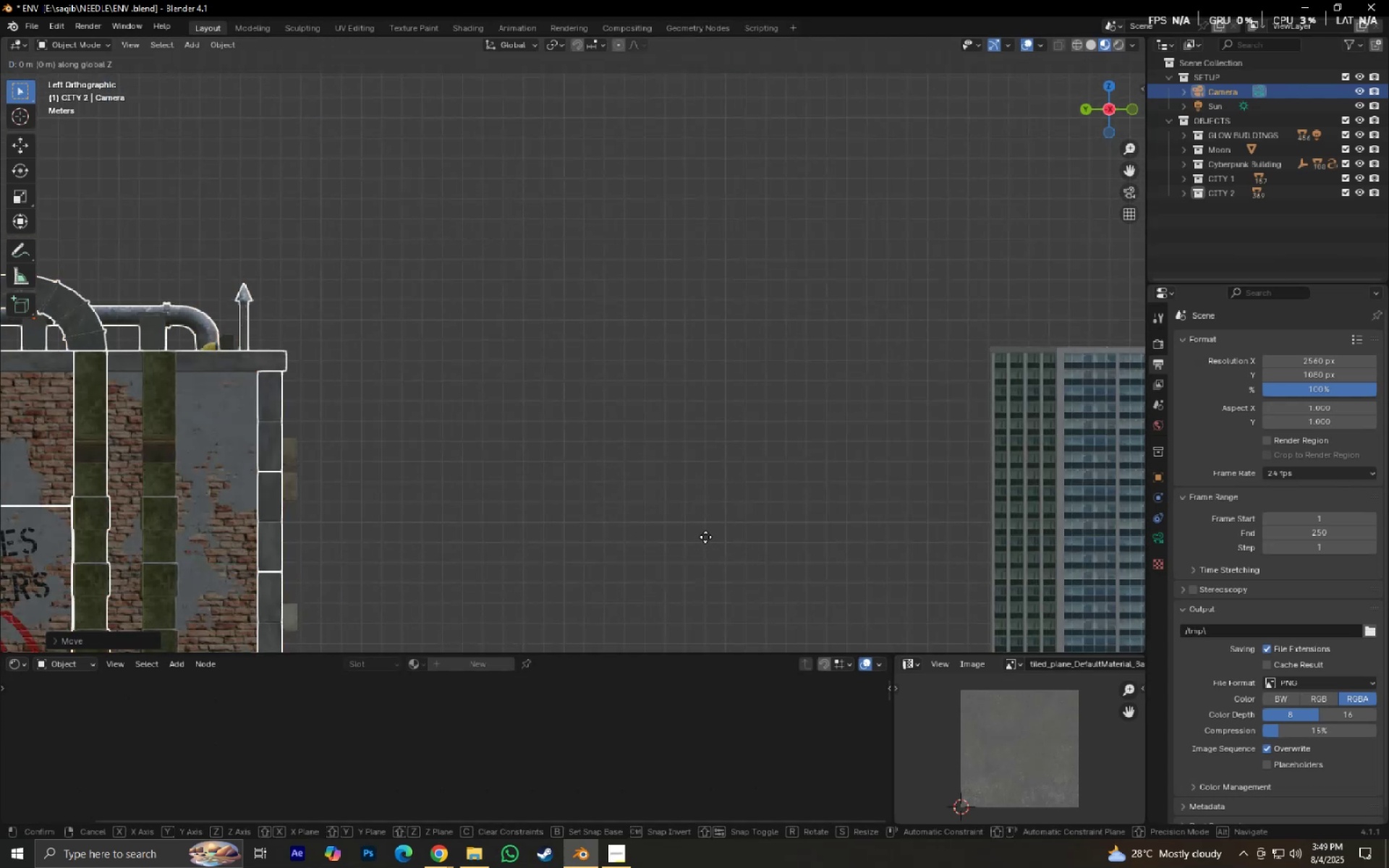 
scroll: coordinate [642, 541], scroll_direction: up, amount: 6.0
 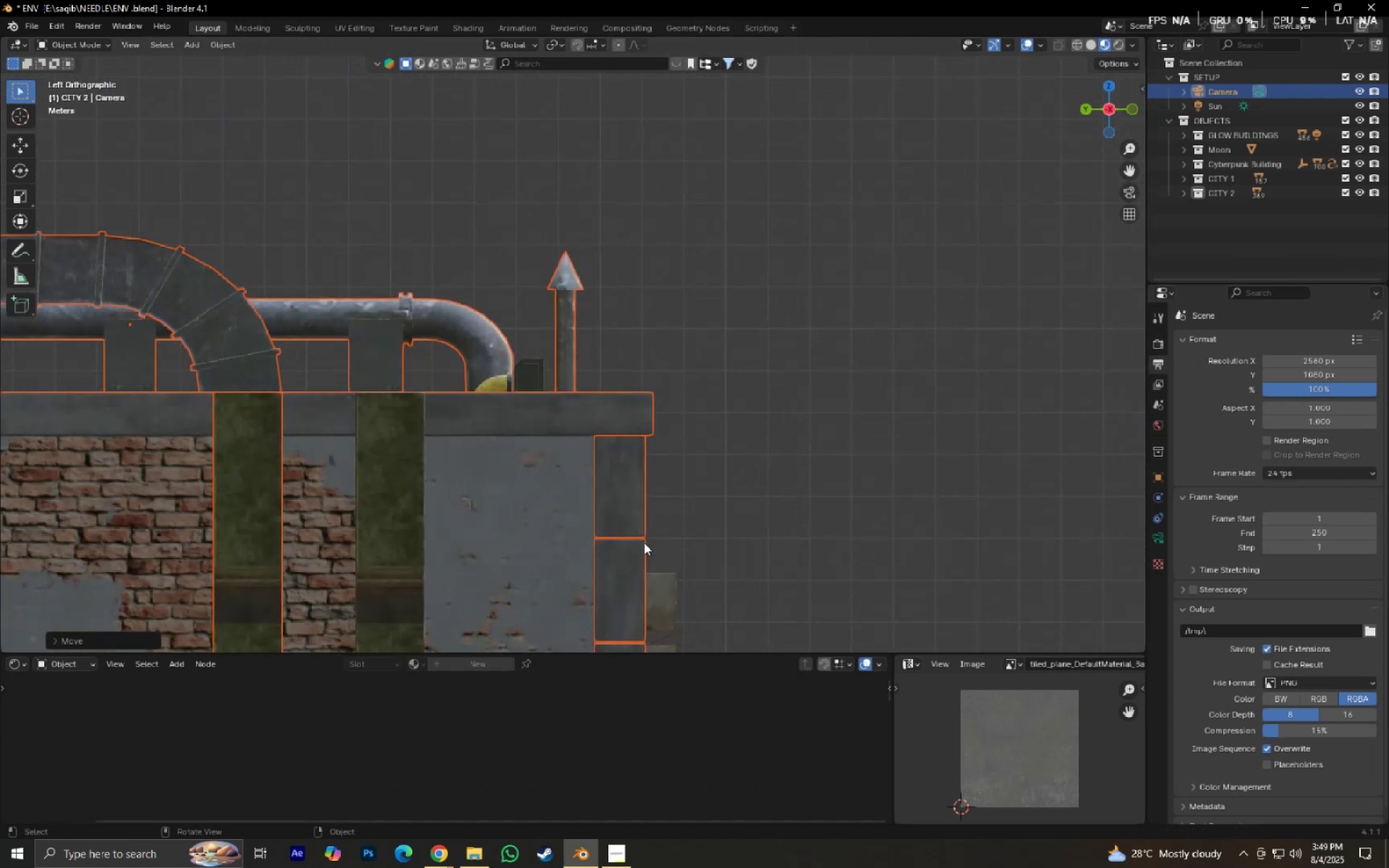 
scroll: coordinate [747, 543], scroll_direction: down, amount: 4.0
 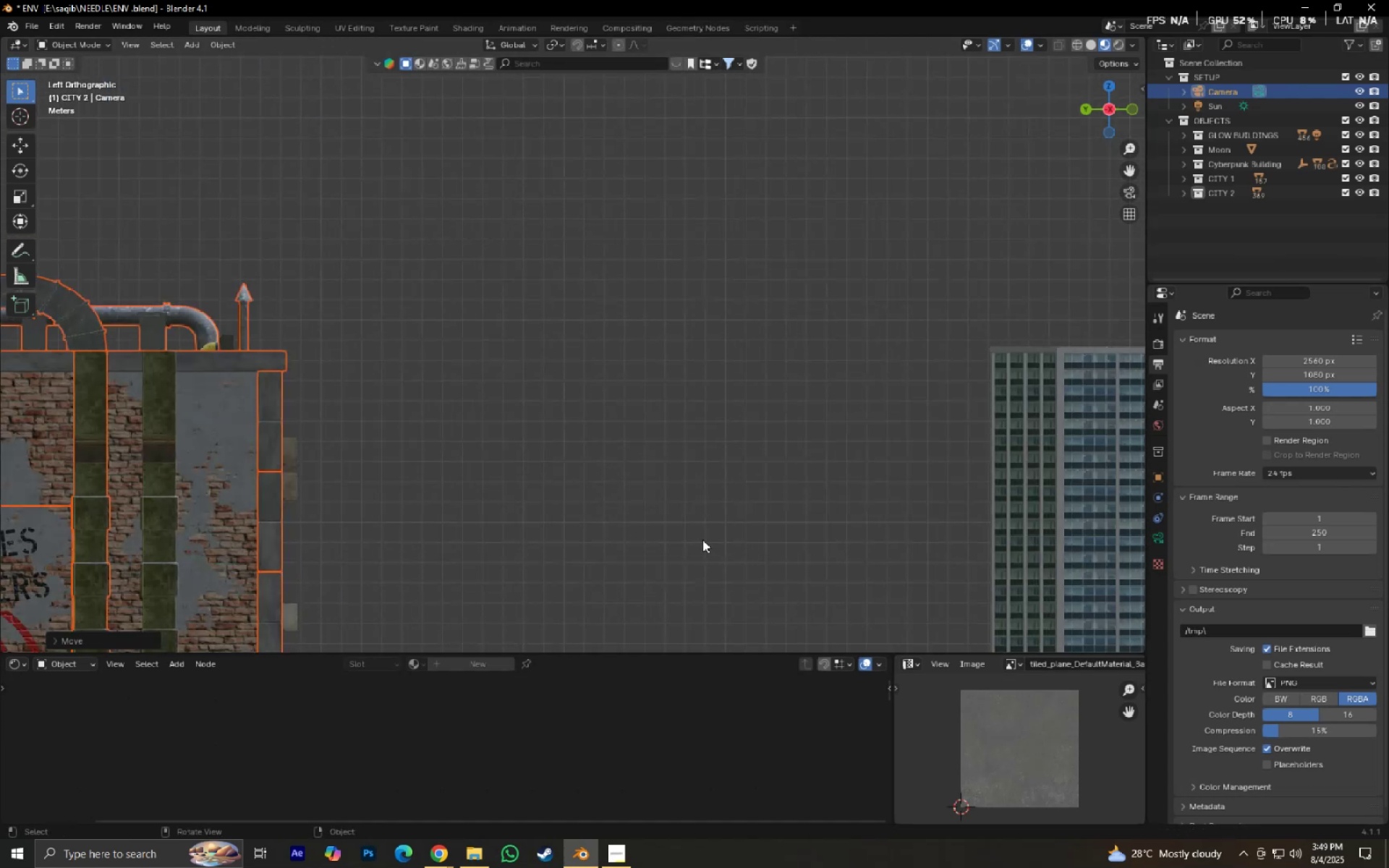 
hold_key(key=ShiftLeft, duration=1.53)
 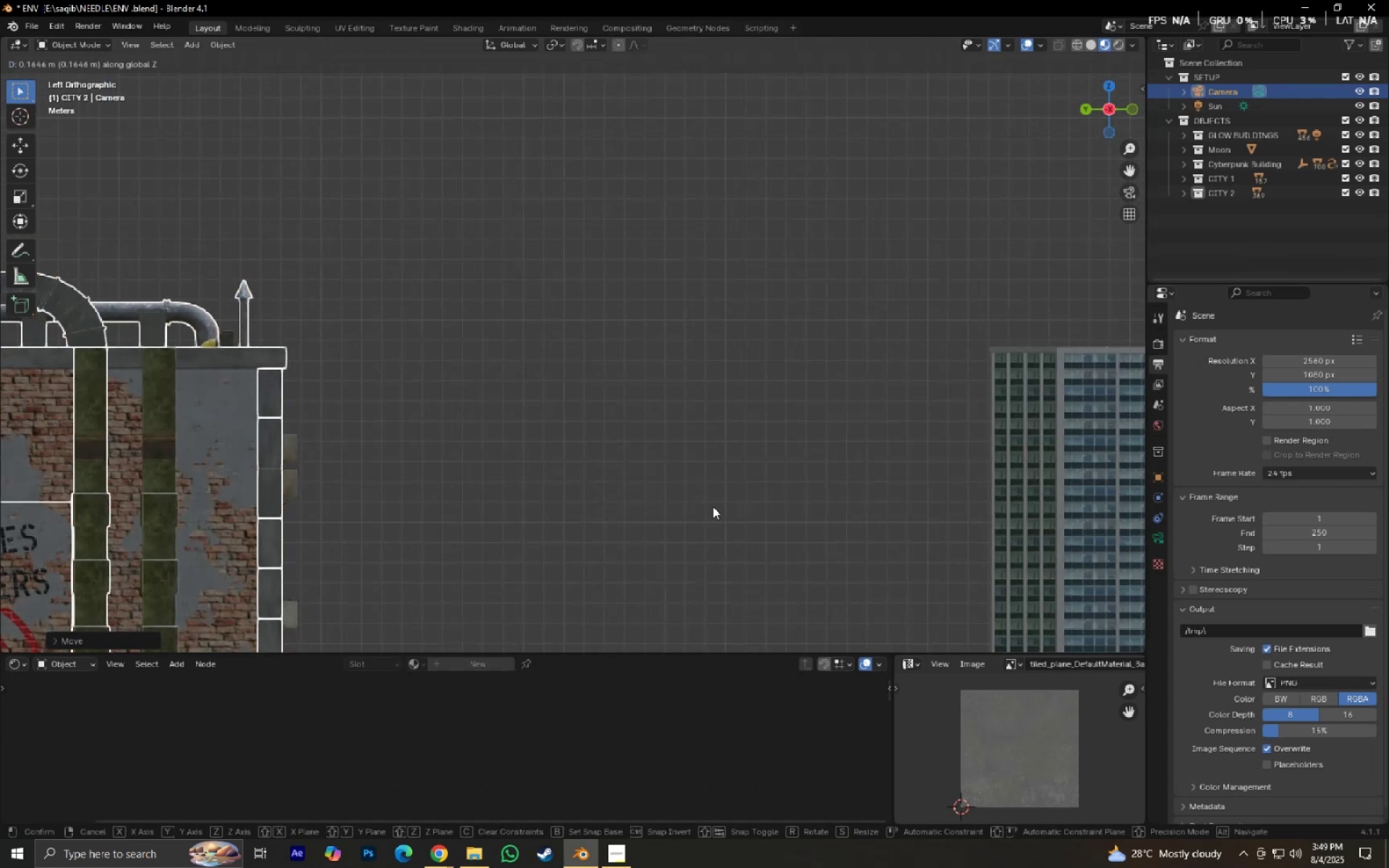 
hold_key(key=ShiftLeft, duration=0.5)
left_click([713, 506])
 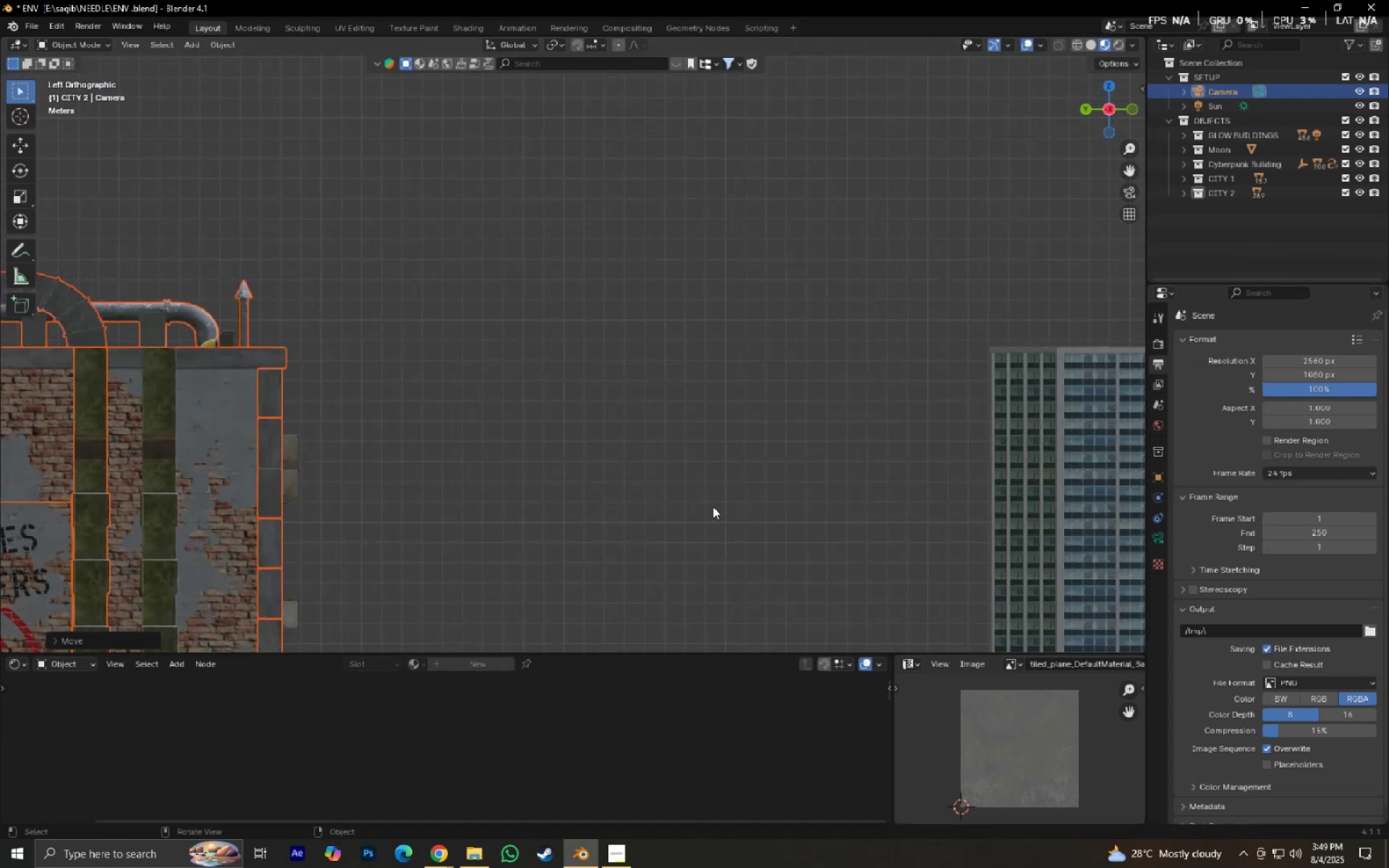 
key(Numpad0)
 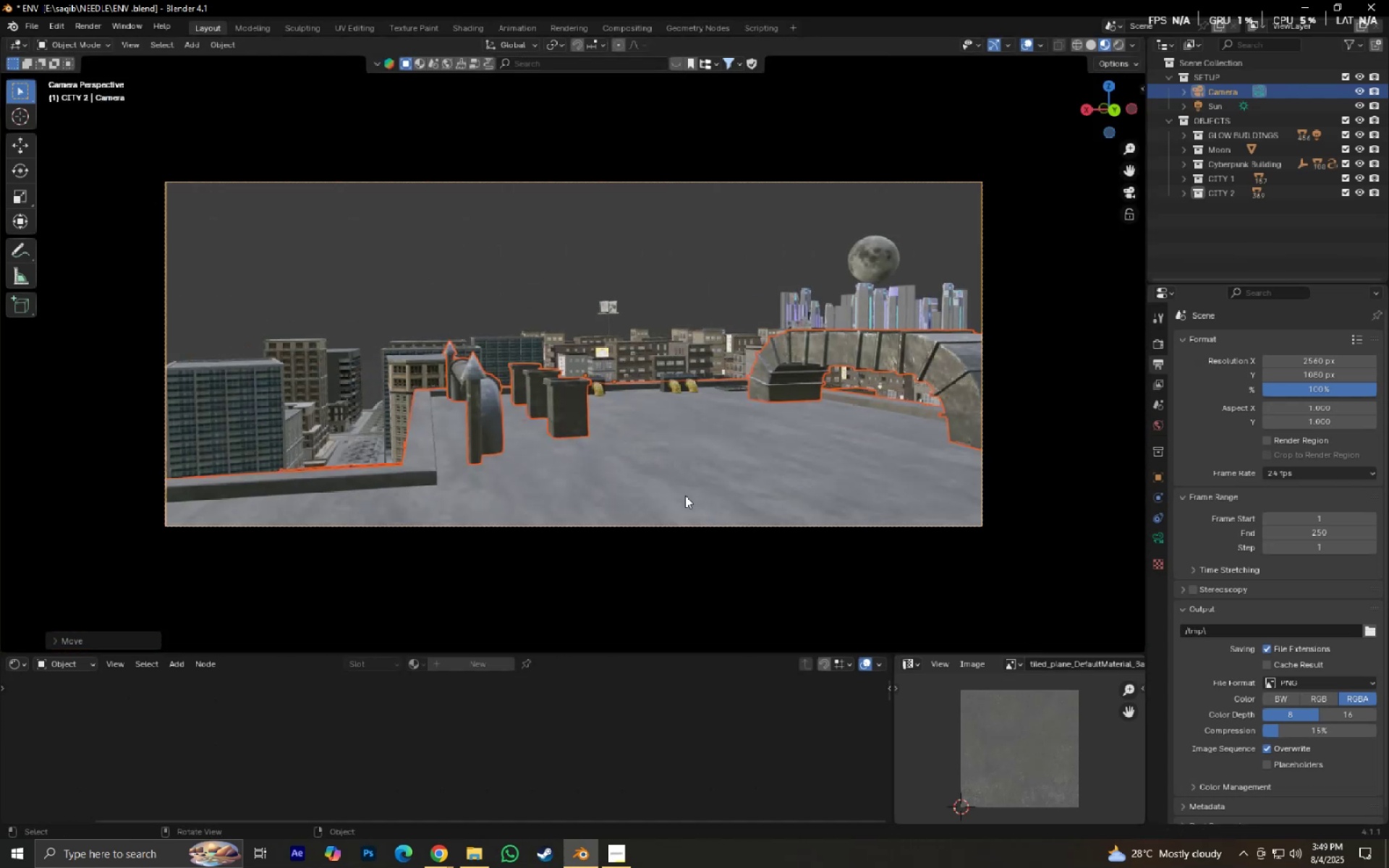 
scroll: coordinate [573, 516], scroll_direction: up, amount: 2.0
 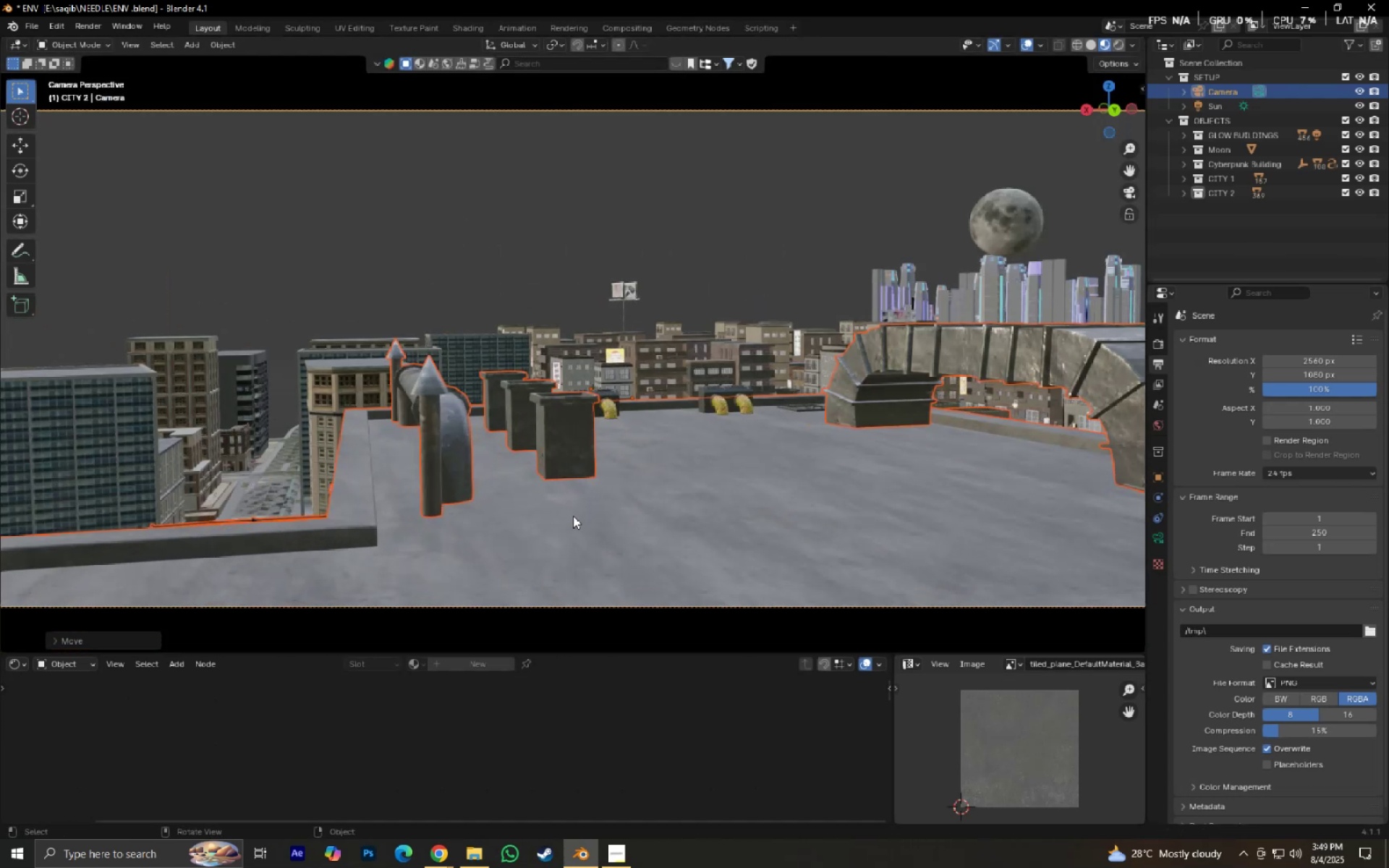 
left_click([572, 516])
 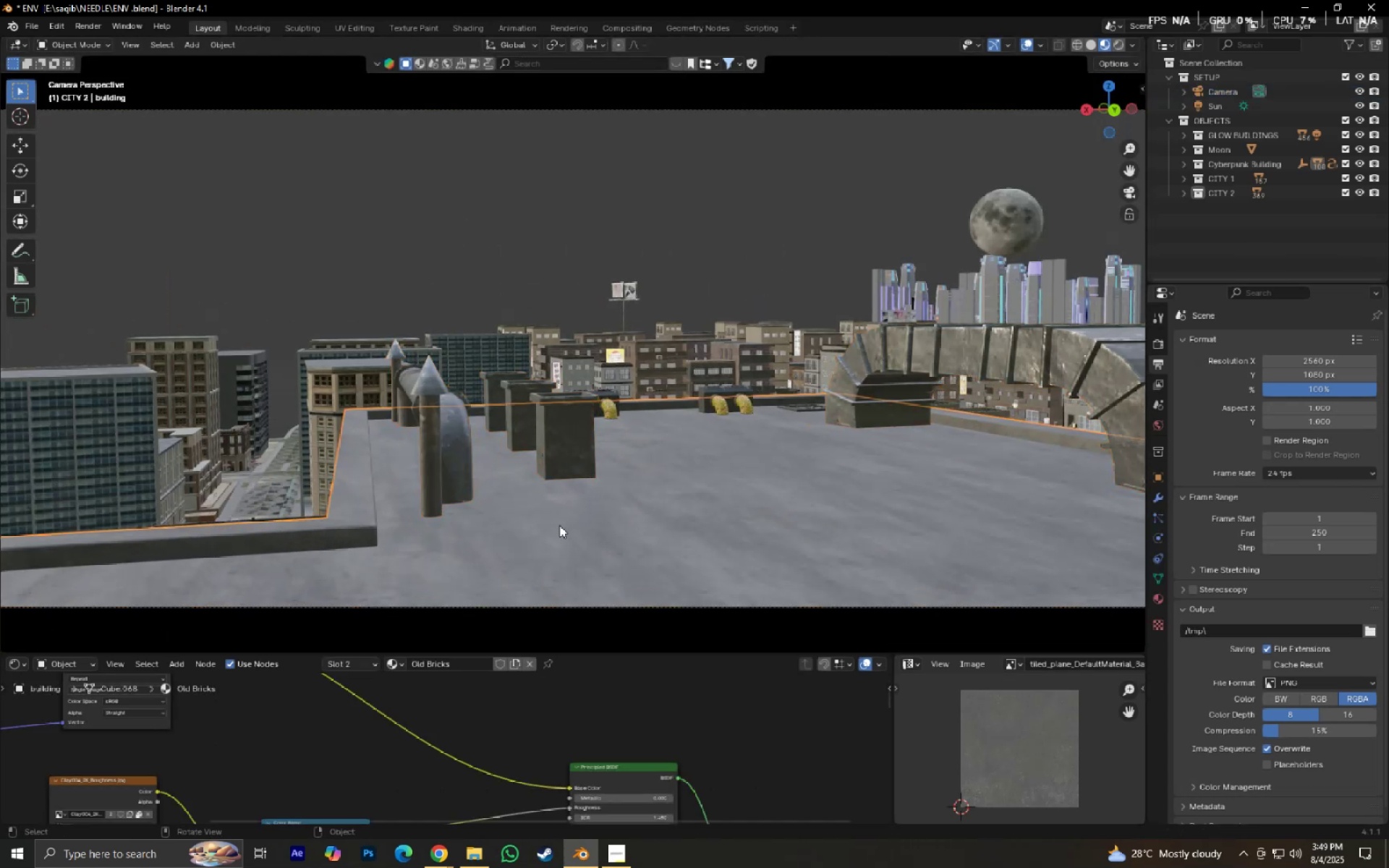 
hold_key(key=ShiftLeft, duration=0.37)
 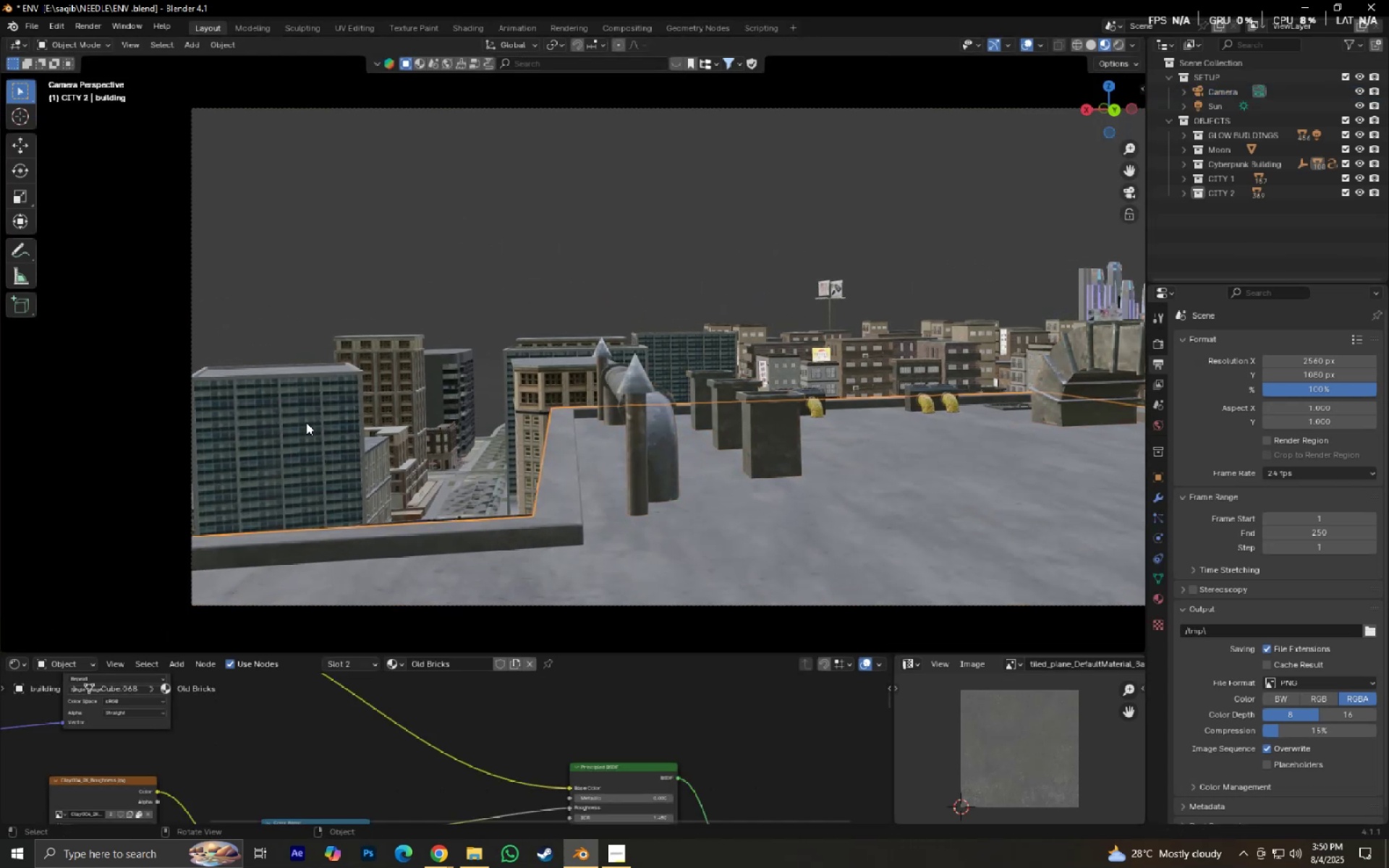 
left_click([305, 422])
 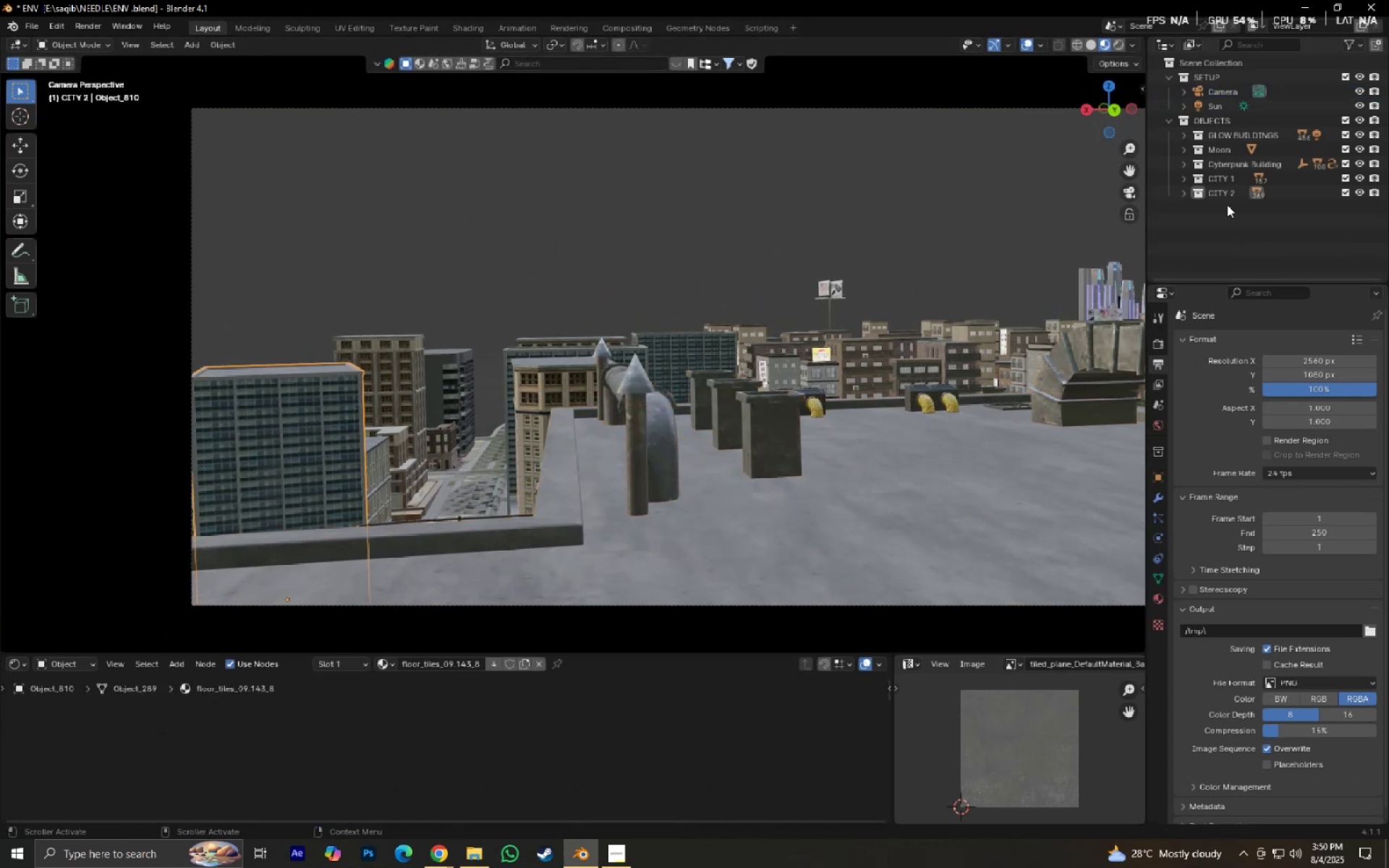 
right_click([1229, 197])
 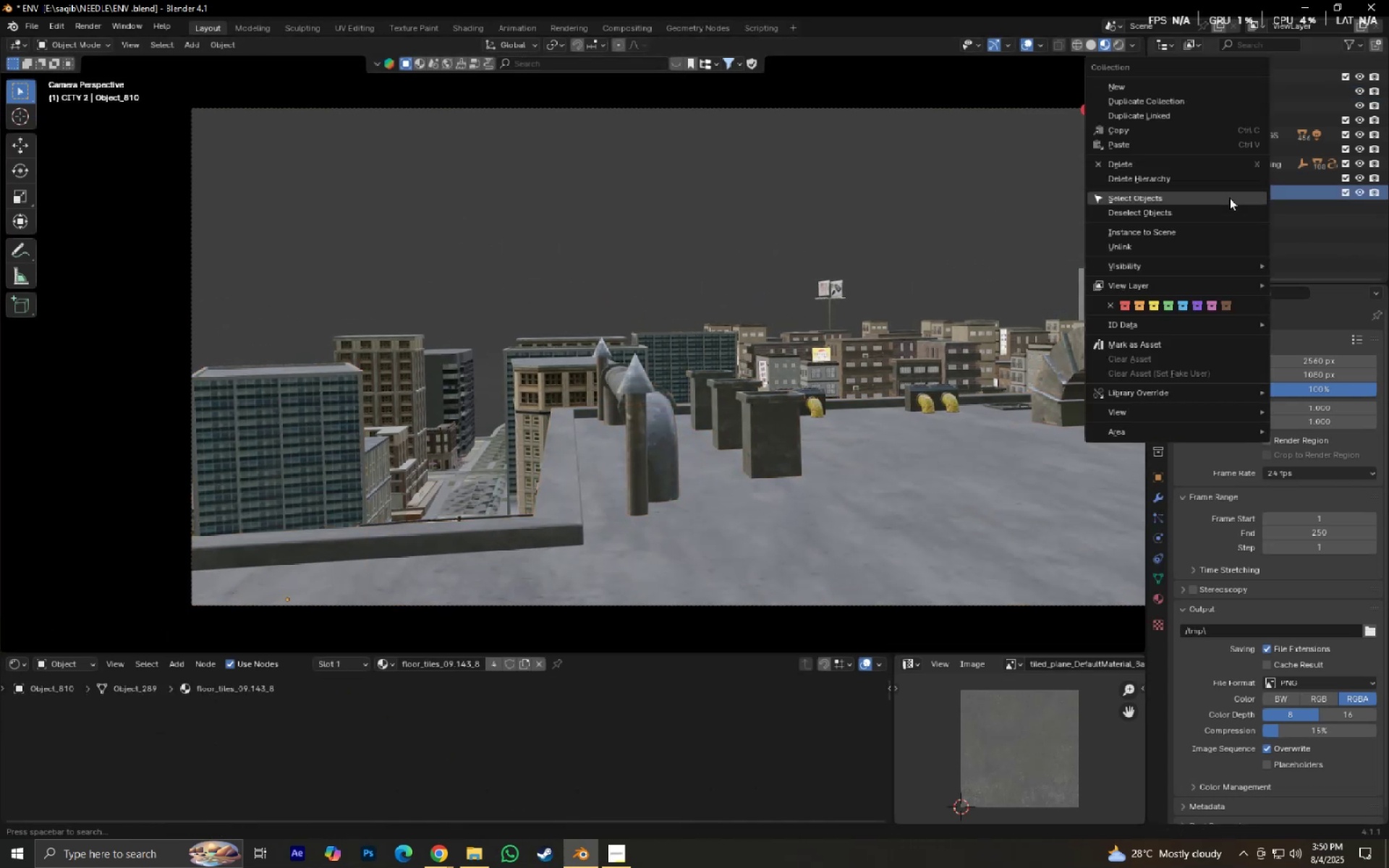 
left_click([1229, 197])
 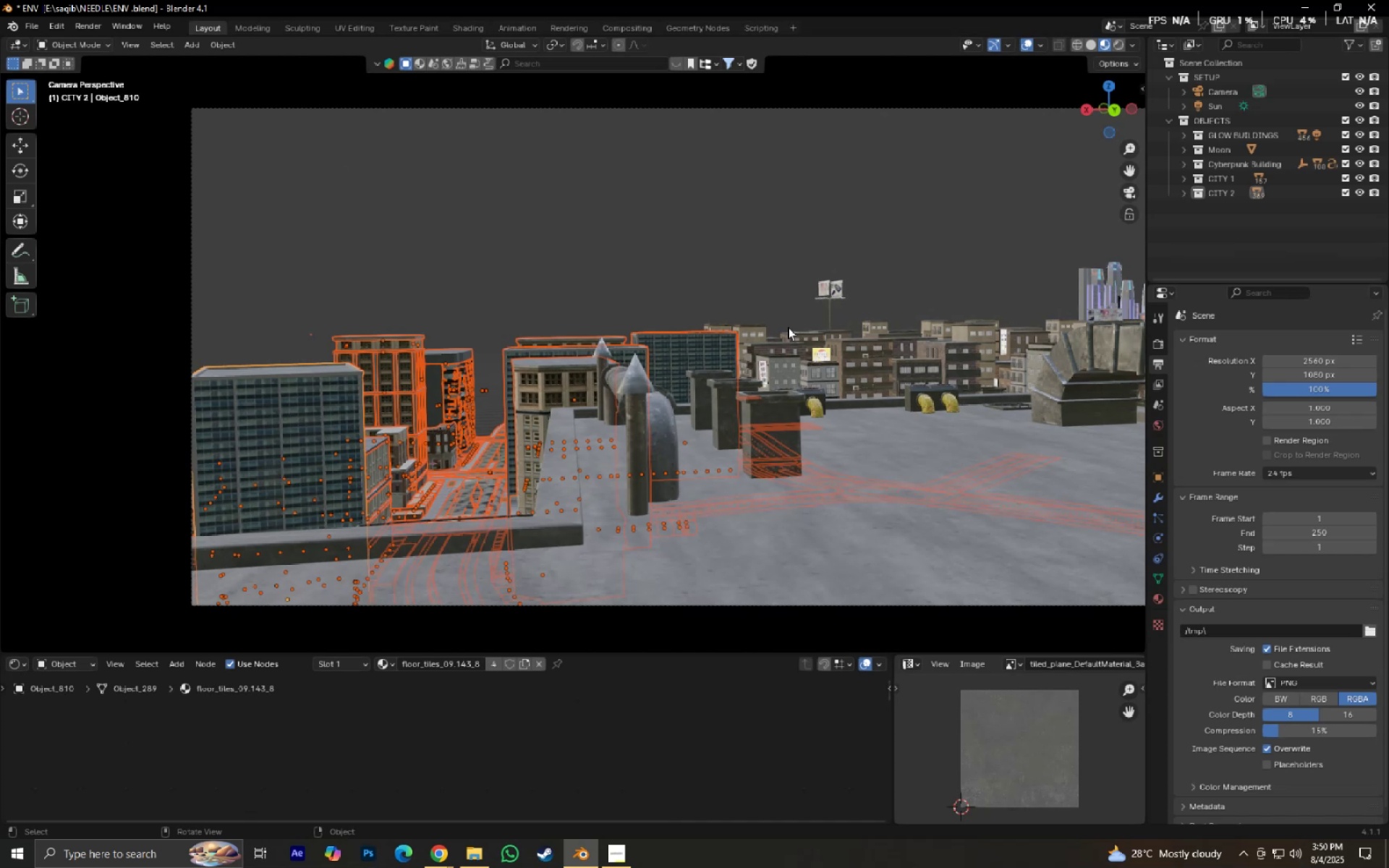 
type(gx)
 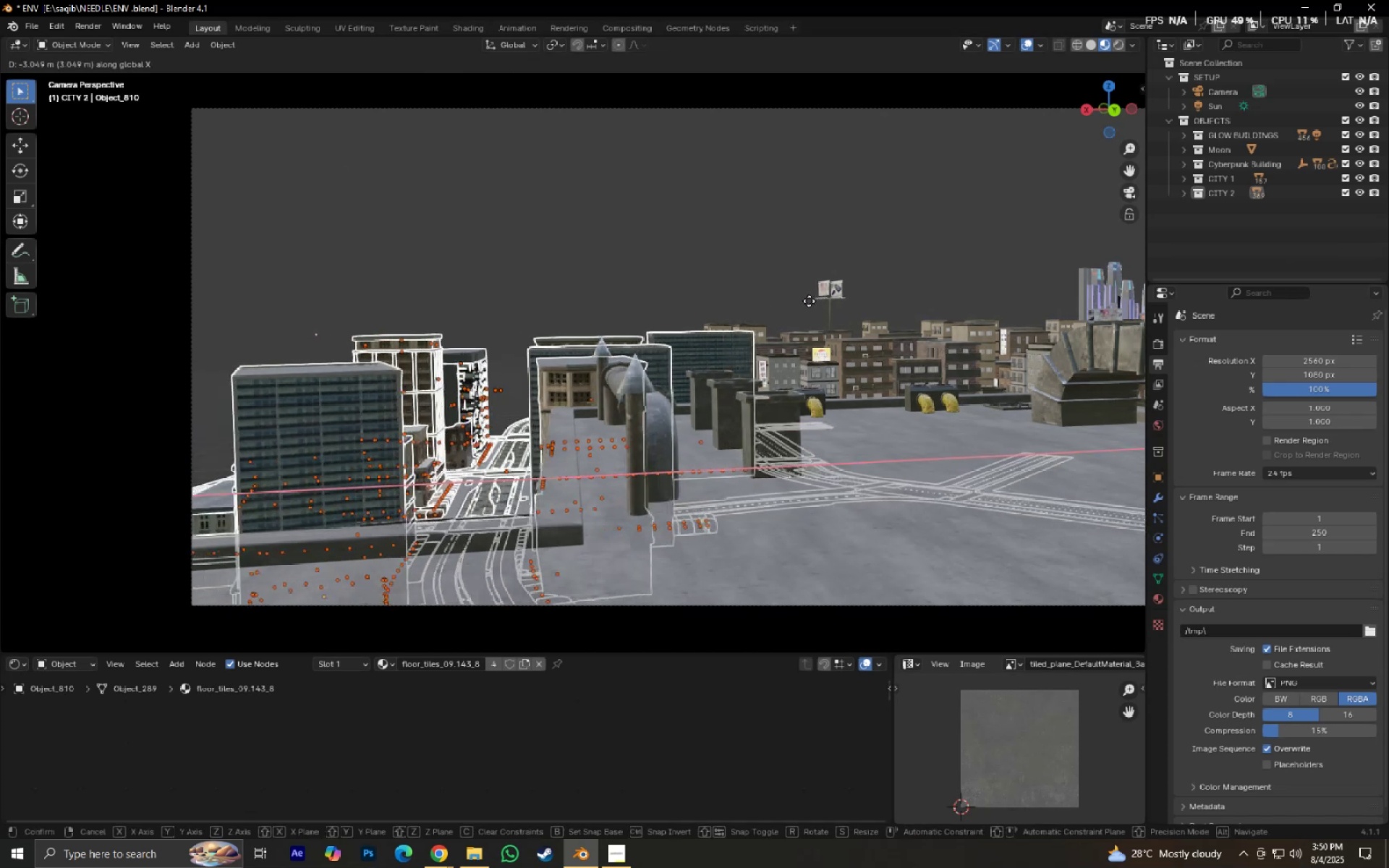 
right_click([808, 301])
 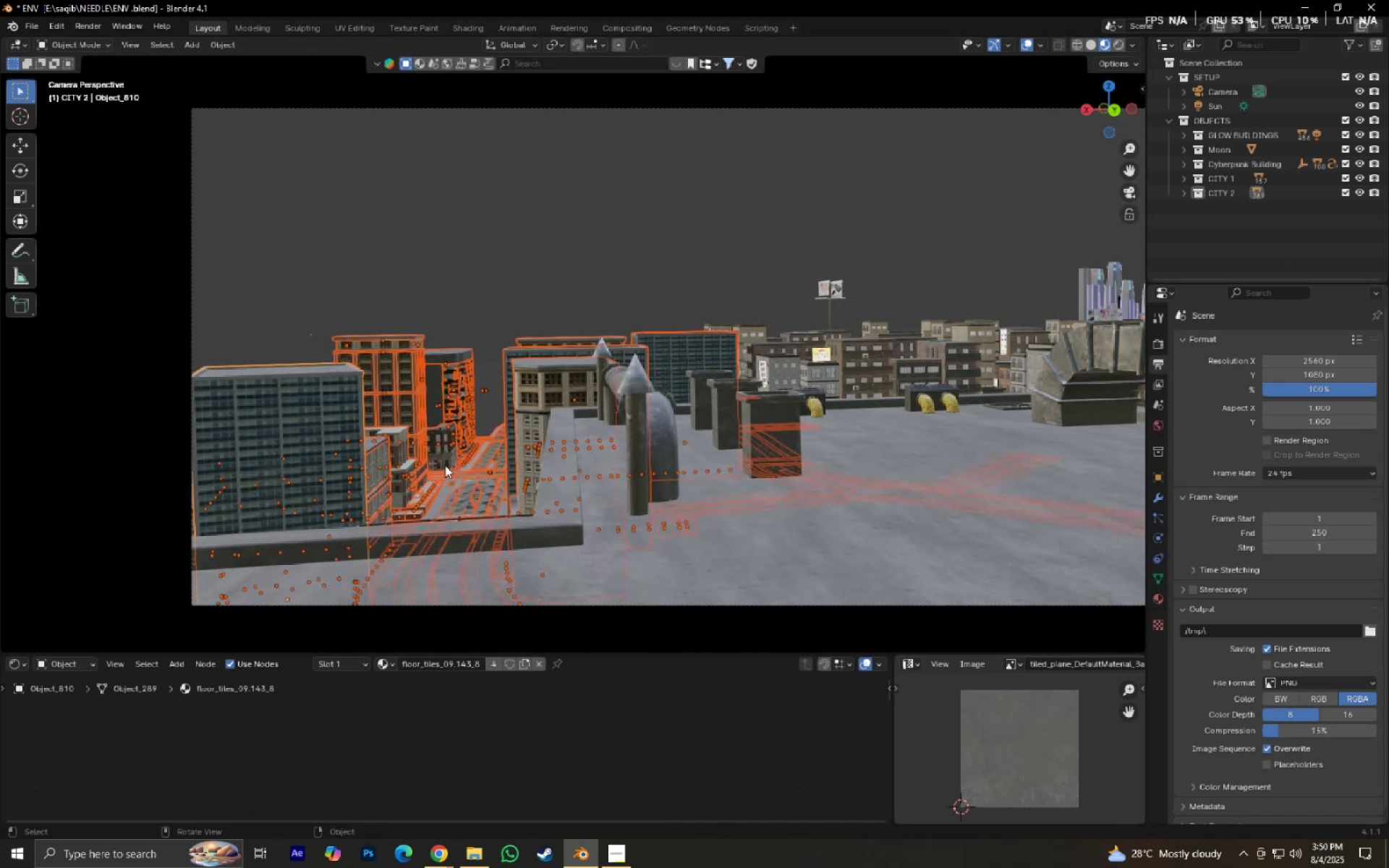 
type(gy)
 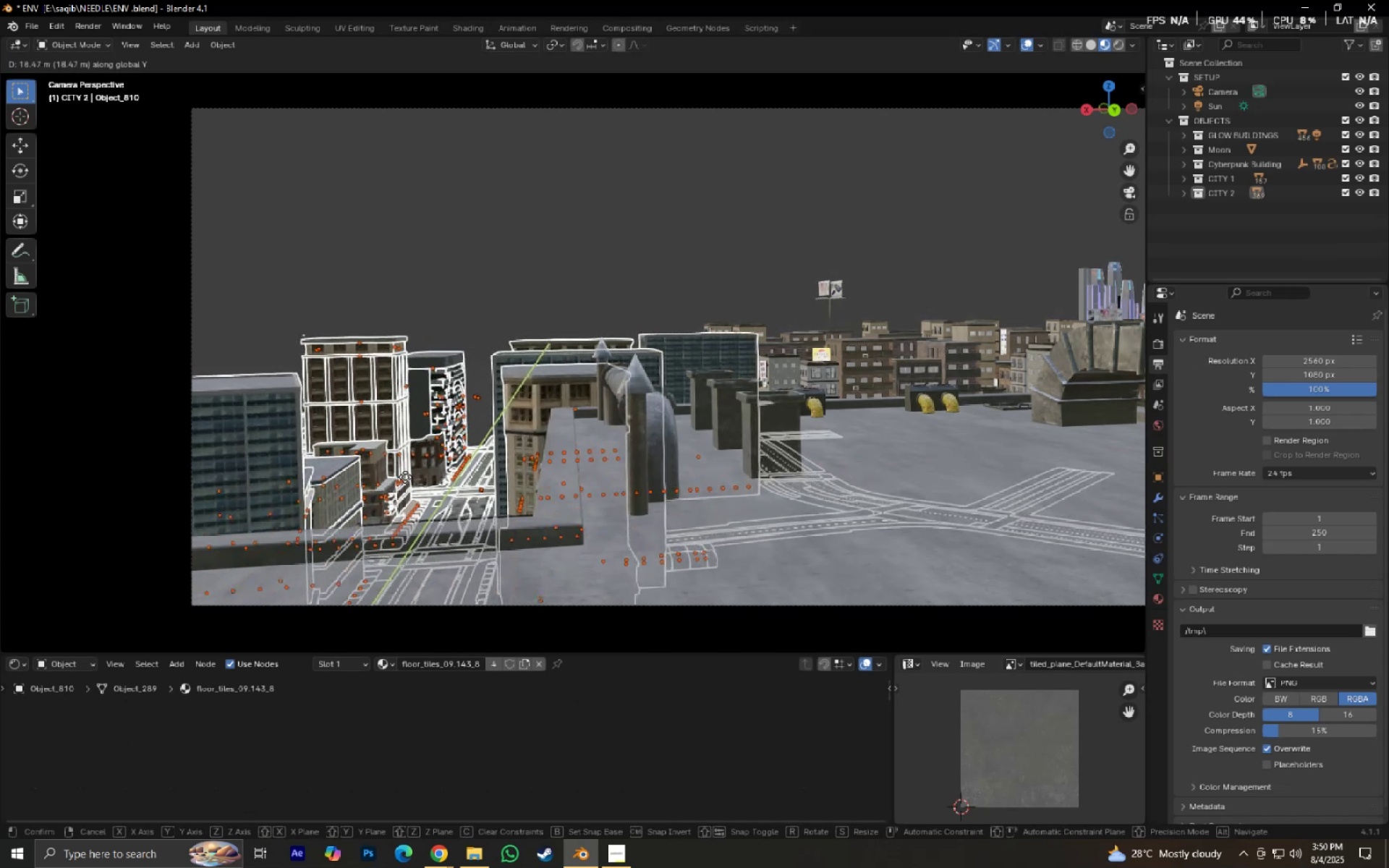 
right_click([409, 472])
 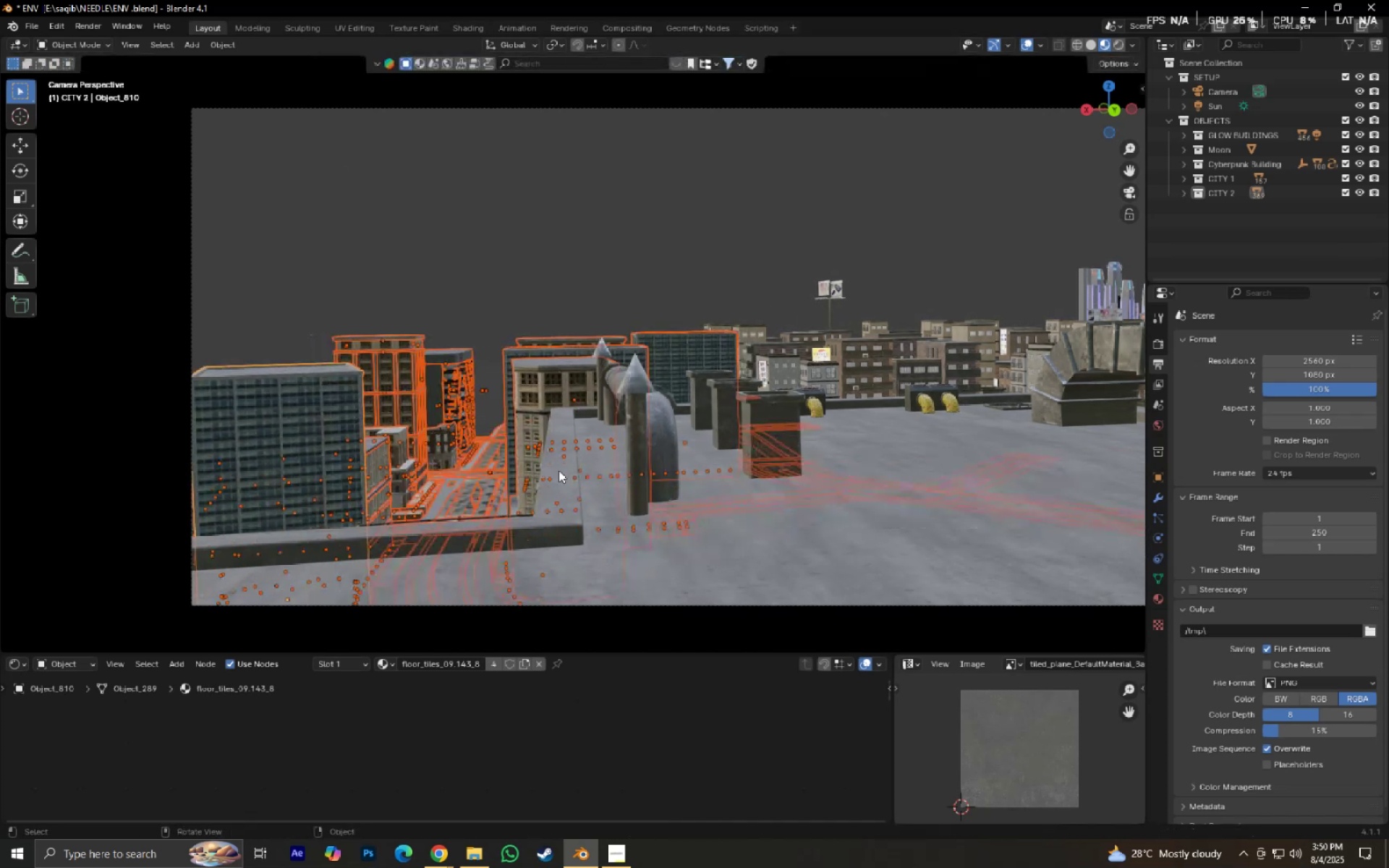 
type(rzgx)
 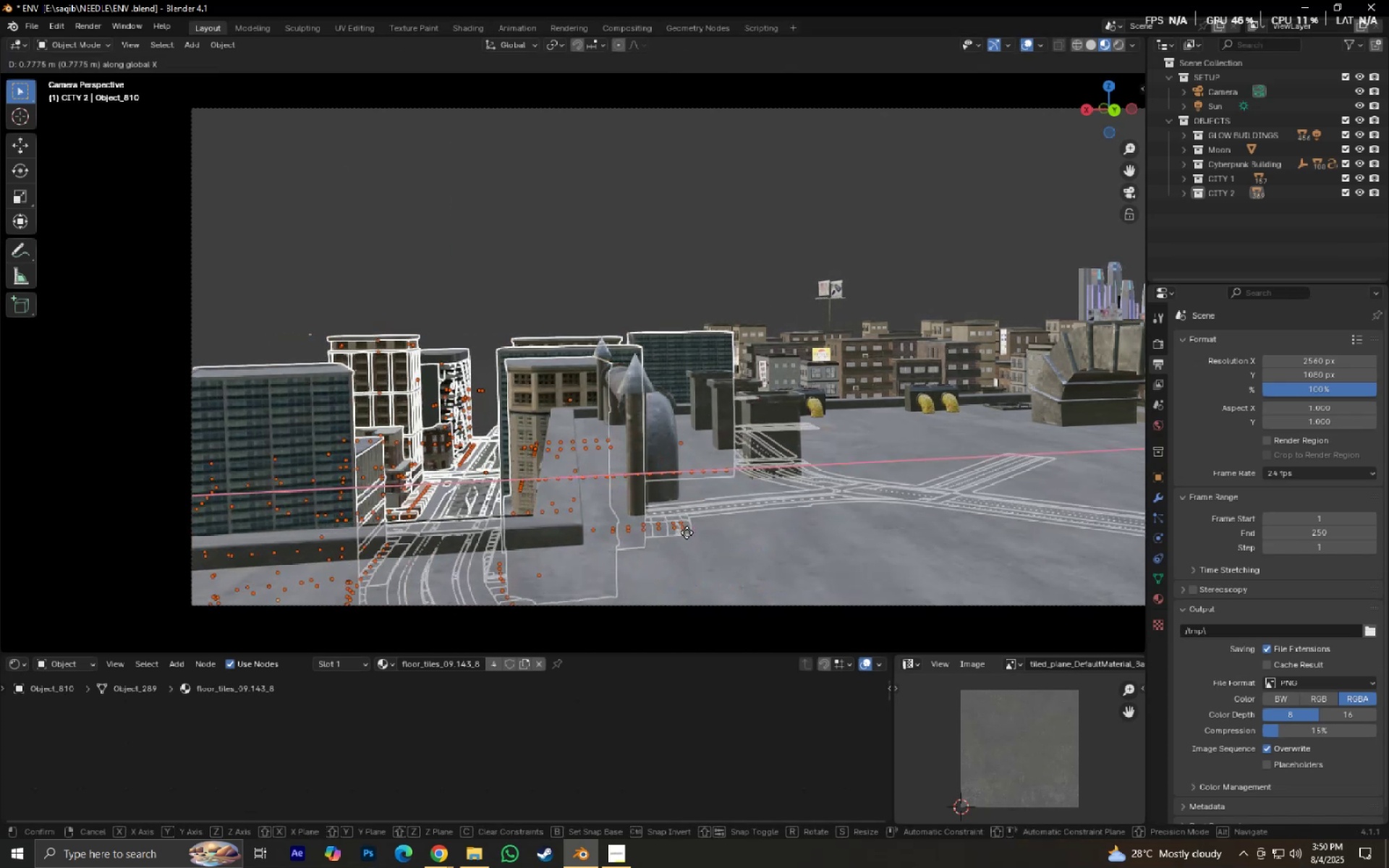 
hold_key(key=ShiftLeft, duration=1.5)
 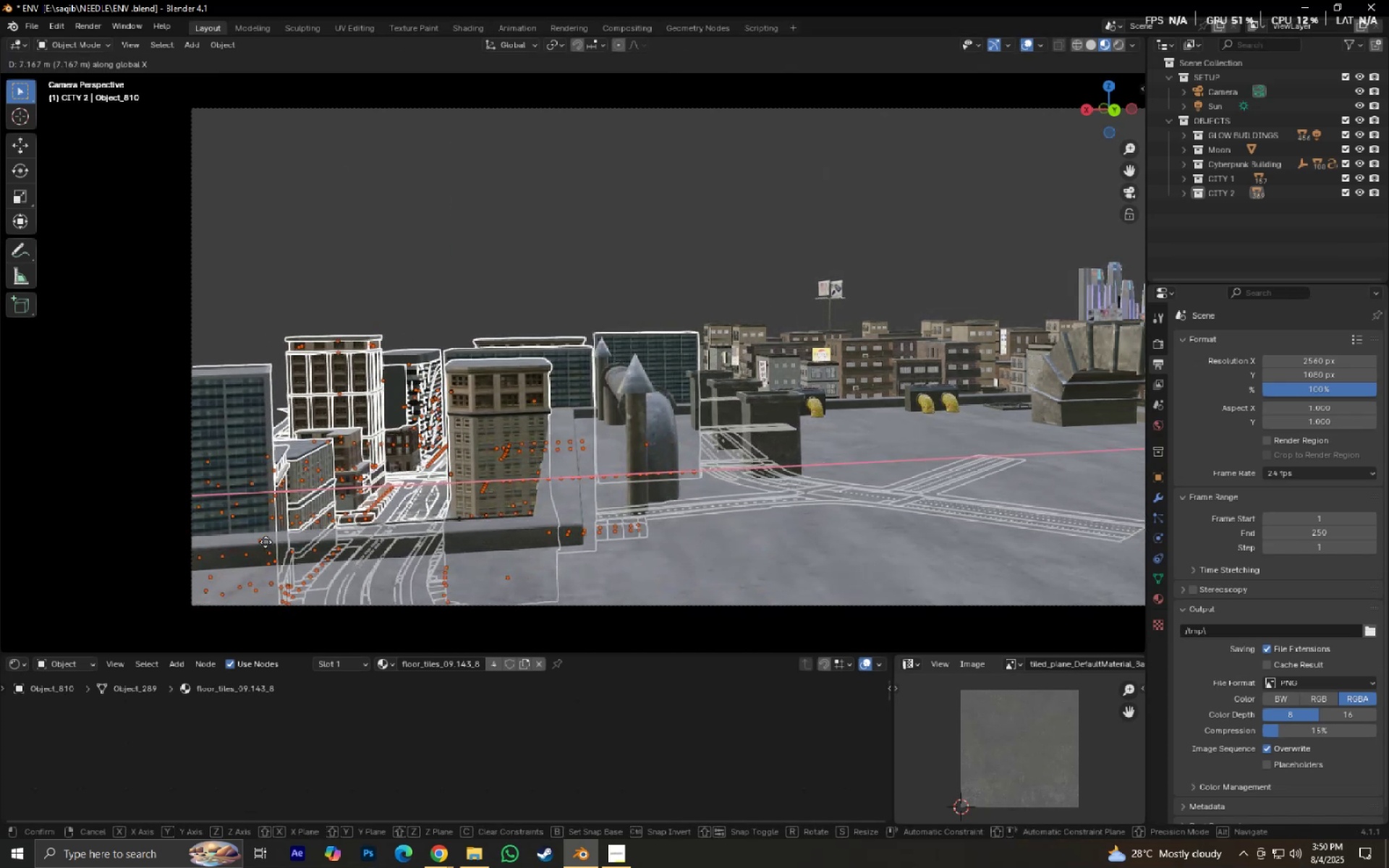 
hold_key(key=ShiftLeft, duration=1.27)
right_click([266, 542])
 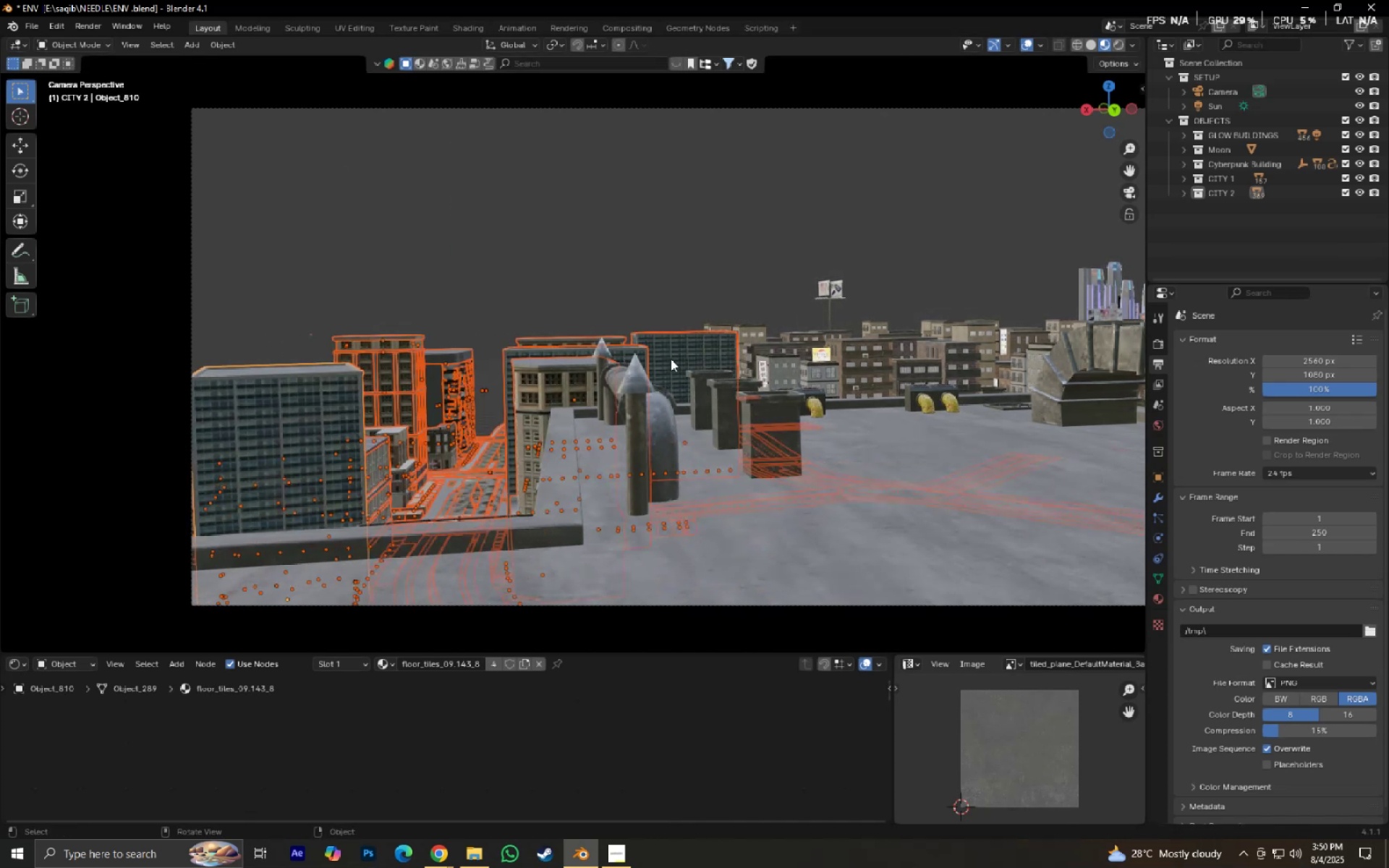 
type(gx)
 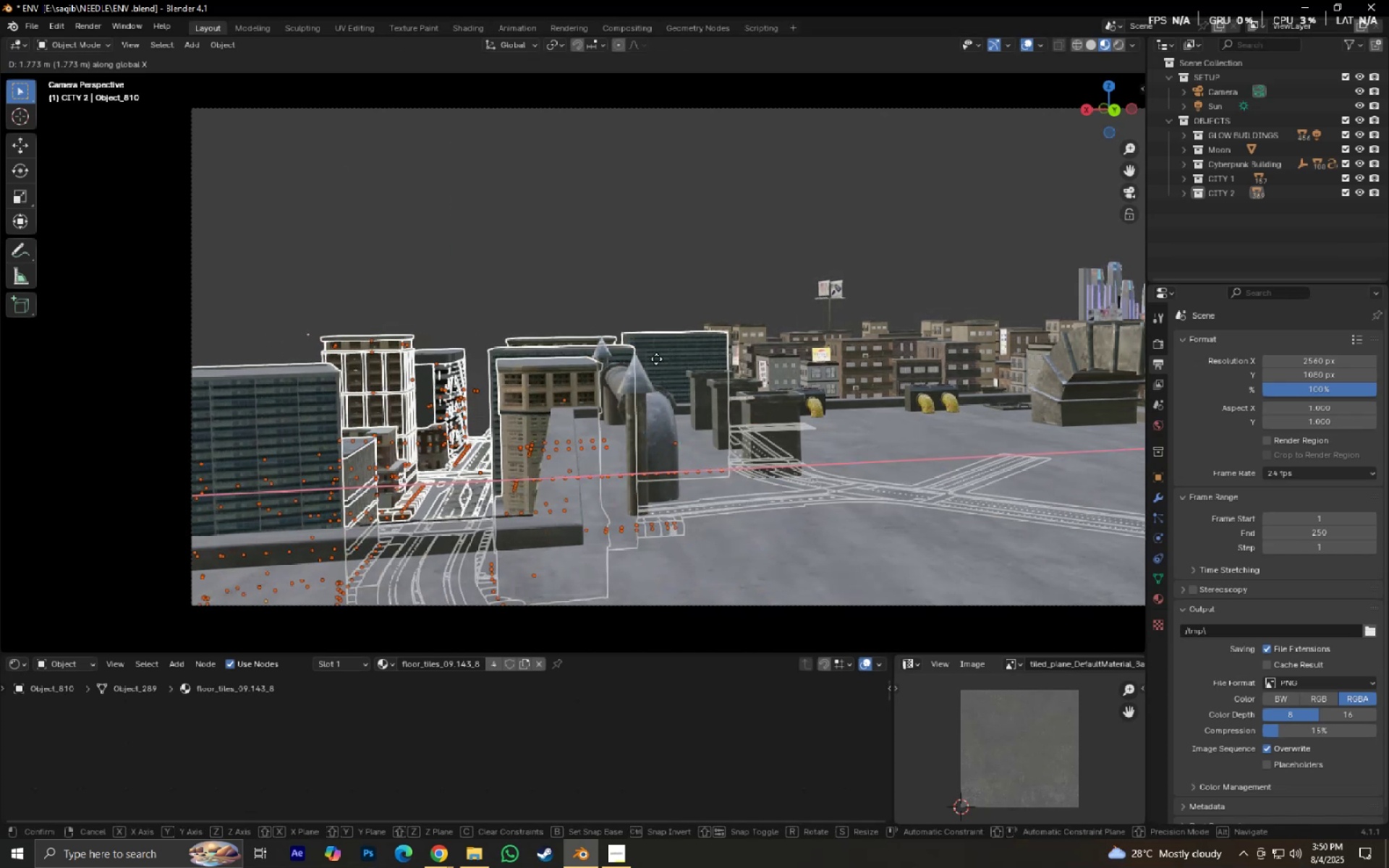 
hold_key(key=ShiftLeft, duration=1.53)
 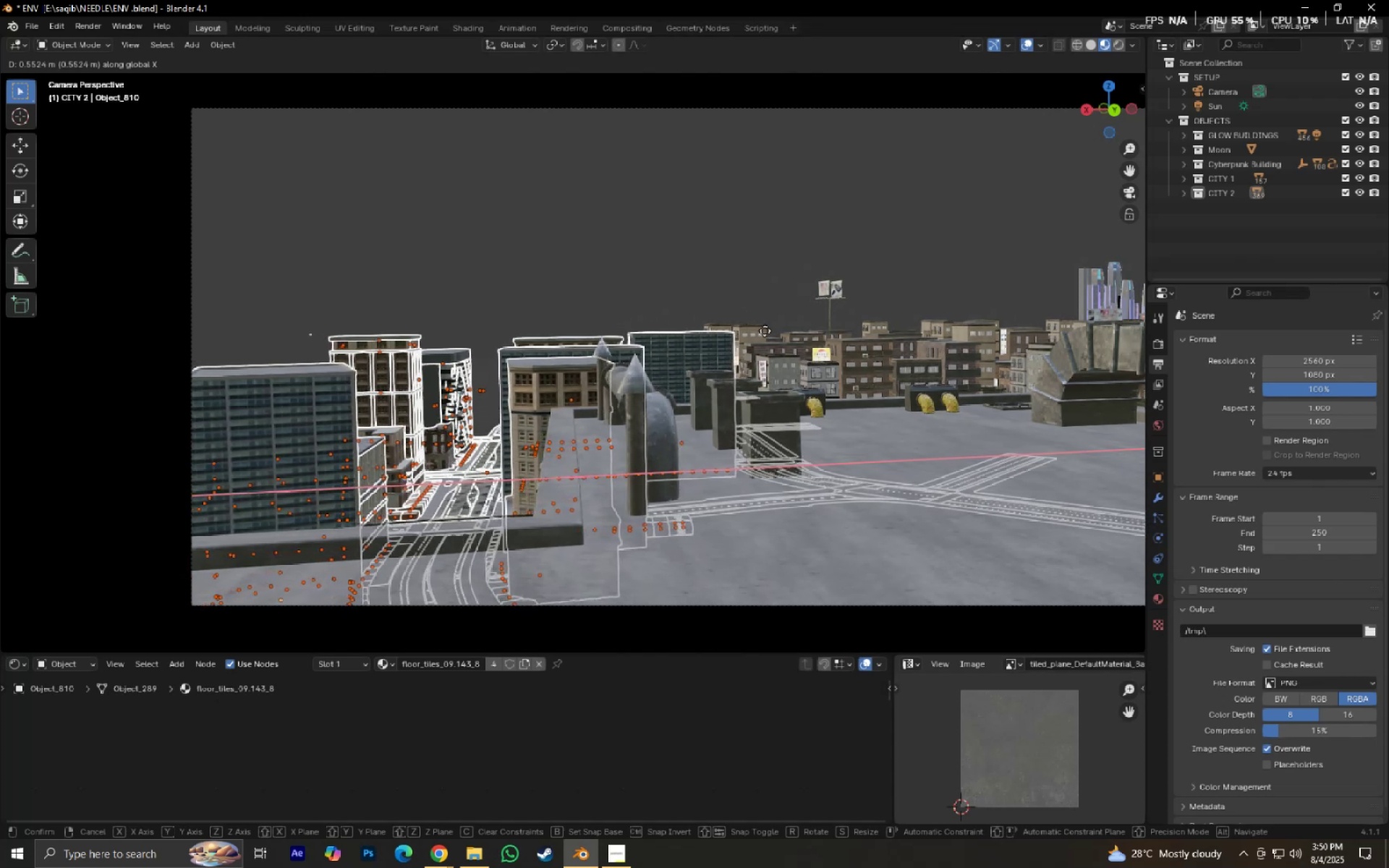 
hold_key(key=ShiftLeft, duration=1.53)
 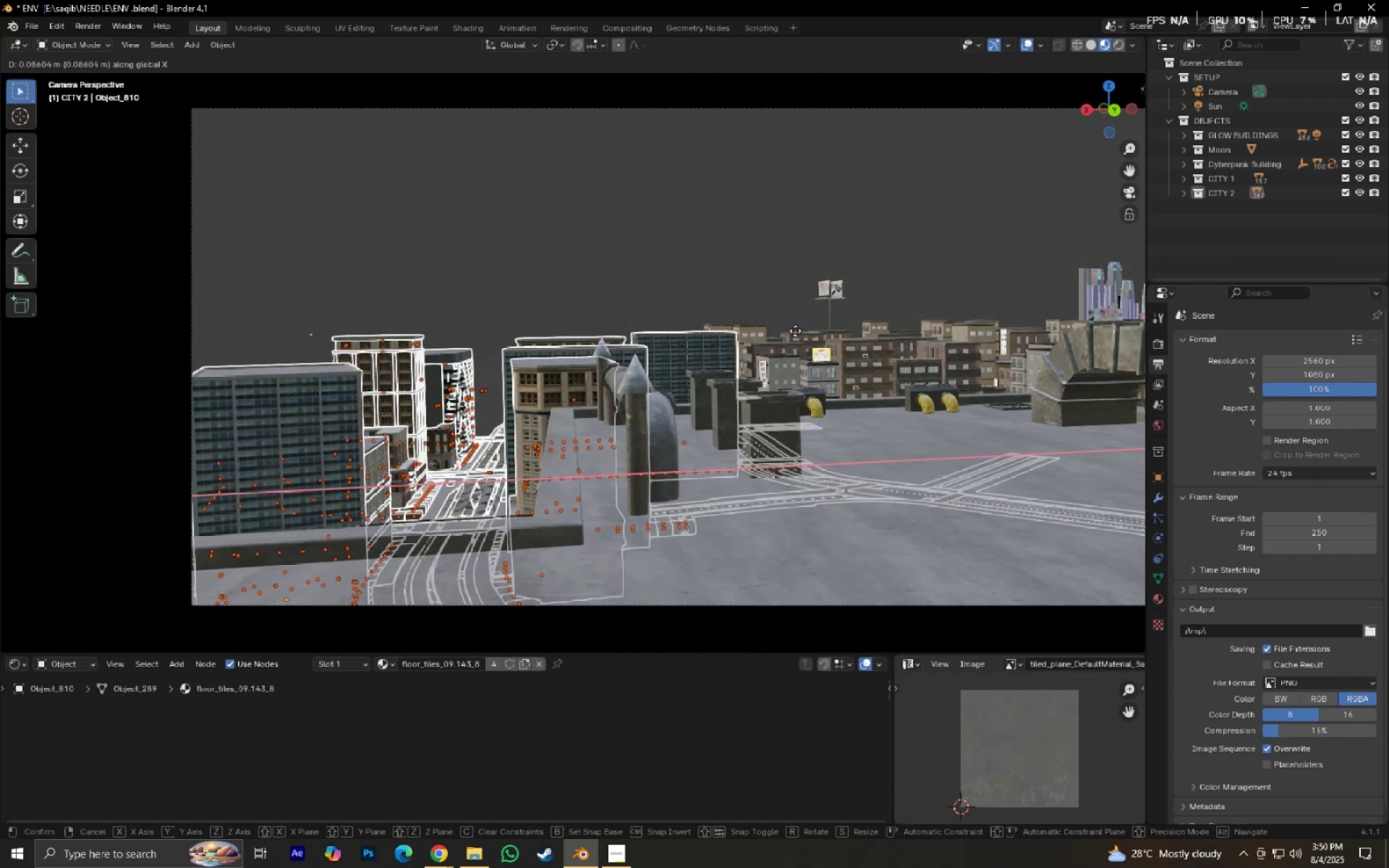 
hold_key(key=ShiftLeft, duration=1.51)
 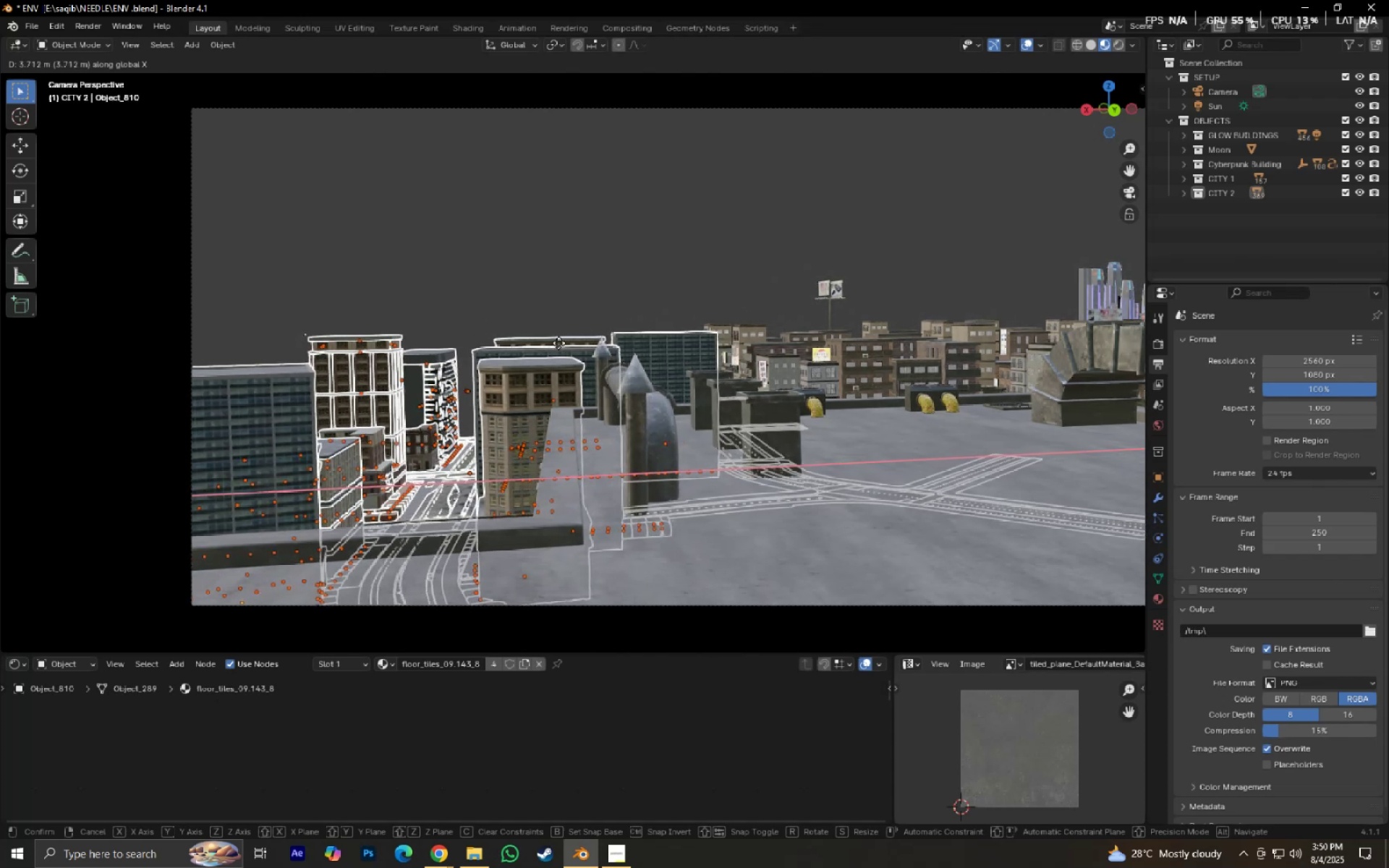 
hold_key(key=ShiftLeft, duration=0.97)
left_click([579, 341])
 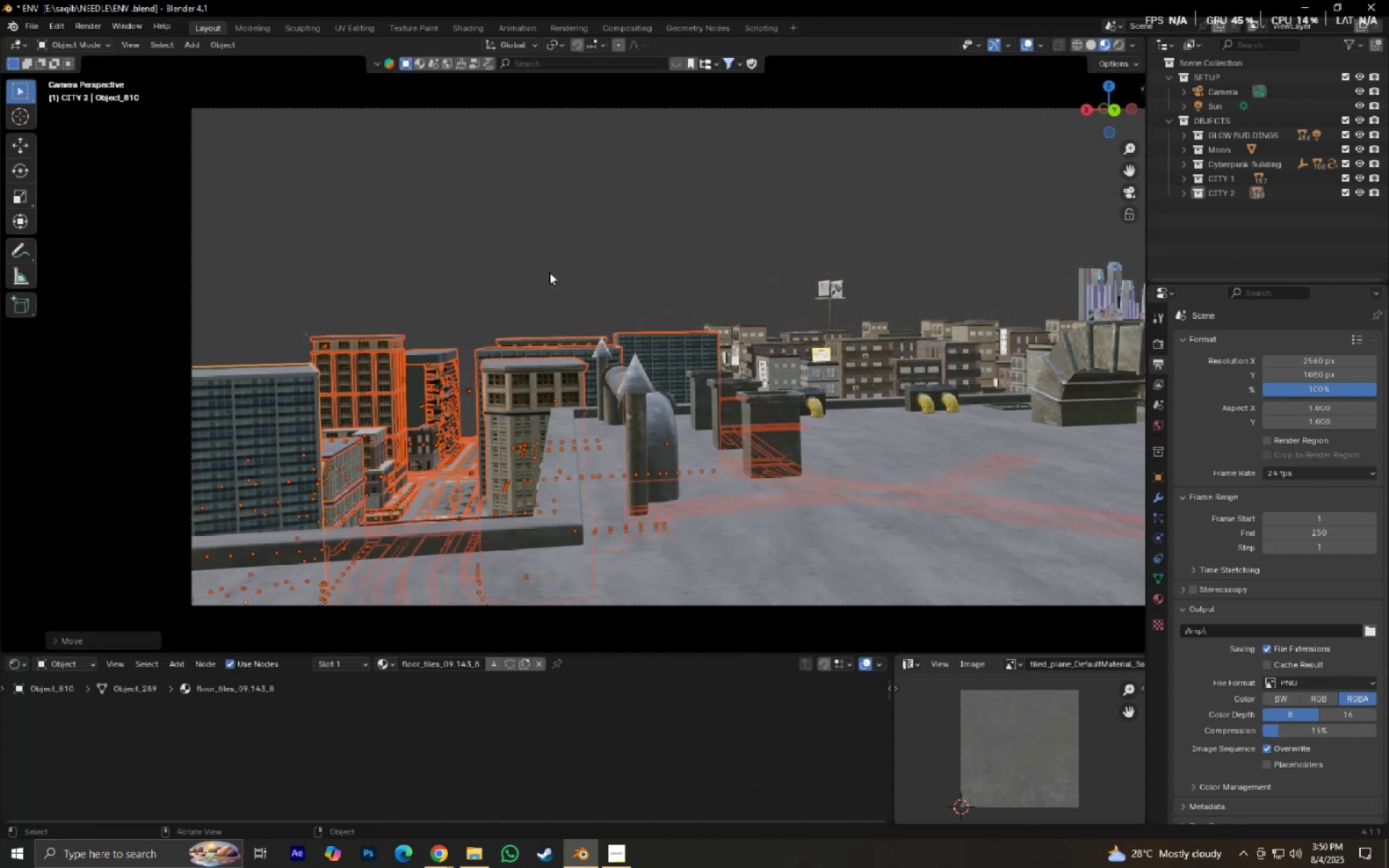 
double_click([549, 272])
 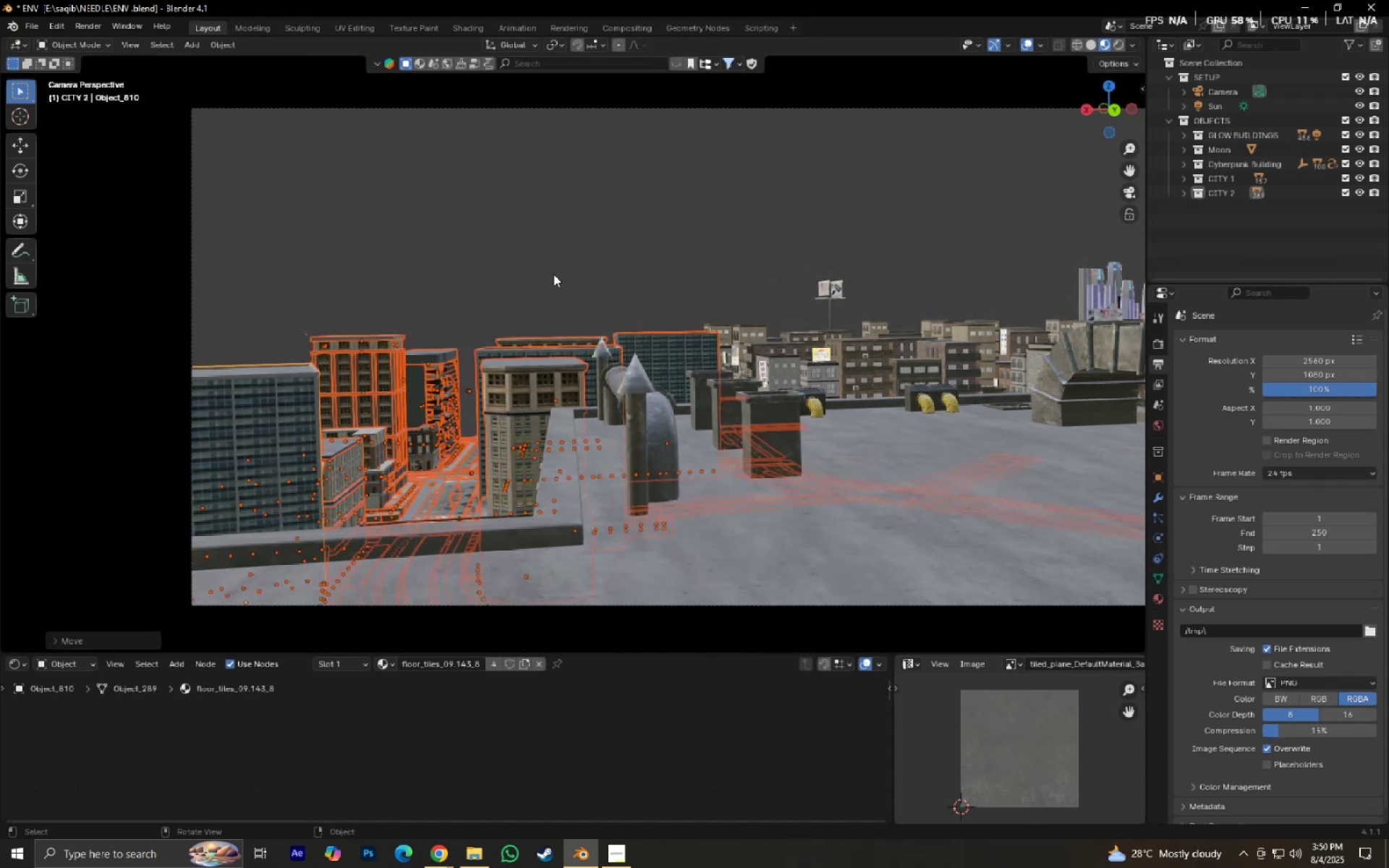 
key(Shift+ShiftLeft)
 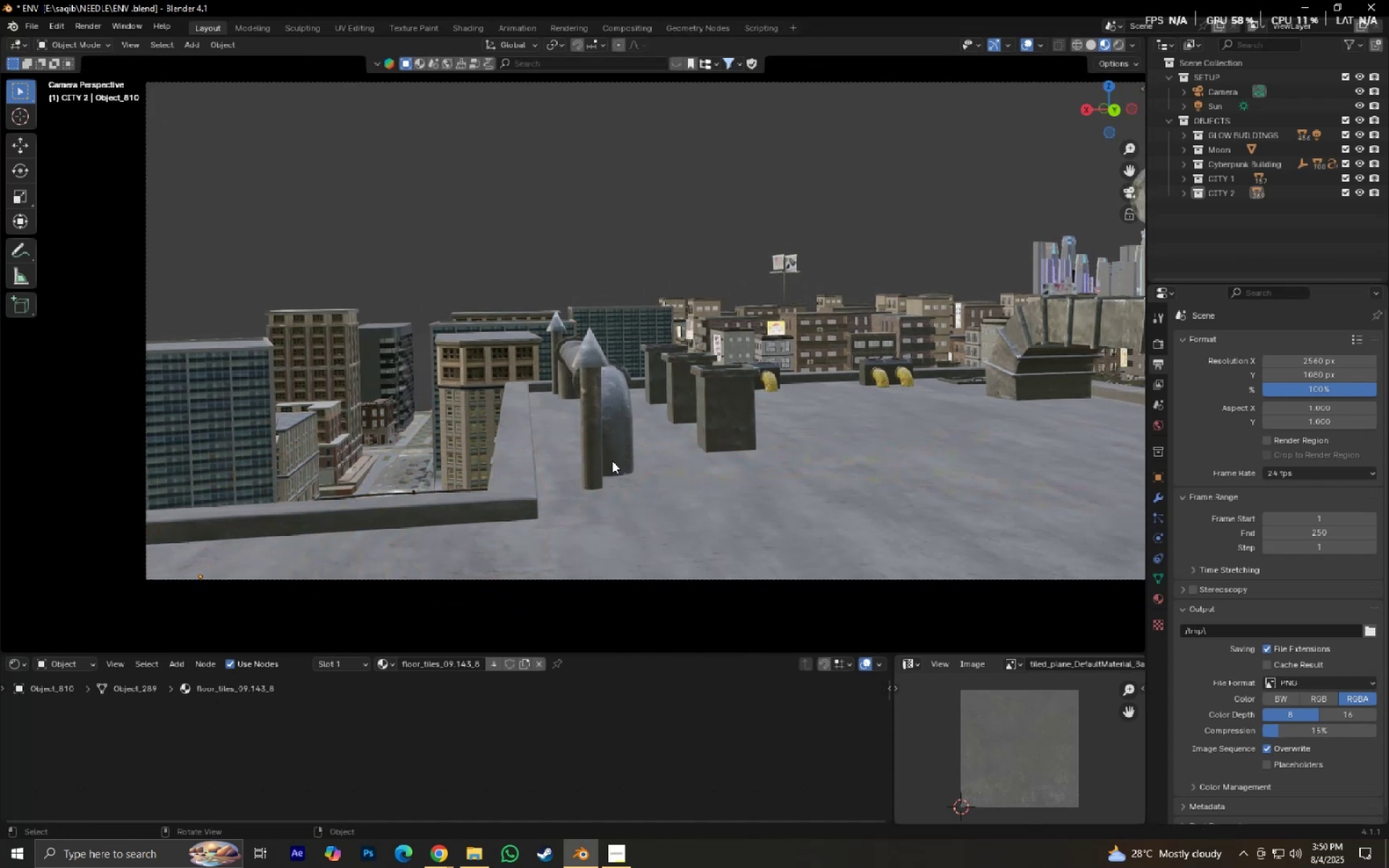 
key(Control+ControlLeft)
 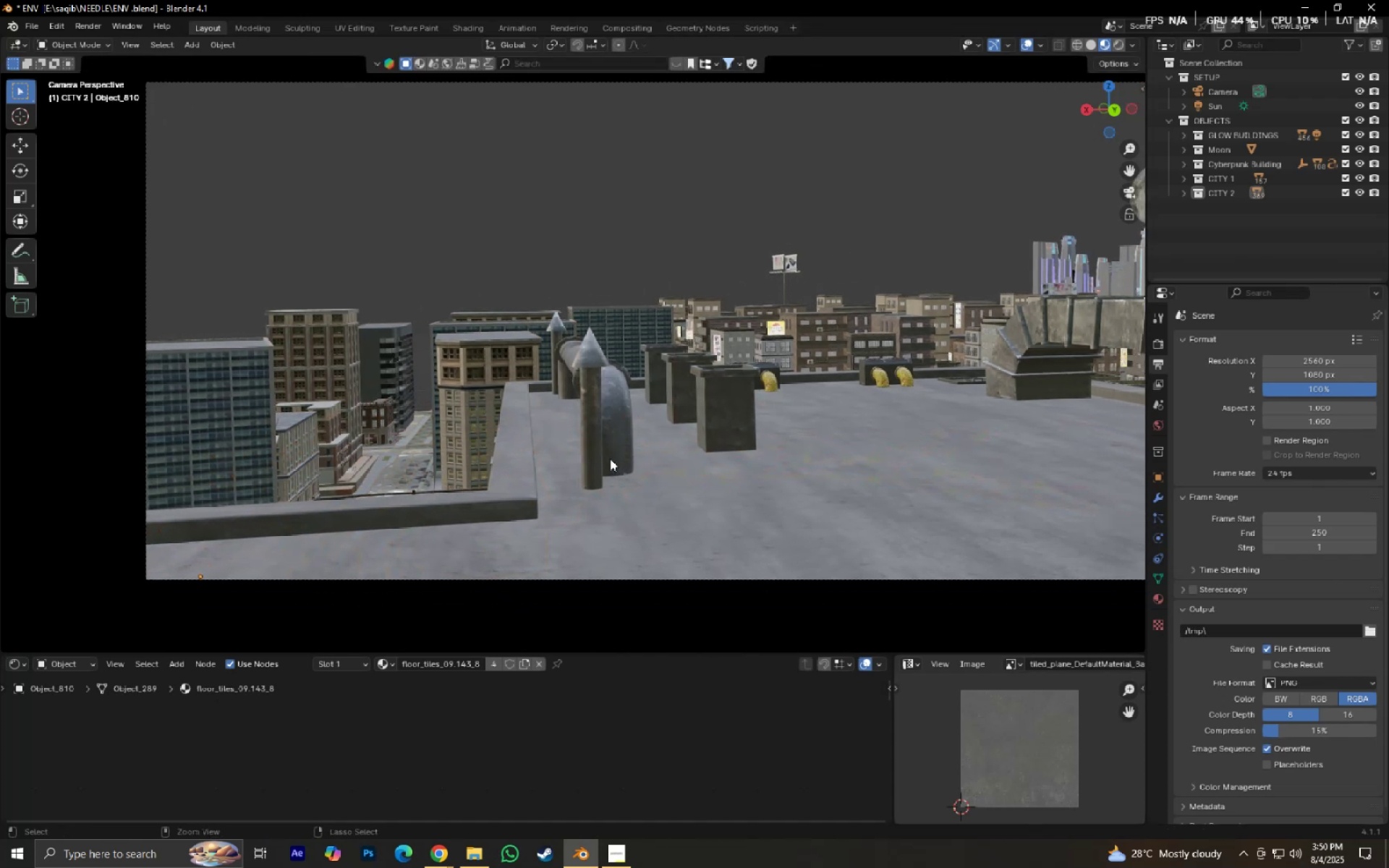 
key(Control+S)
 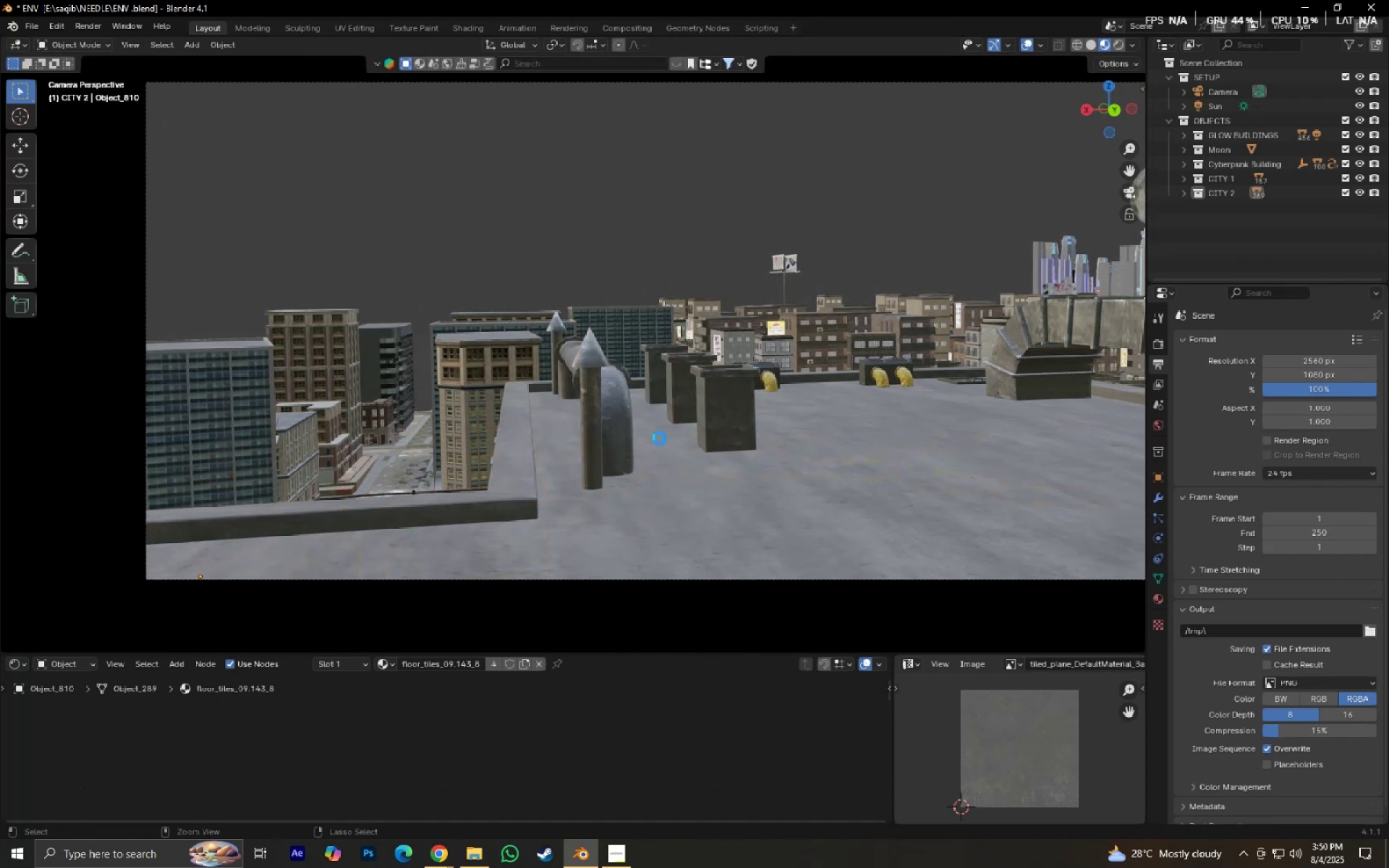 
hold_key(key=ShiftLeft, duration=0.54)
 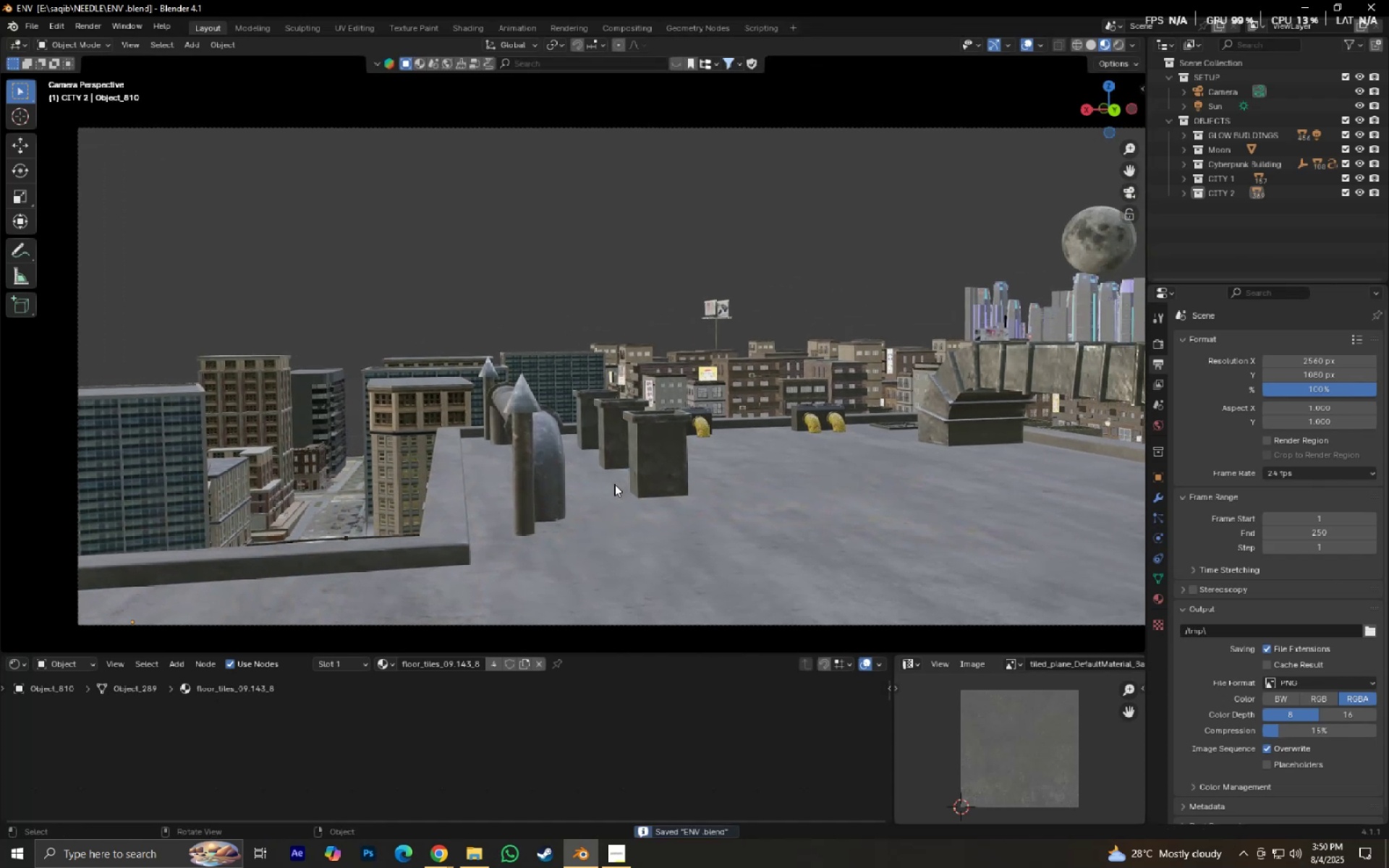 
scroll: coordinate [614, 484], scroll_direction: down, amount: 3.0
 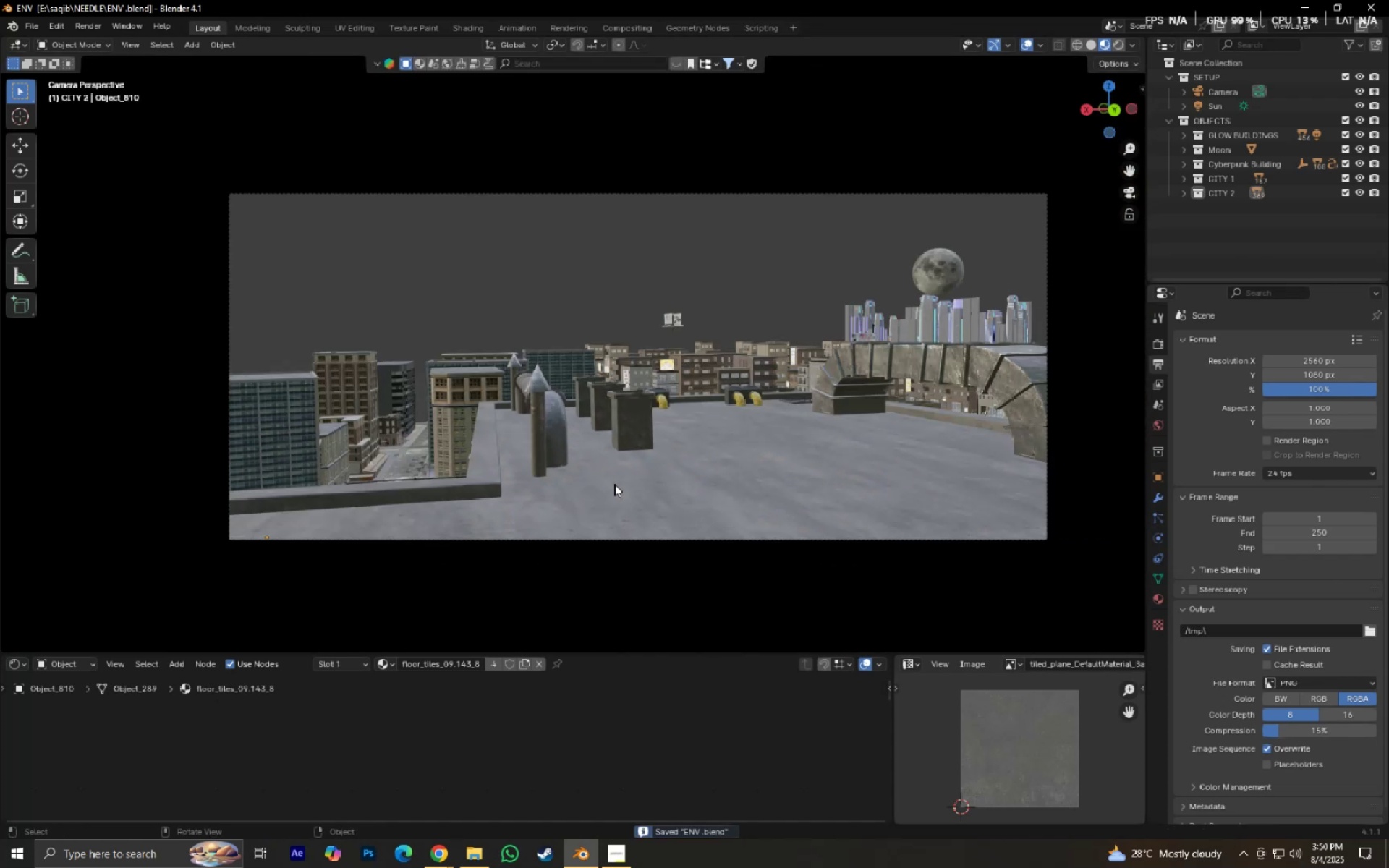 
hold_key(key=ShiftLeft, duration=0.52)
 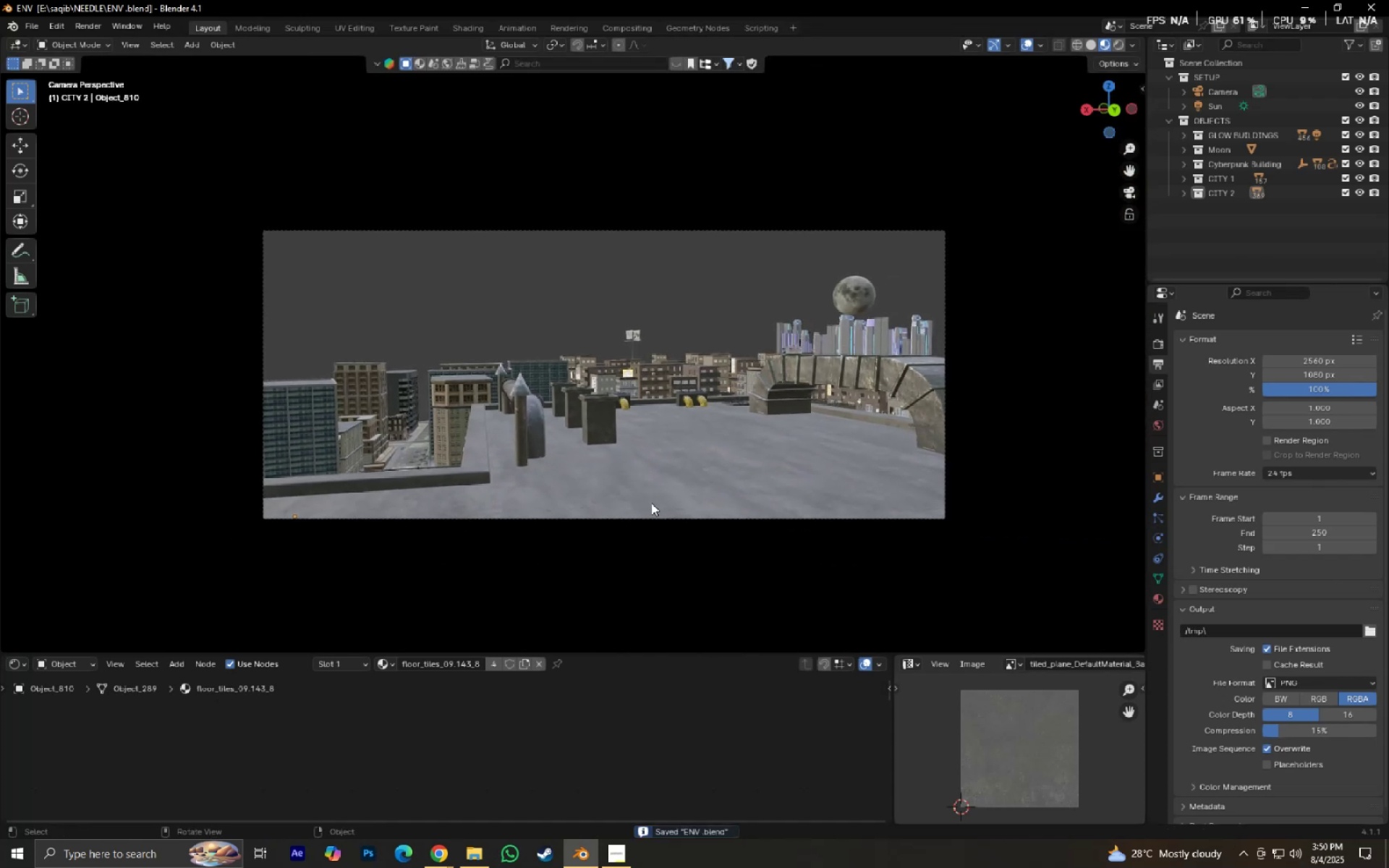 
scroll: coordinate [654, 513], scroll_direction: up, amount: 3.0
 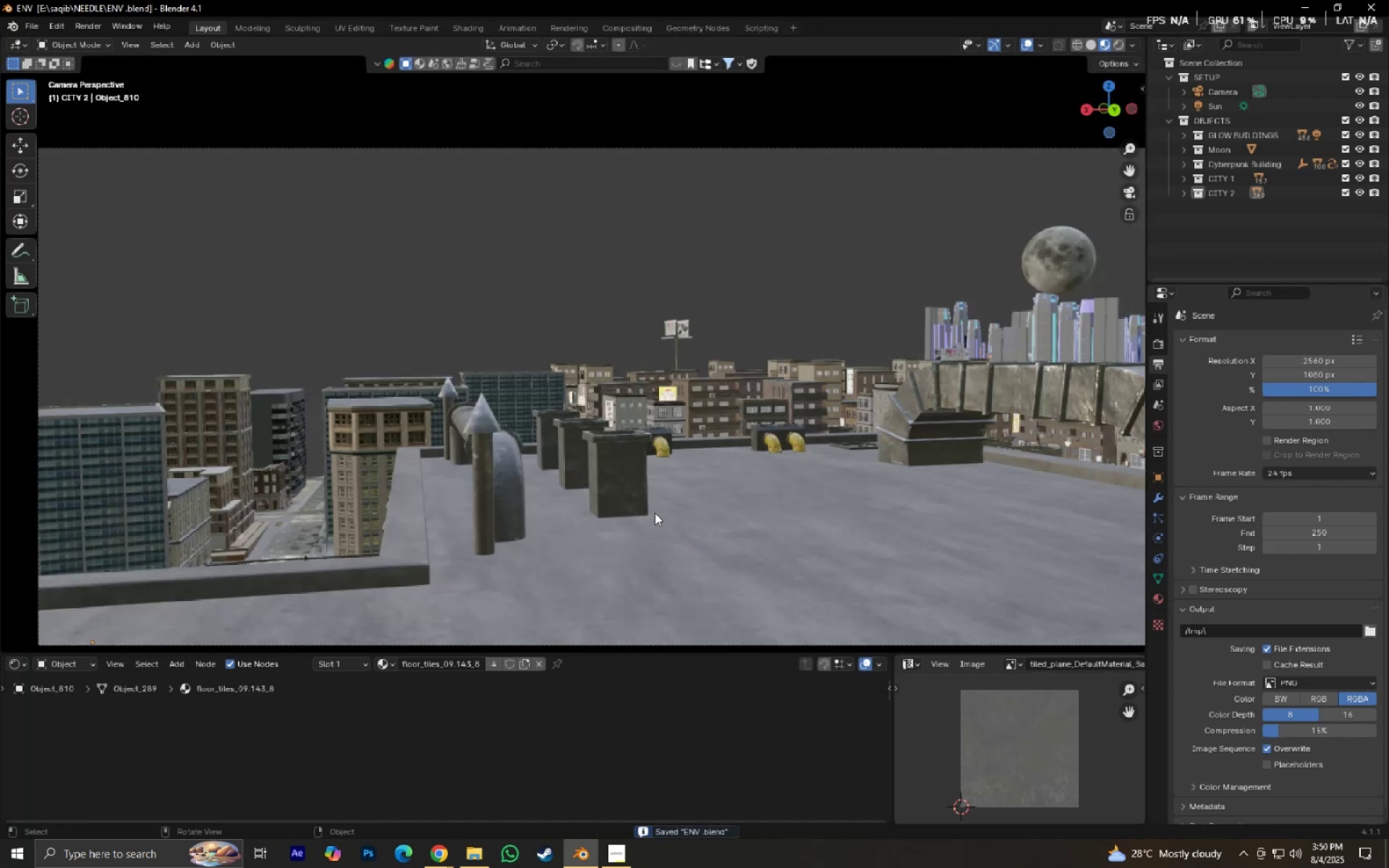 
hold_key(key=ShiftLeft, duration=0.38)
 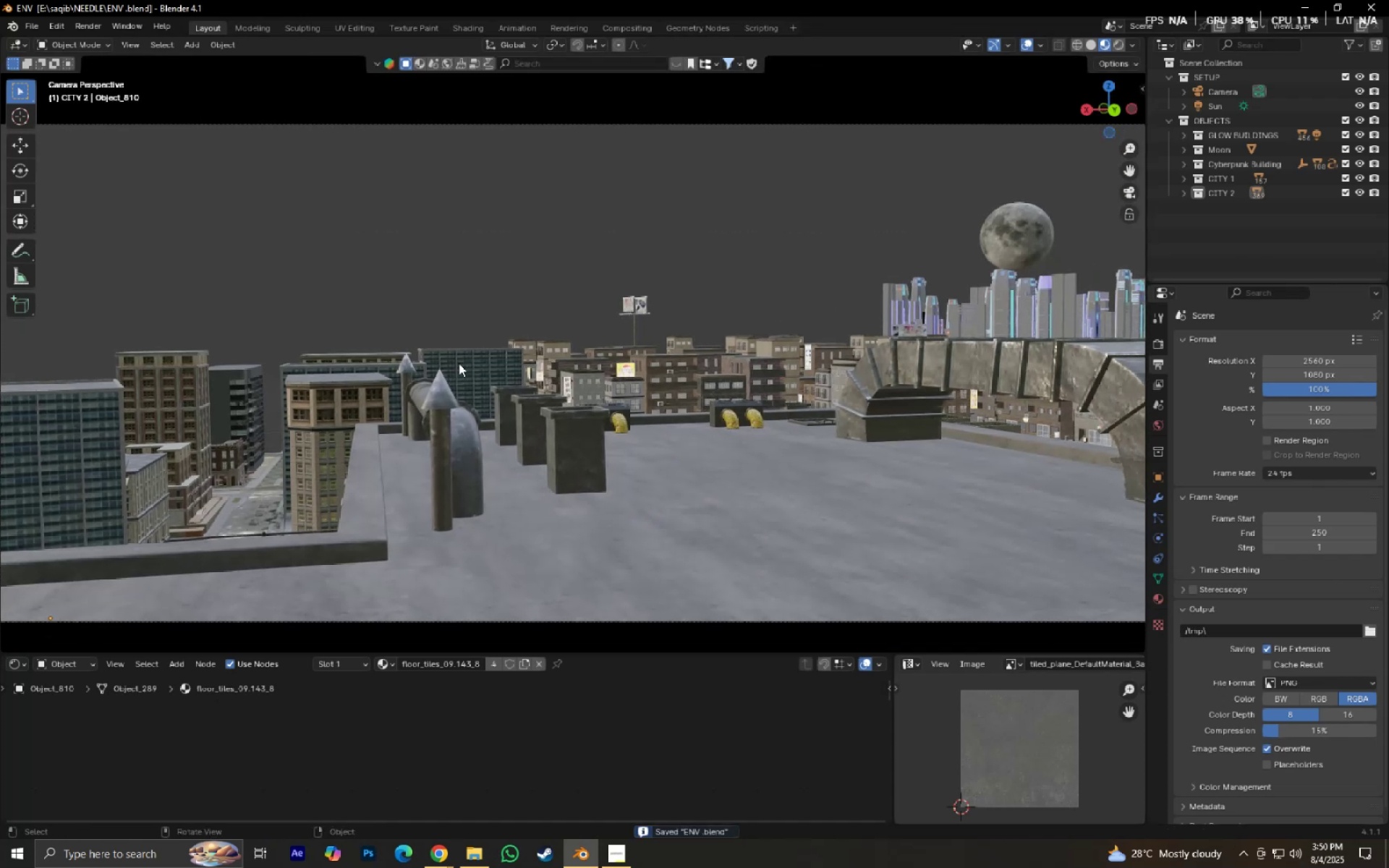 
left_click([459, 363])
 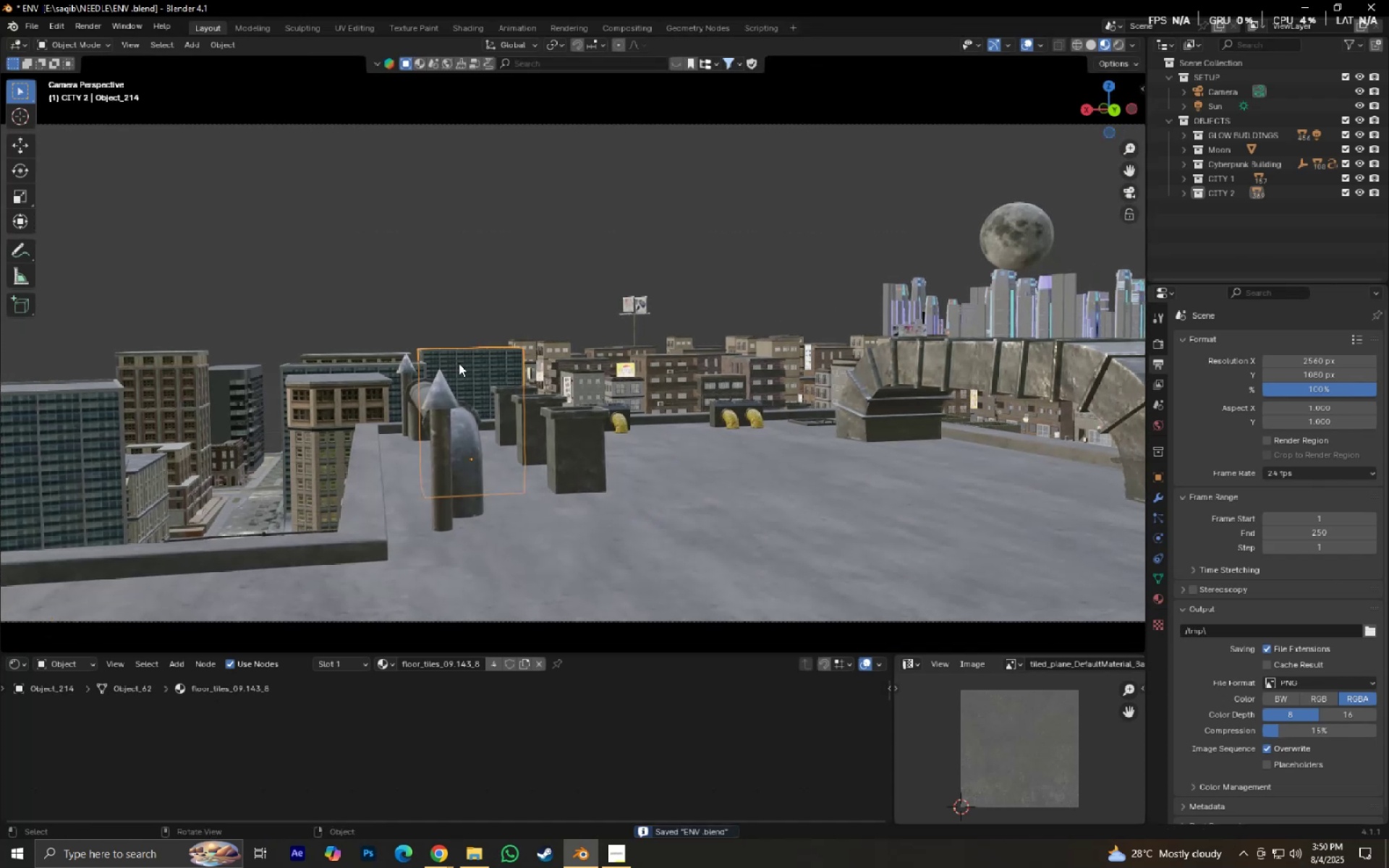 
key(NumpadDecimal)
 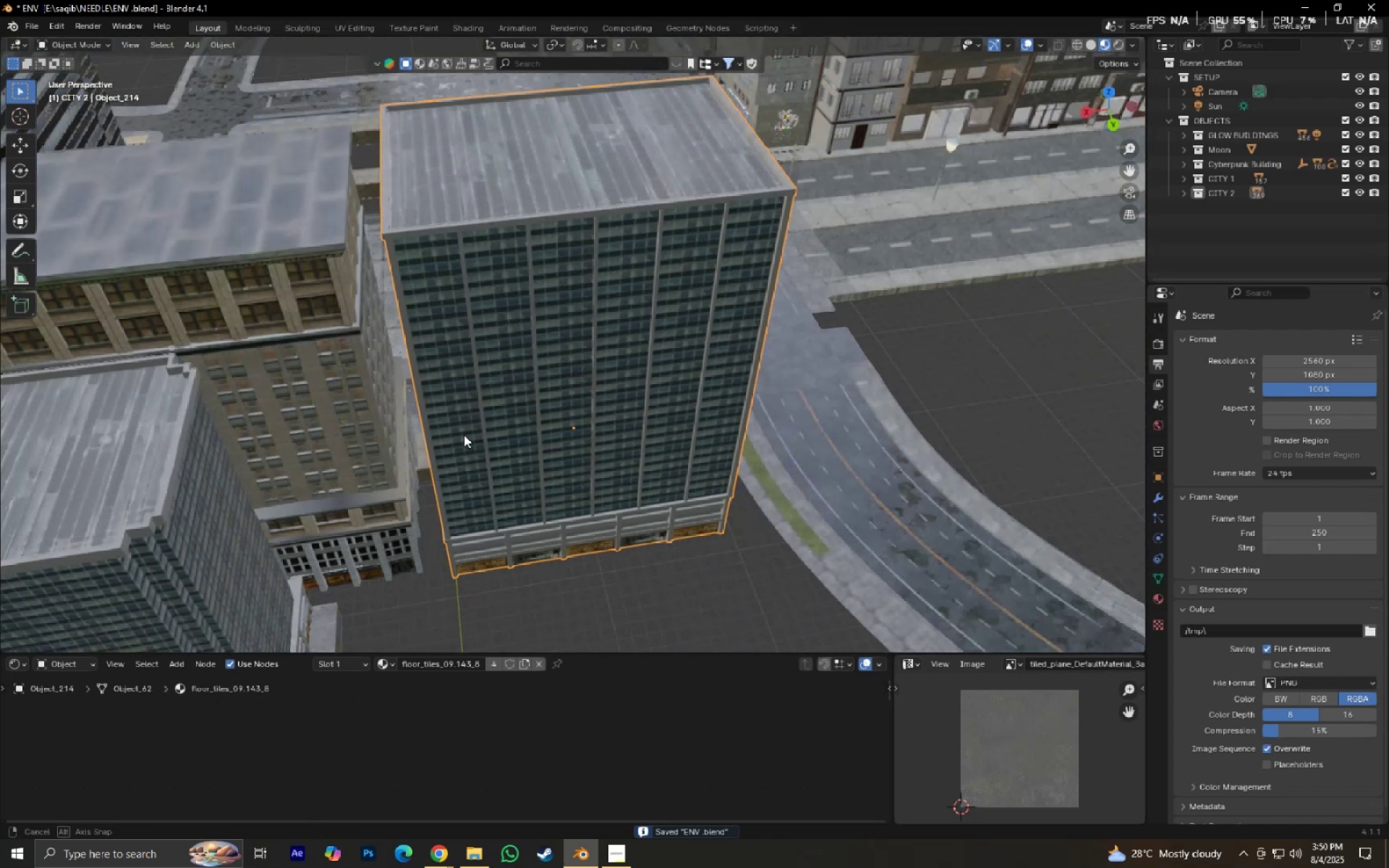 
scroll: coordinate [470, 448], scroll_direction: down, amount: 5.0
 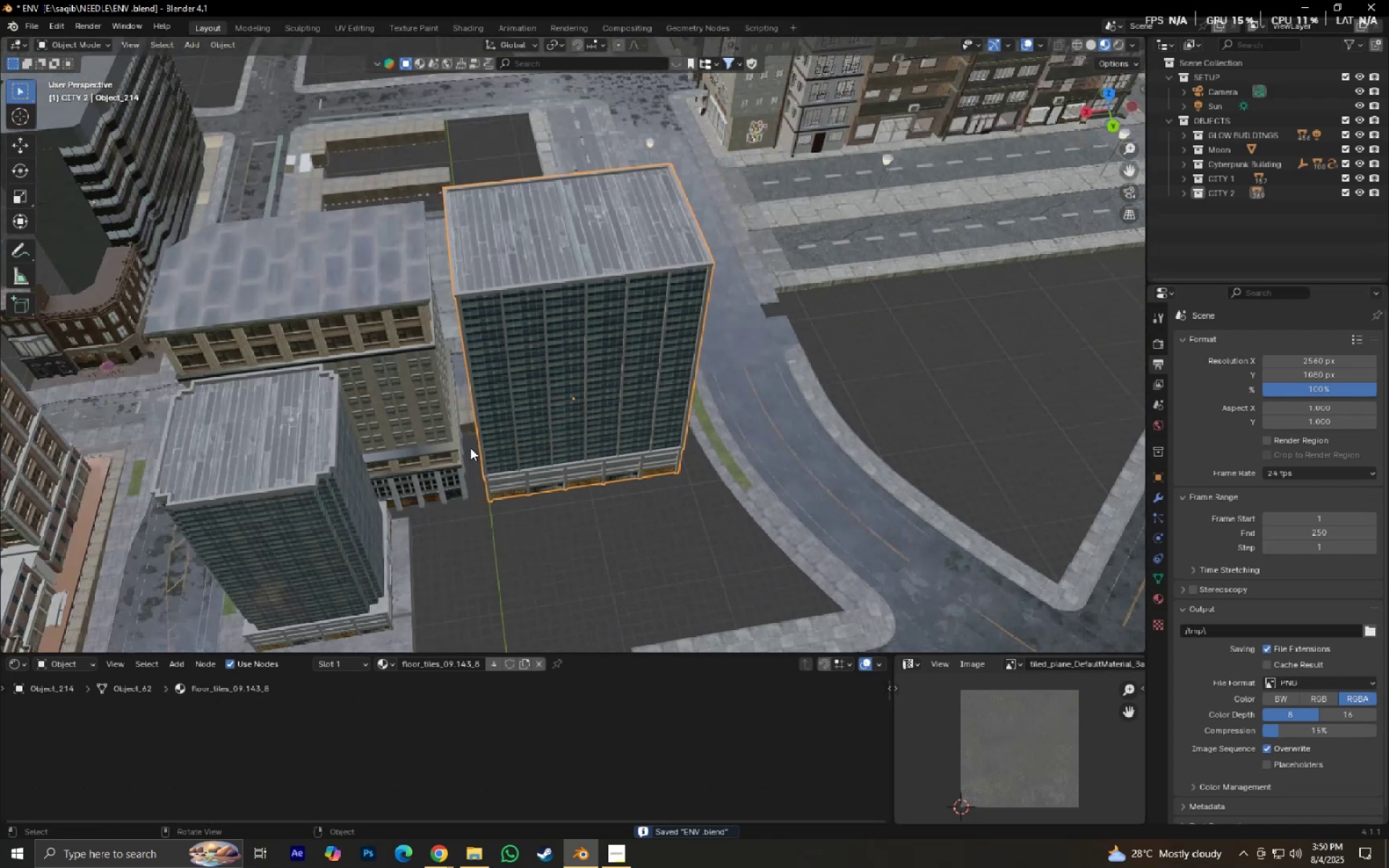 
key(Shift+ShiftLeft)
 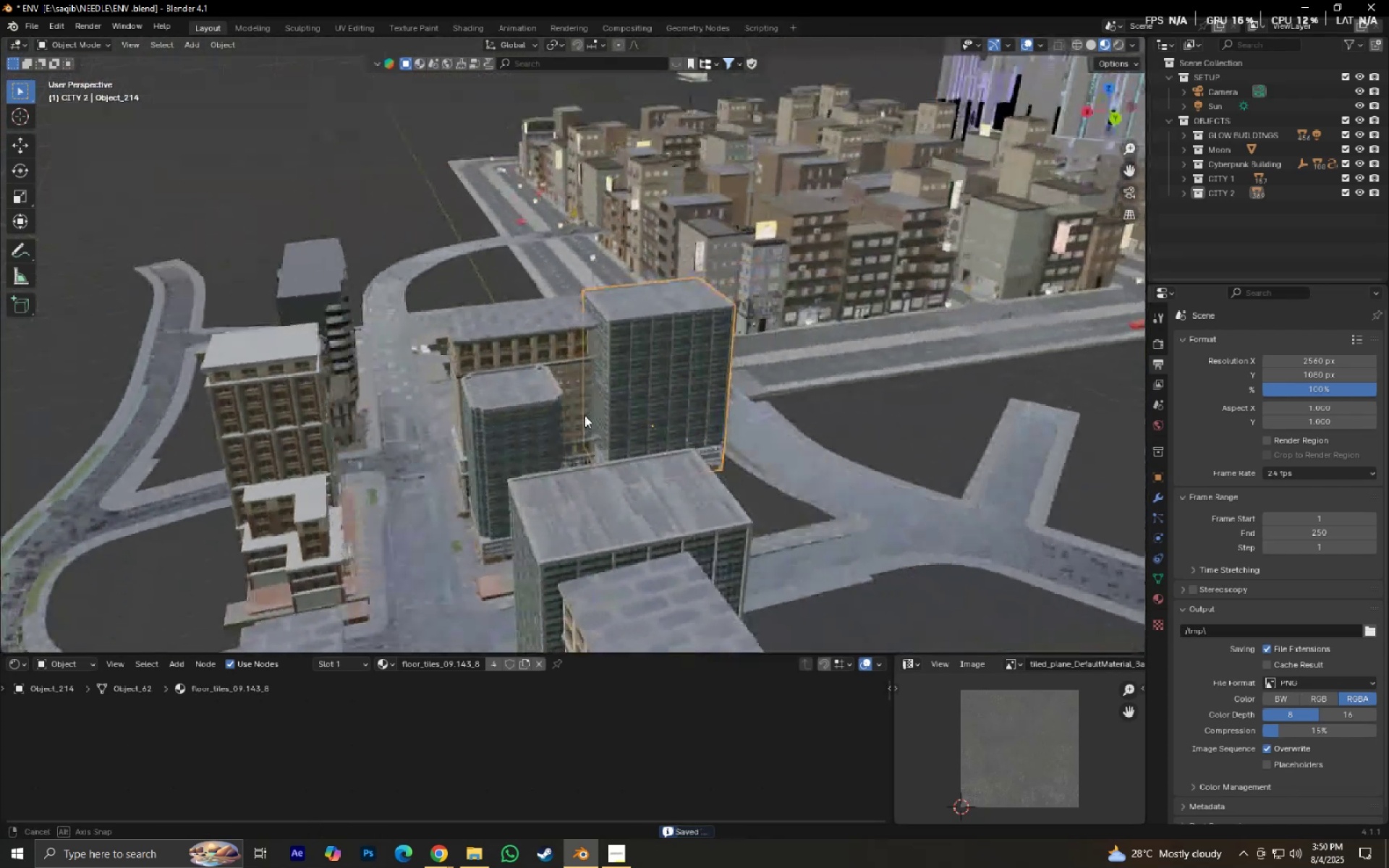 
scroll: coordinate [626, 464], scroll_direction: down, amount: 6.0
 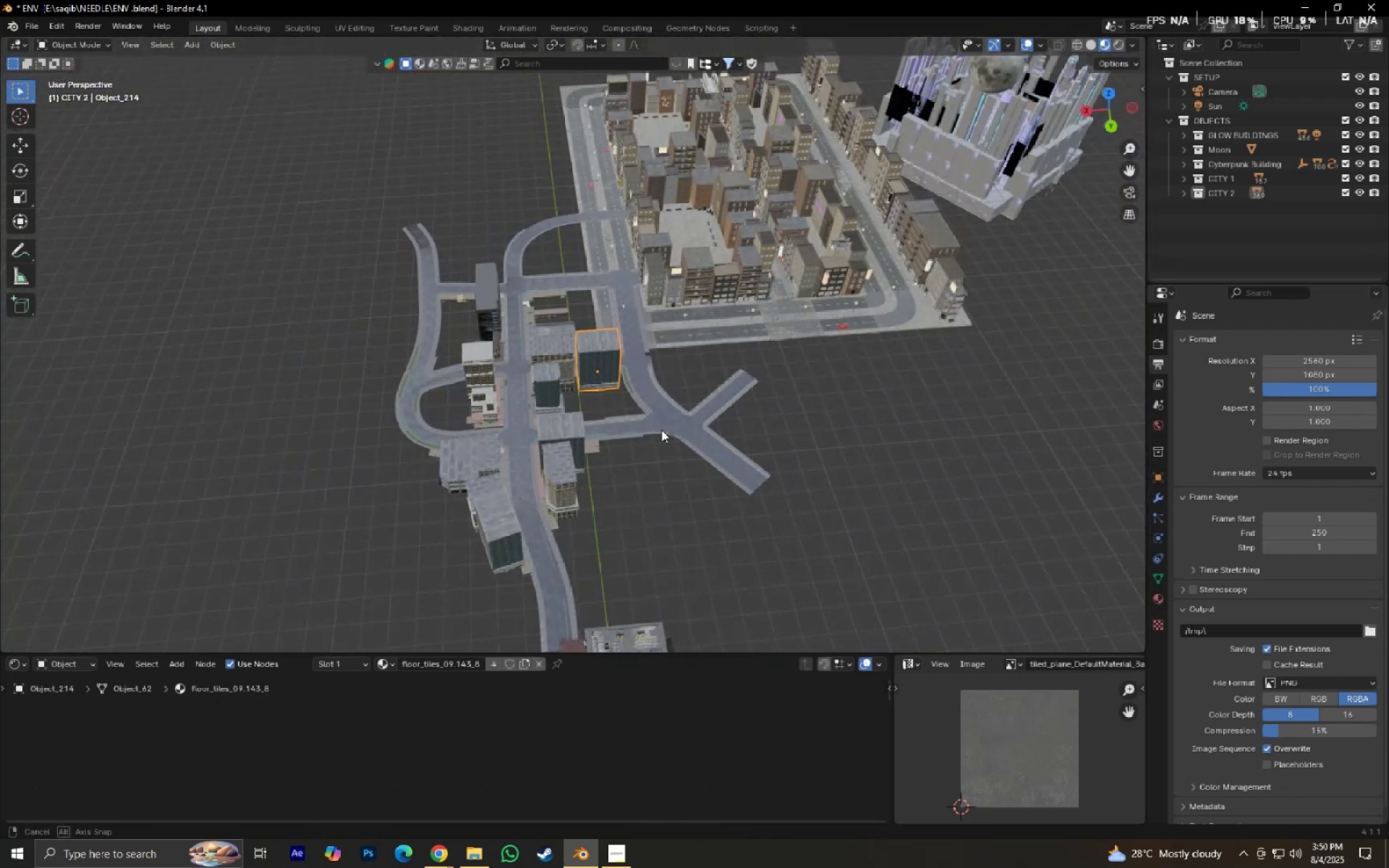 
scroll: coordinate [668, 434], scroll_direction: up, amount: 5.0
 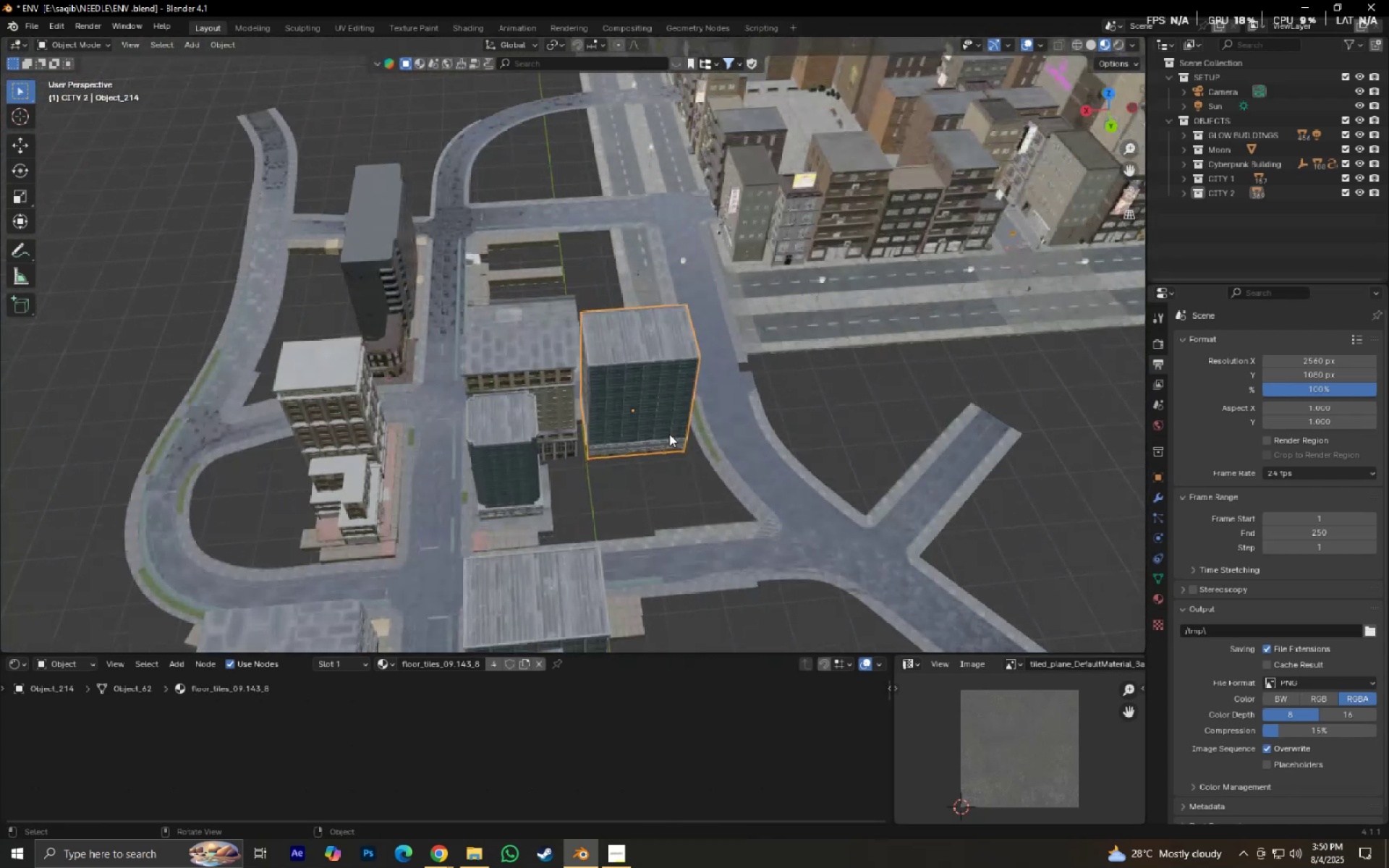 
key(G)
 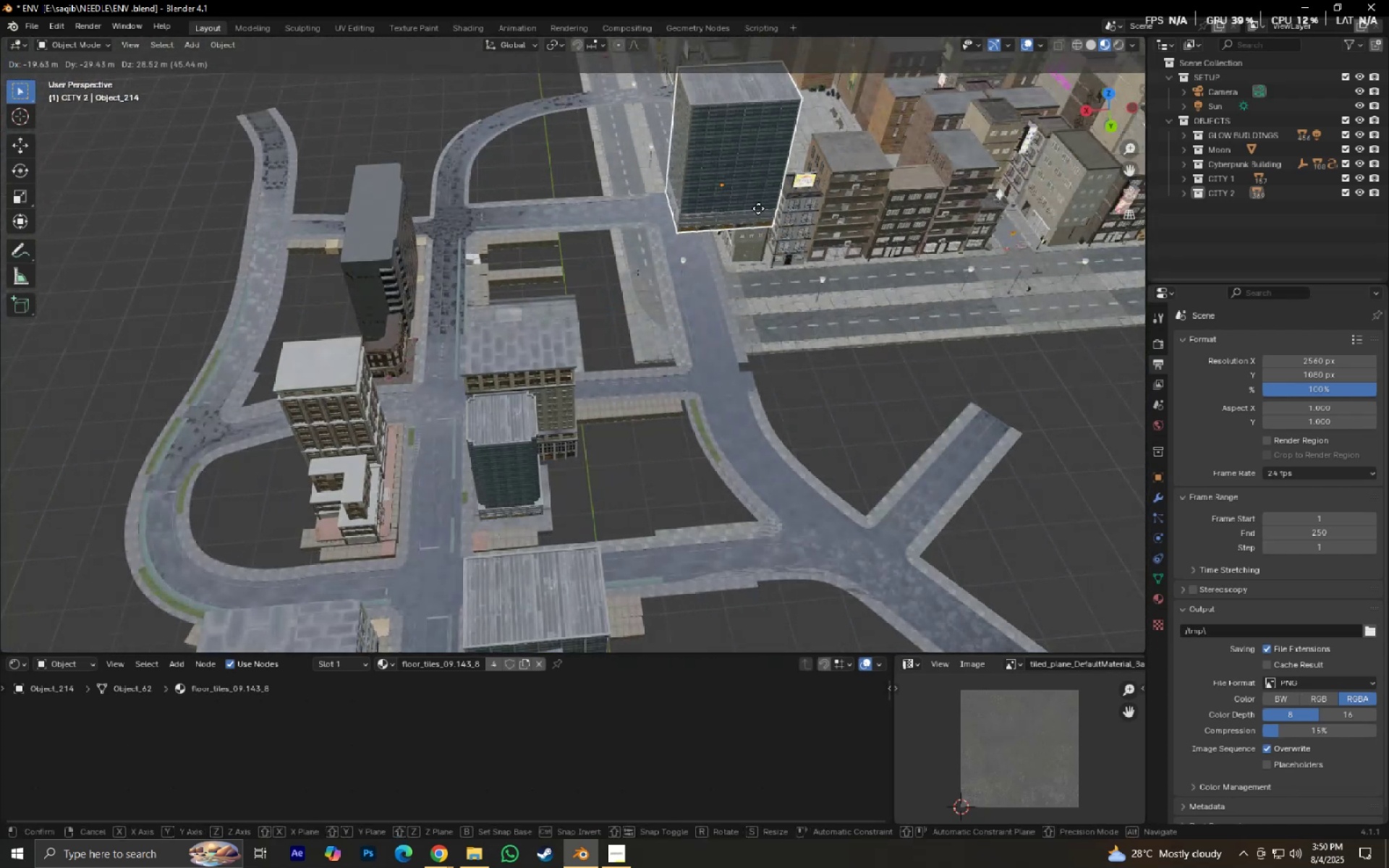 
right_click([758, 208])
 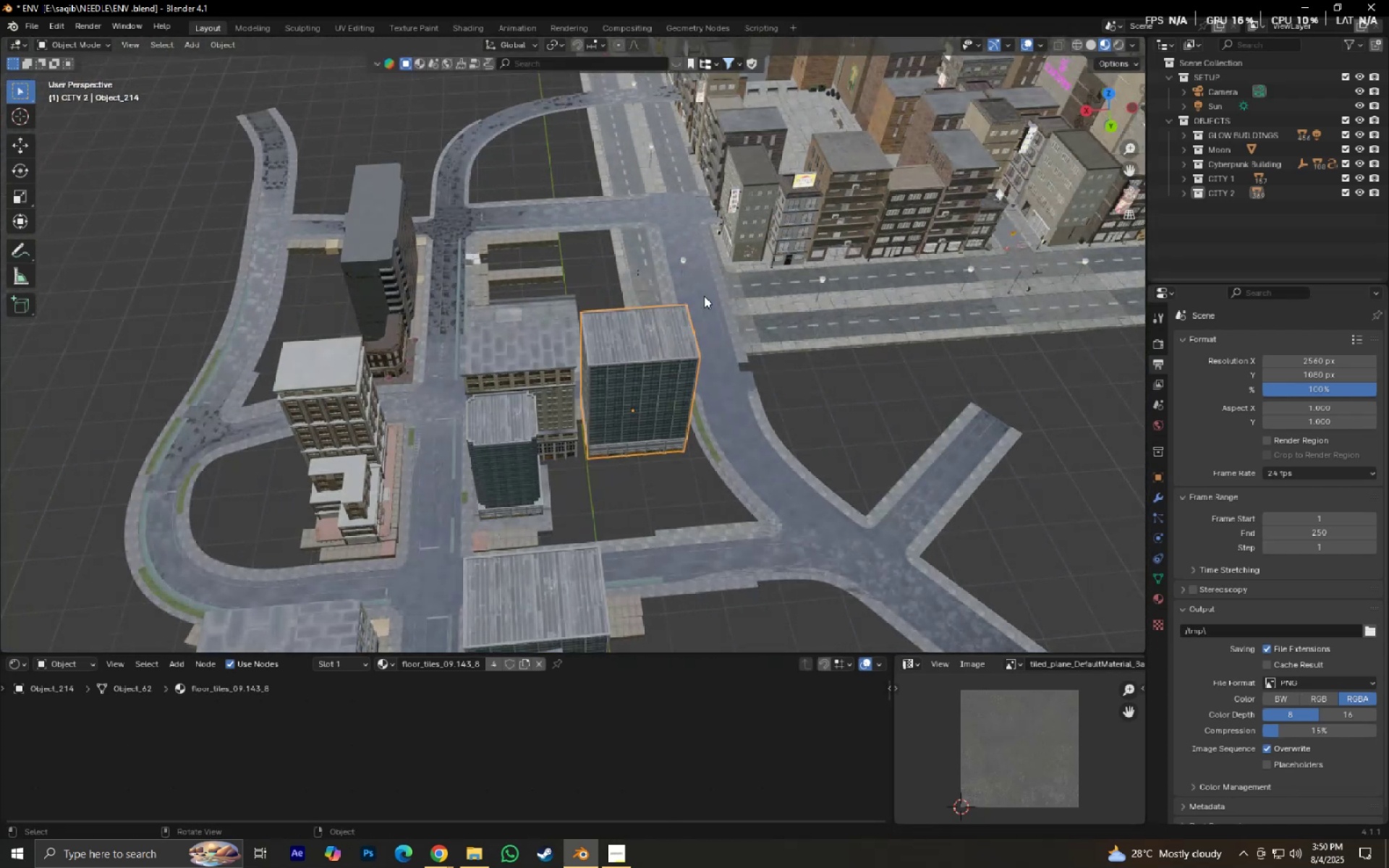 
type(gx)
 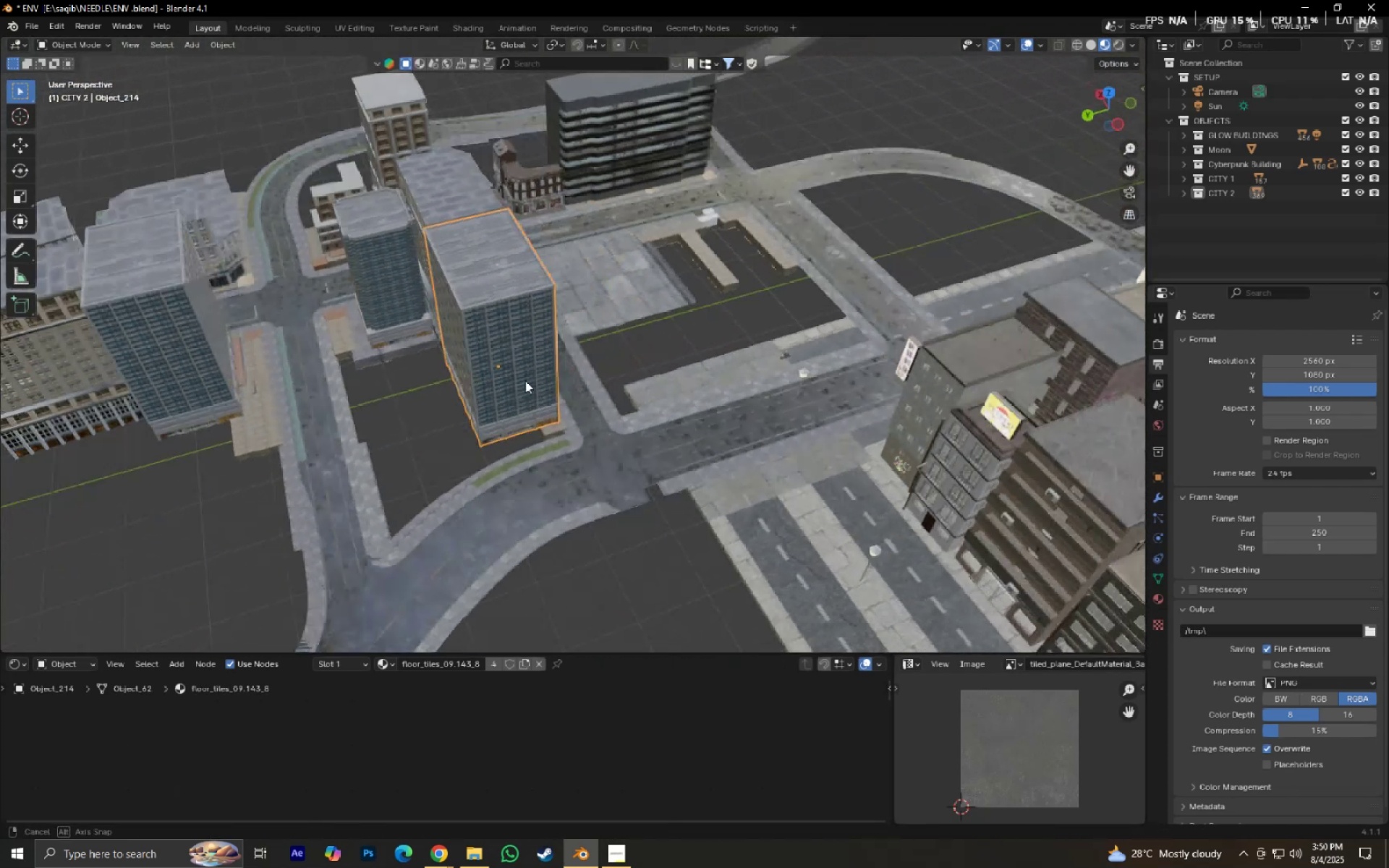 
scroll: coordinate [552, 290], scroll_direction: up, amount: 1.0
 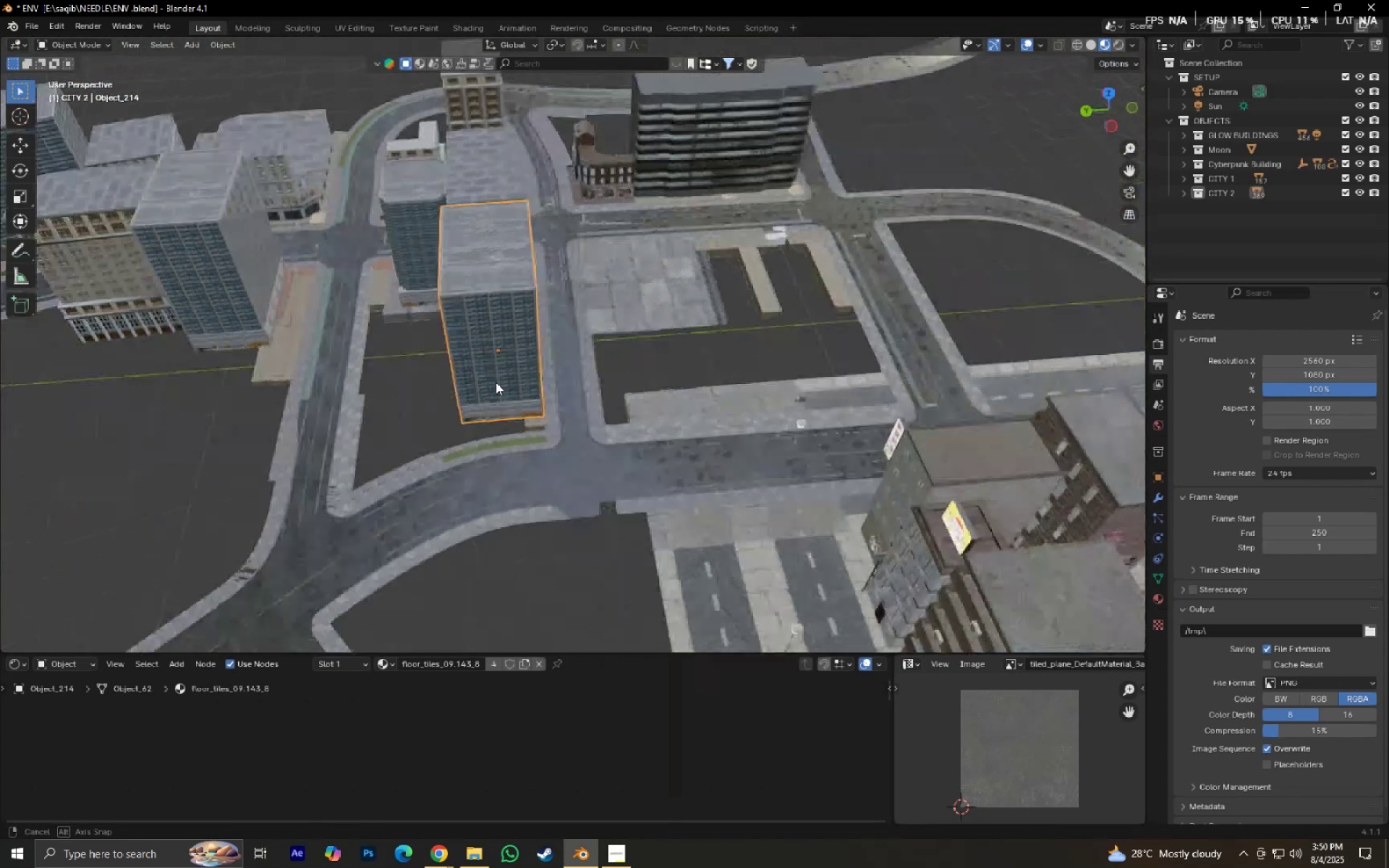 
hold_key(key=ShiftLeft, duration=0.79)
left_click([519, 407])
 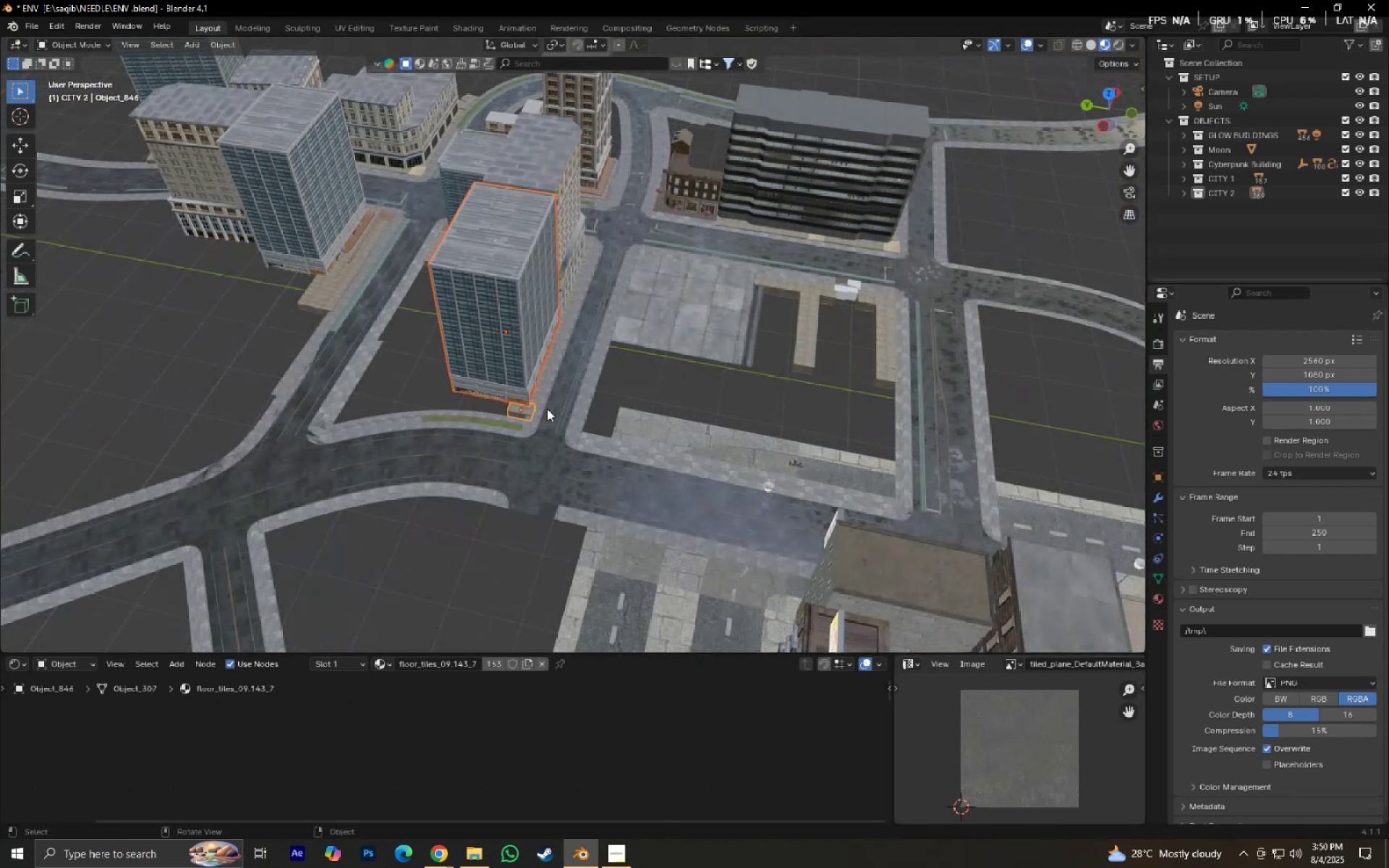 
key(G)
 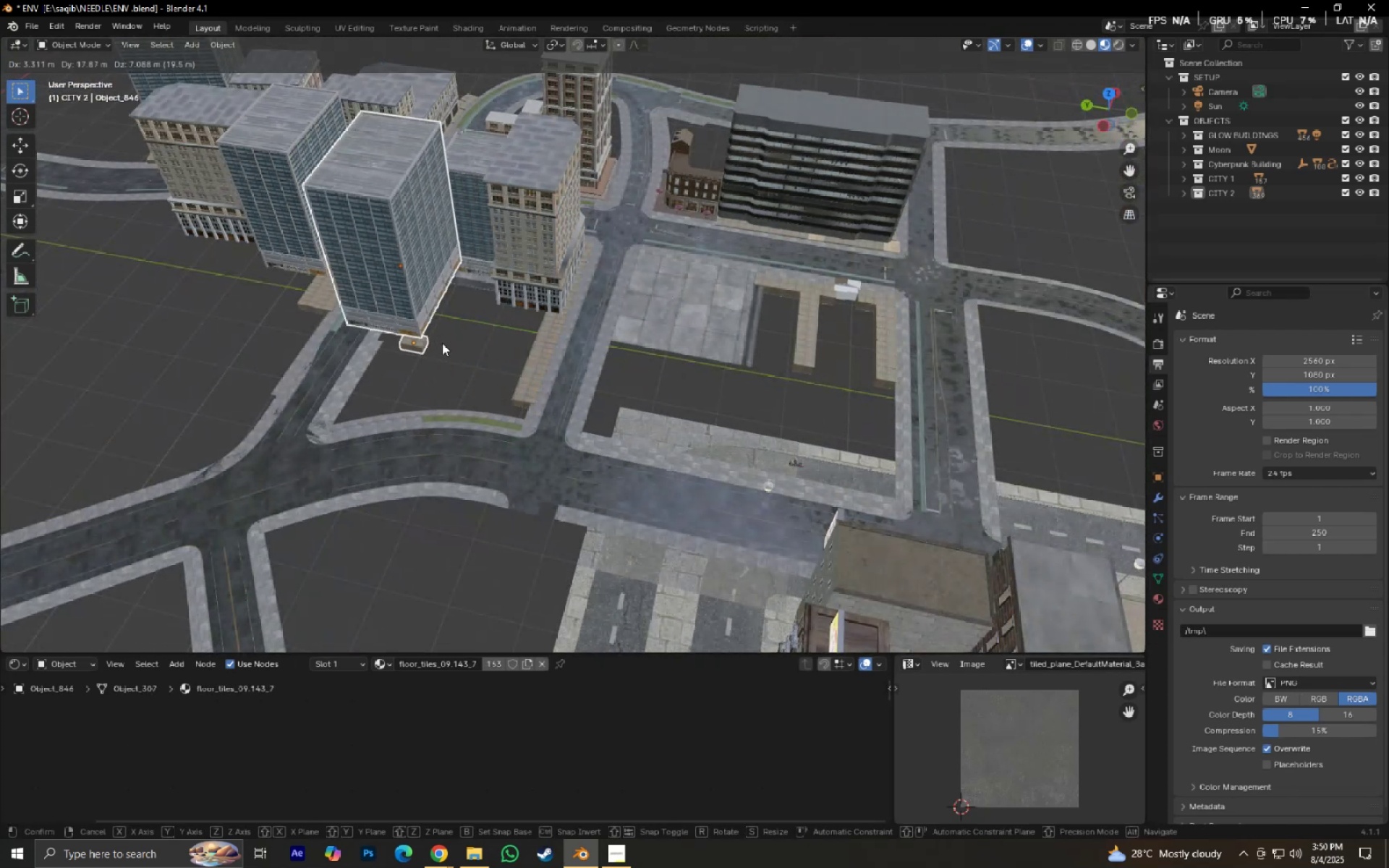 
key(Shift+ShiftLeft)
 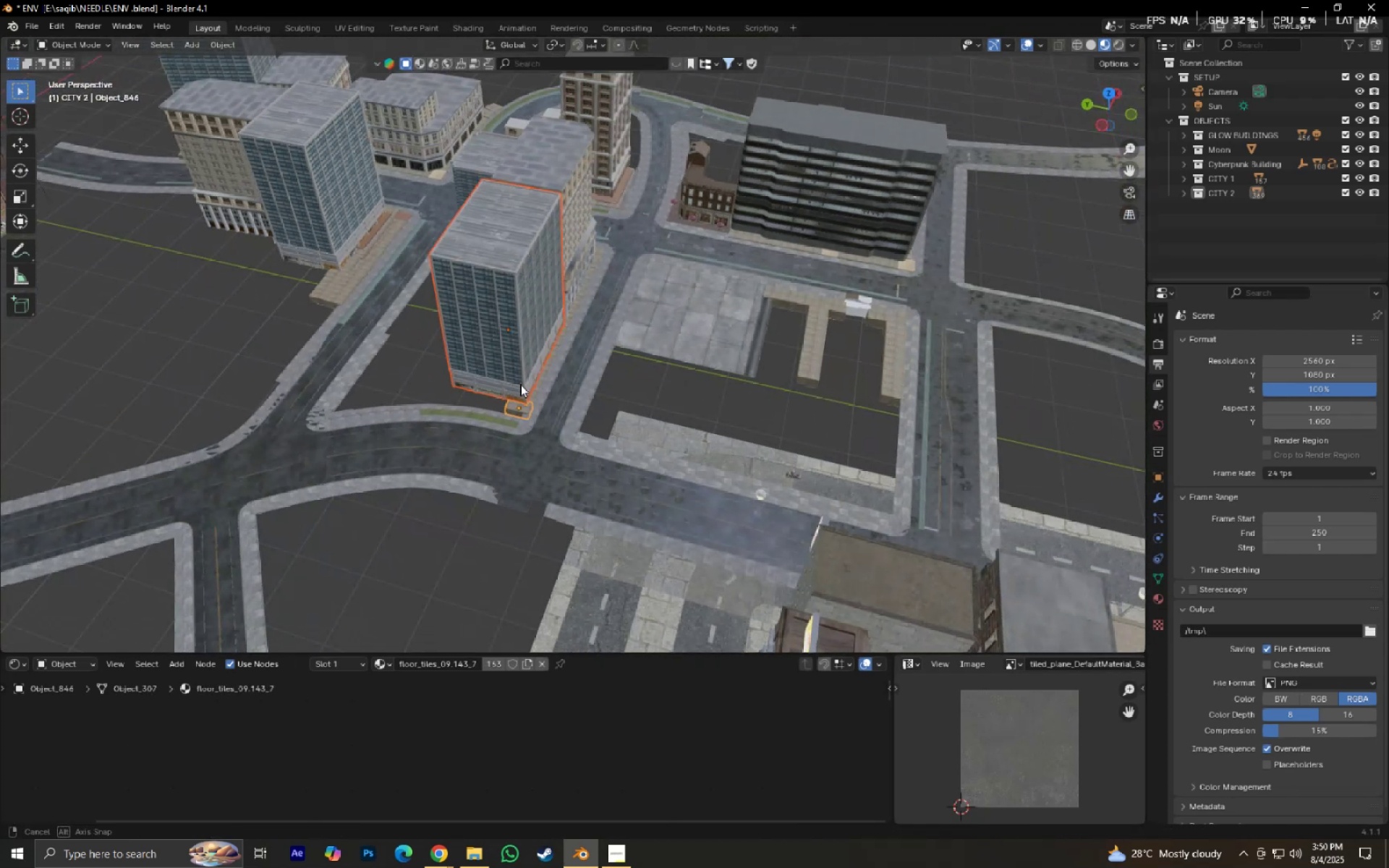 
scroll: coordinate [715, 534], scroll_direction: up, amount: 2.0
 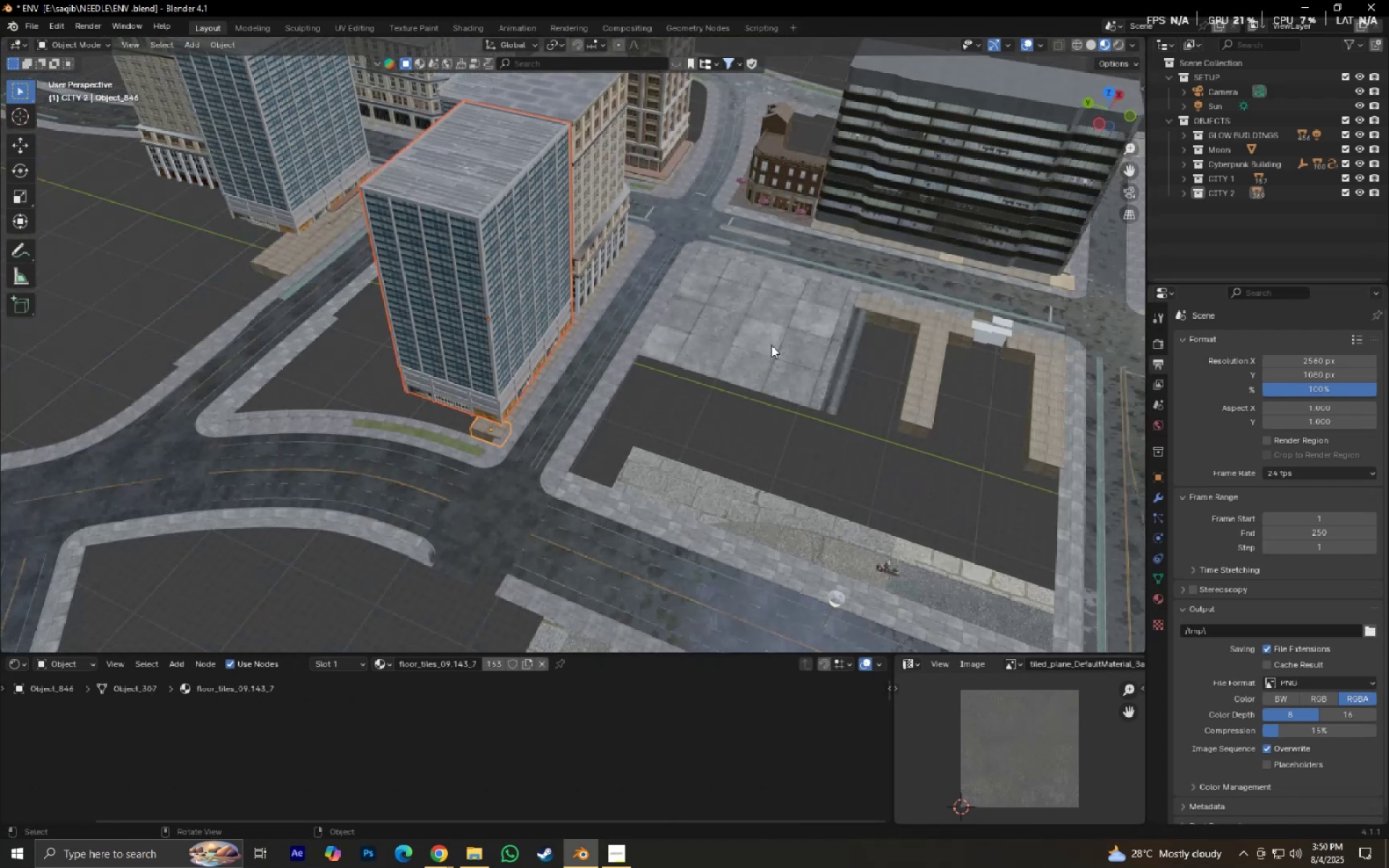 
left_click([771, 345])
 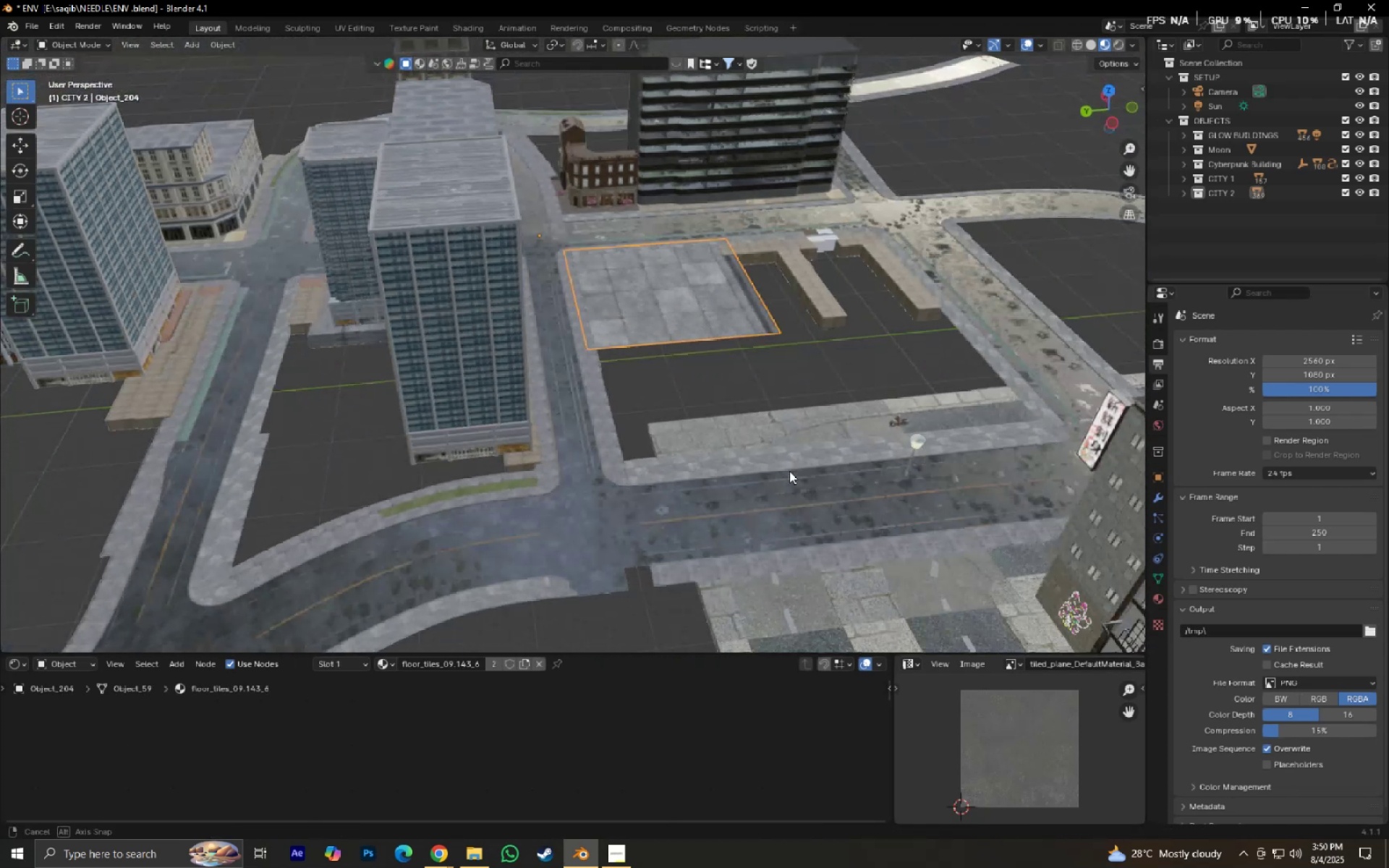 
scroll: coordinate [744, 427], scroll_direction: down, amount: 3.0
 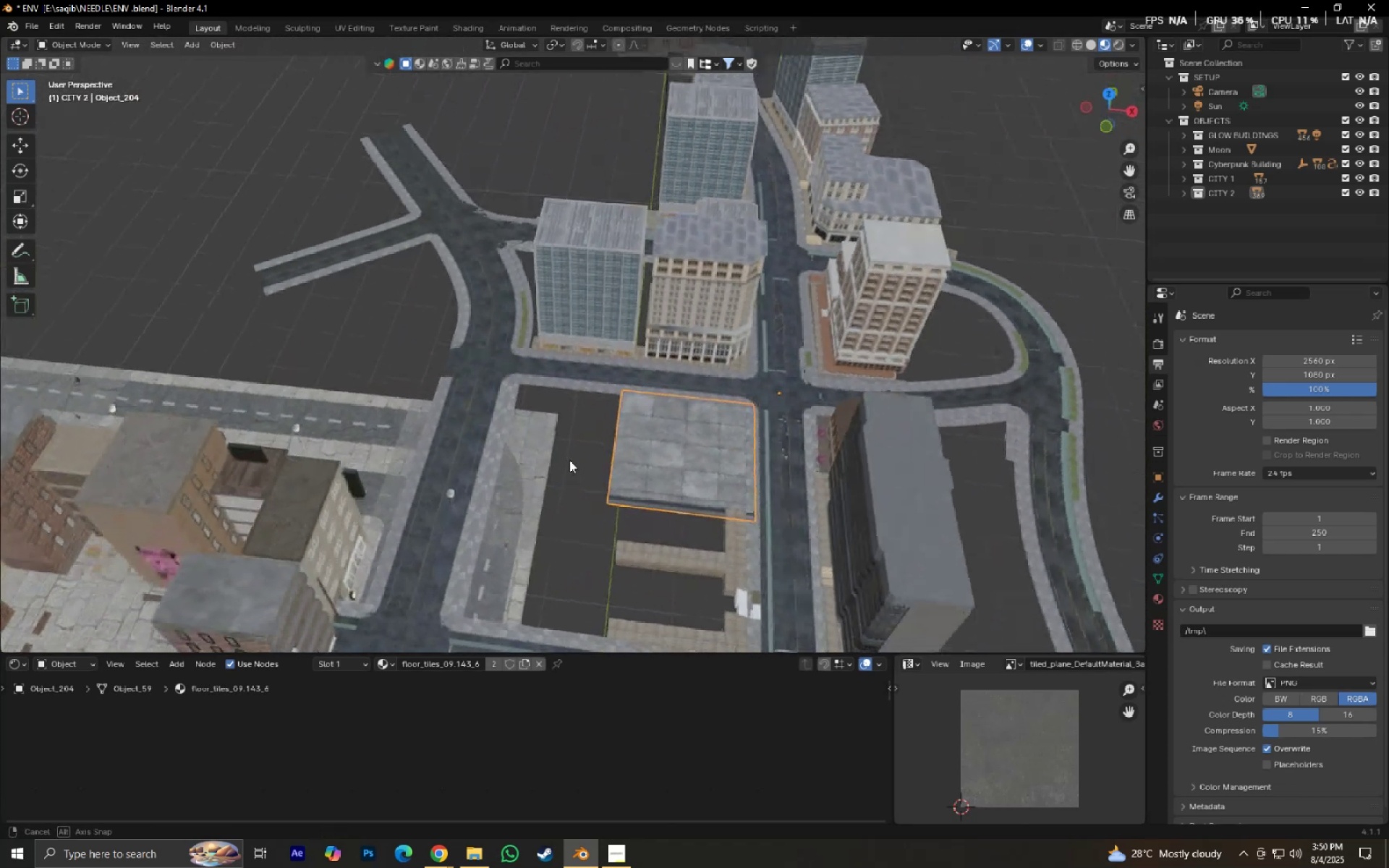 
scroll: coordinate [431, 478], scroll_direction: up, amount: 11.0
 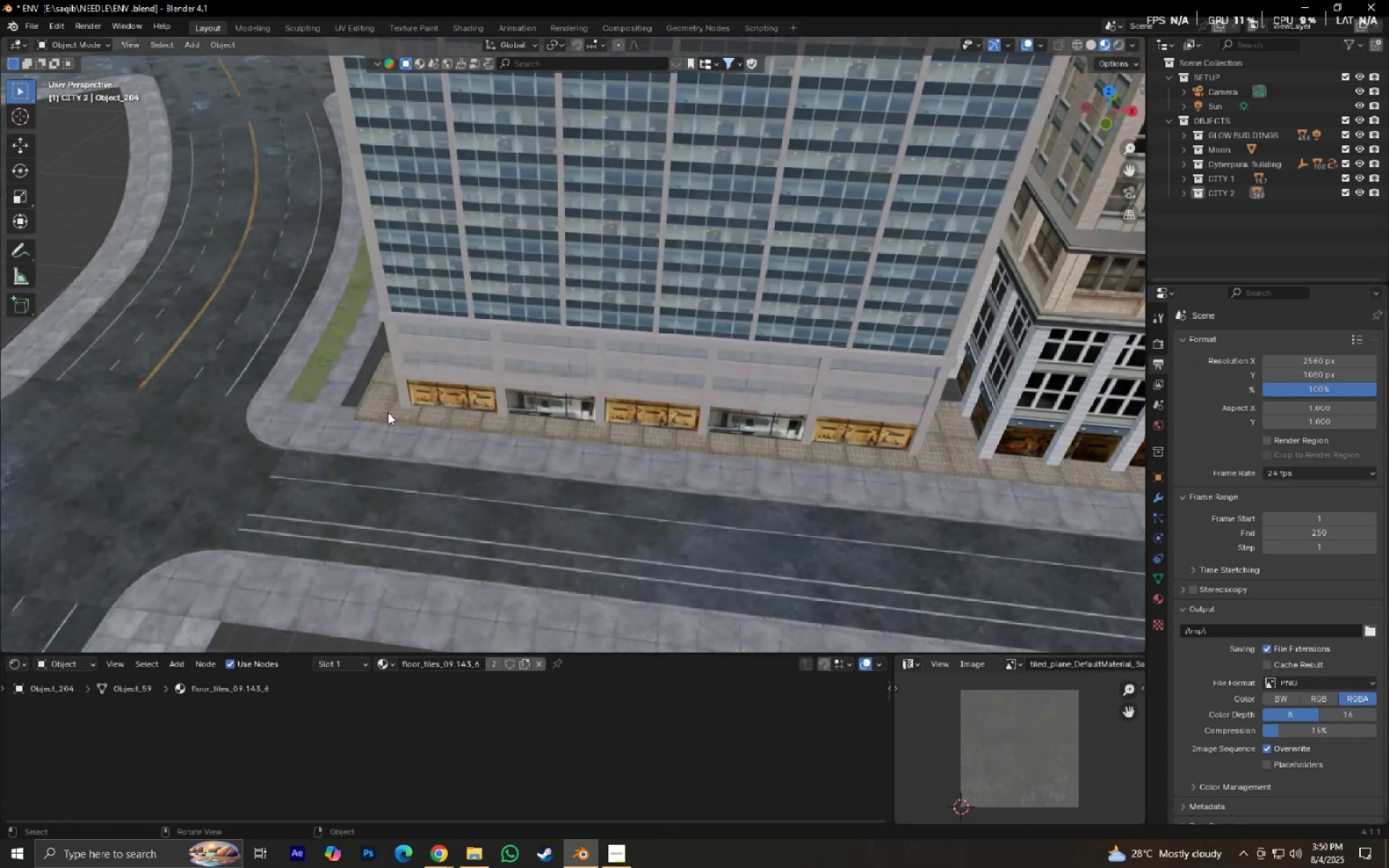 
key(Shift+ShiftLeft)
 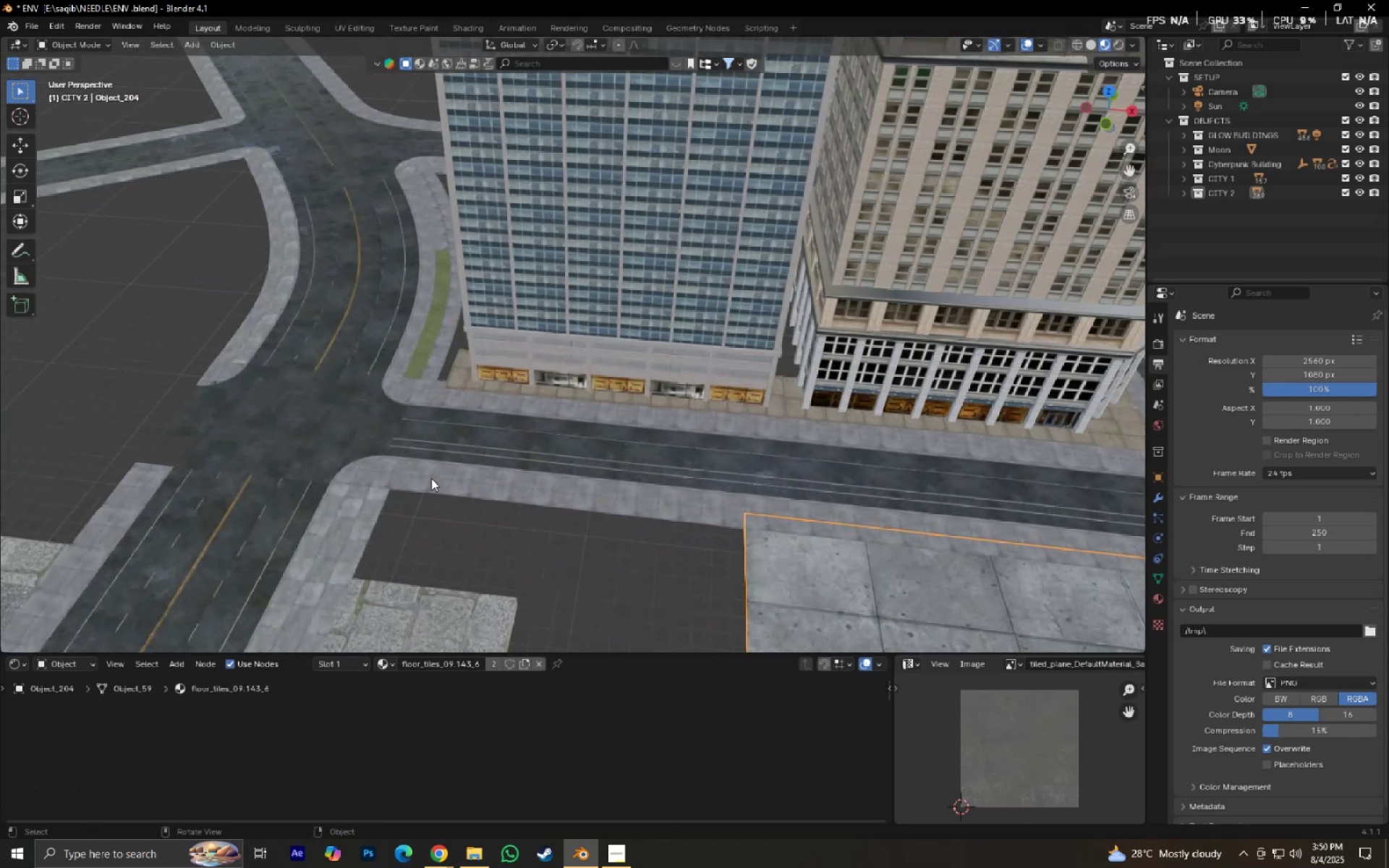 
key(Shift+ShiftLeft)
 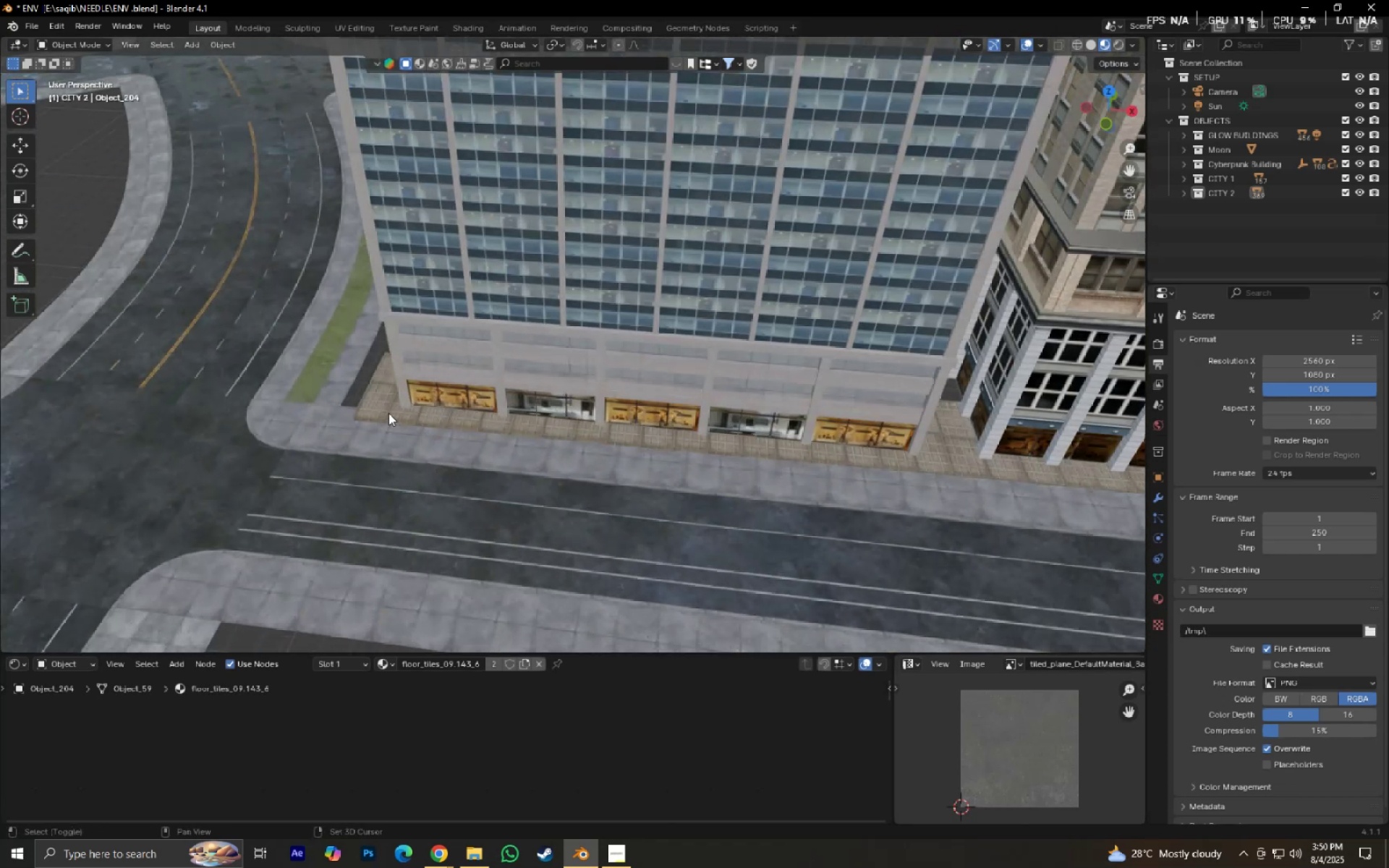 
left_click([388, 412])
 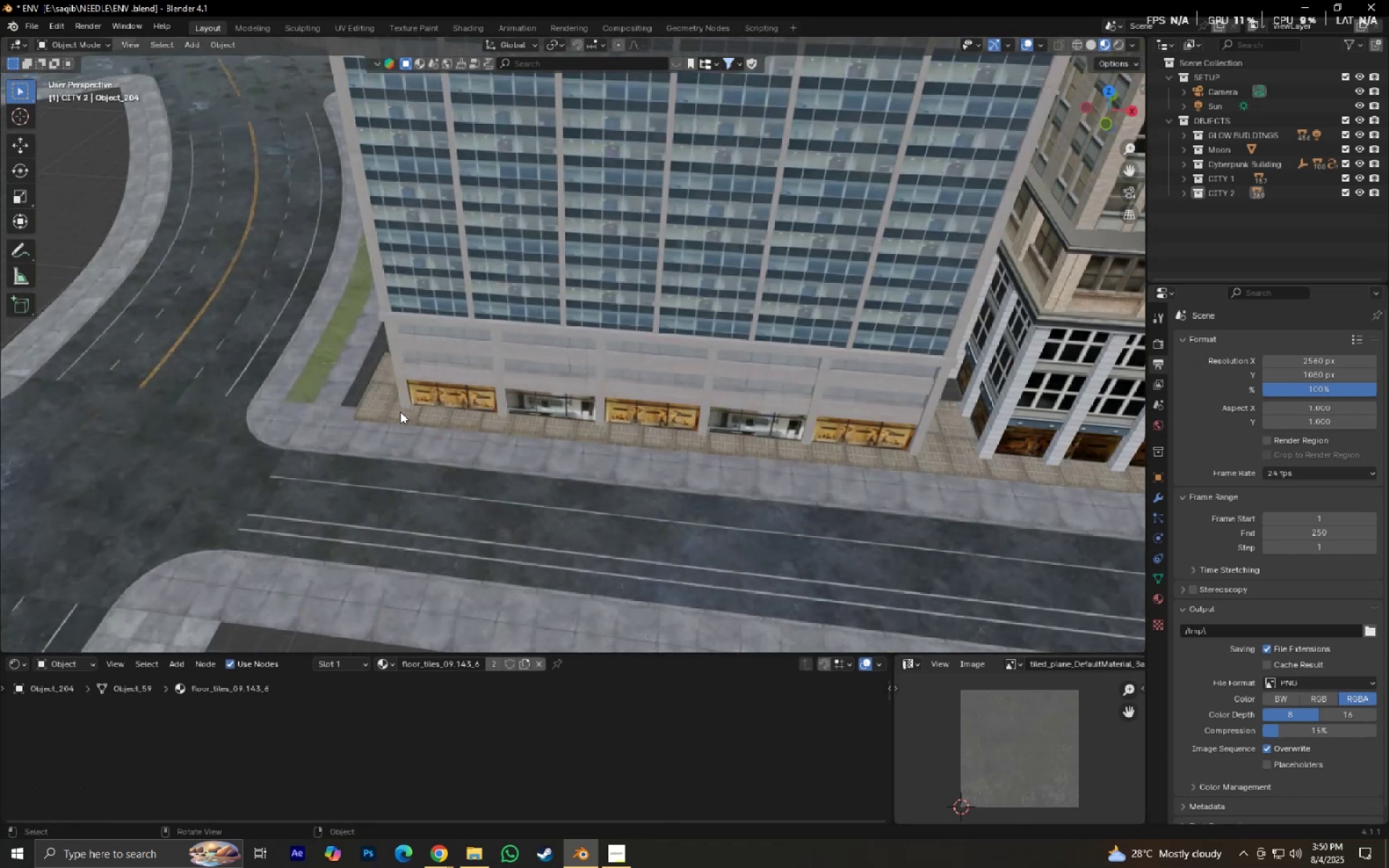 
key(Shift+ShiftLeft)
 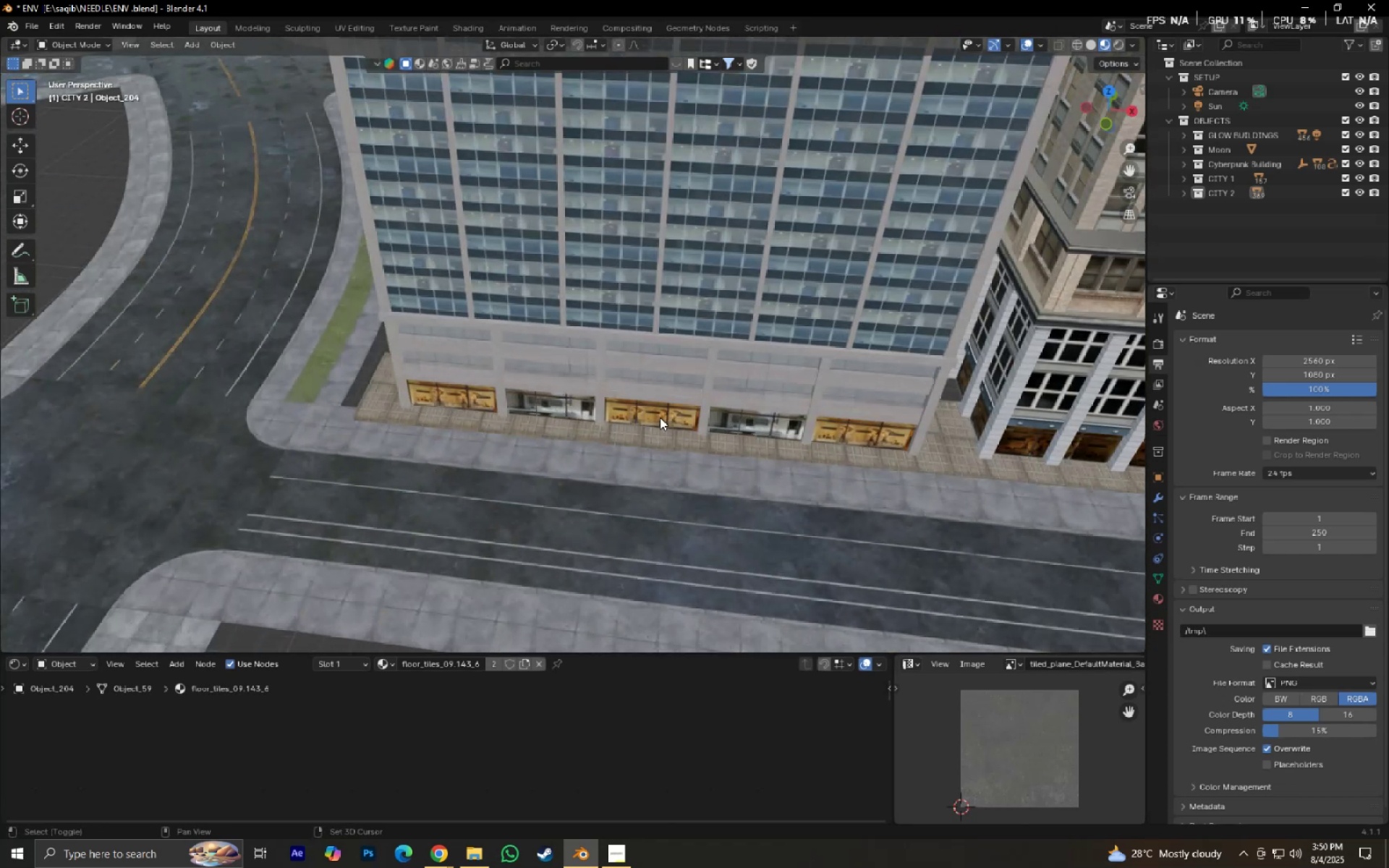 
key(Shift+ShiftLeft)
 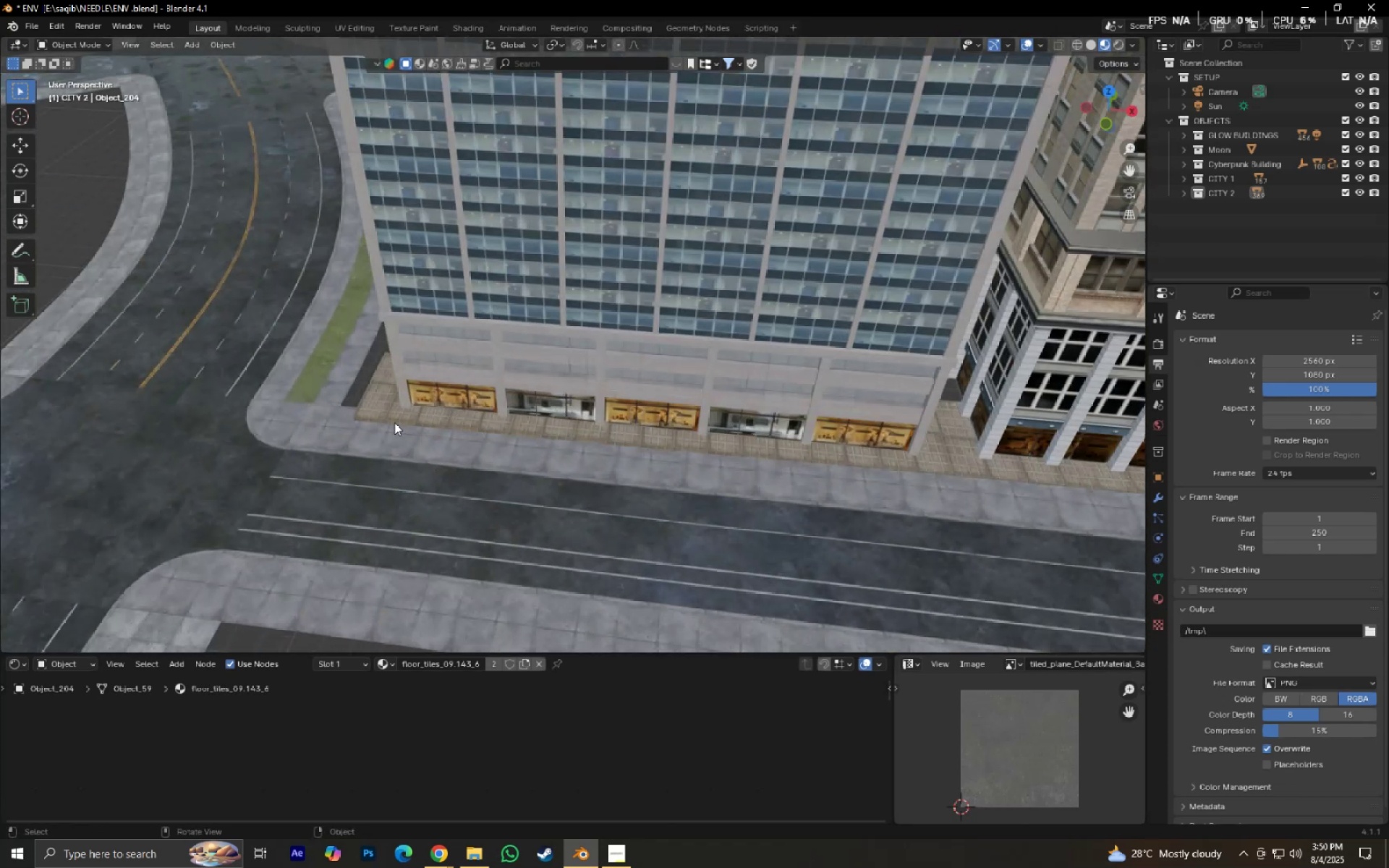 
left_click([392, 422])
 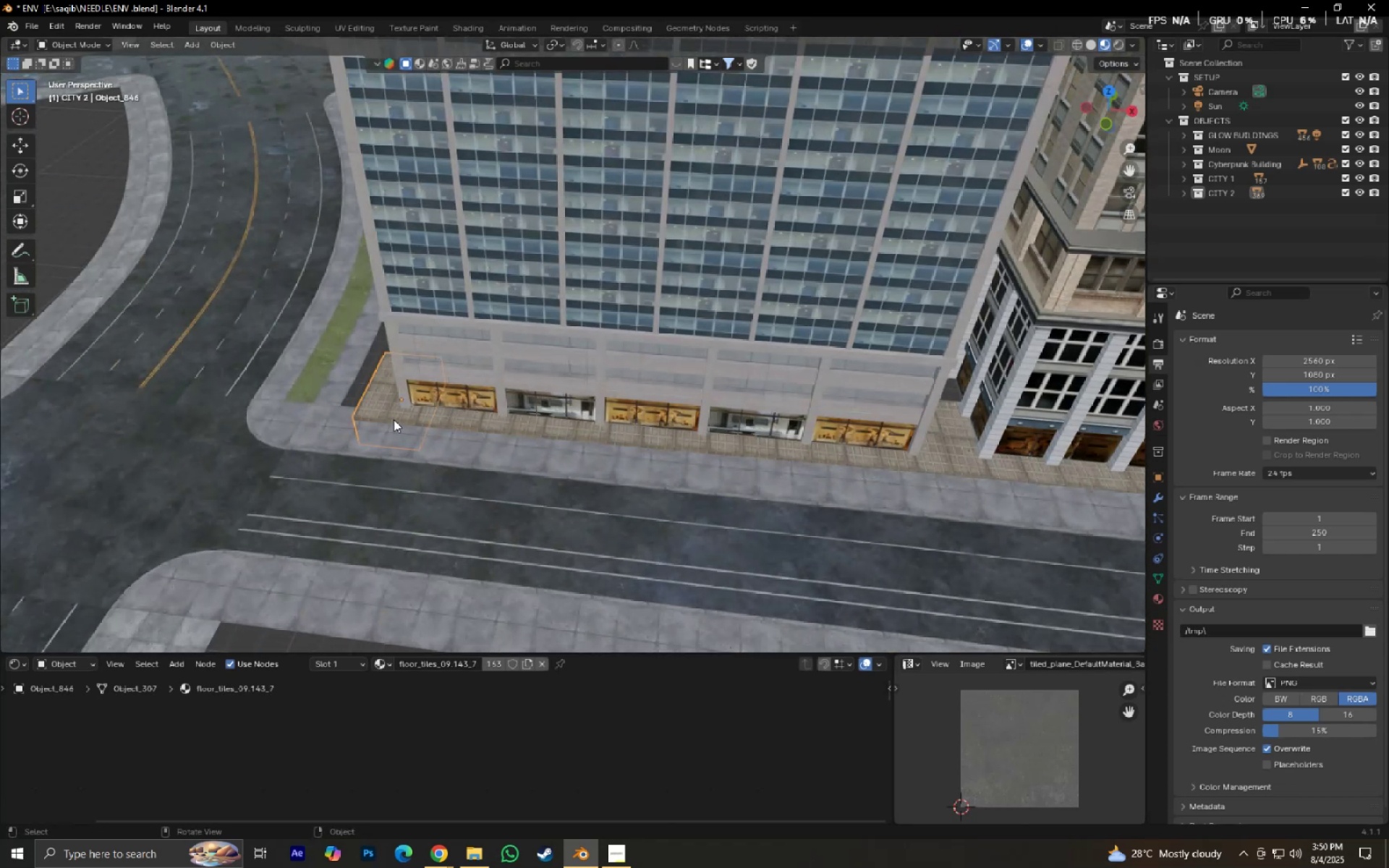 
hold_key(key=ShiftLeft, duration=1.5)
double_click([525, 423])
 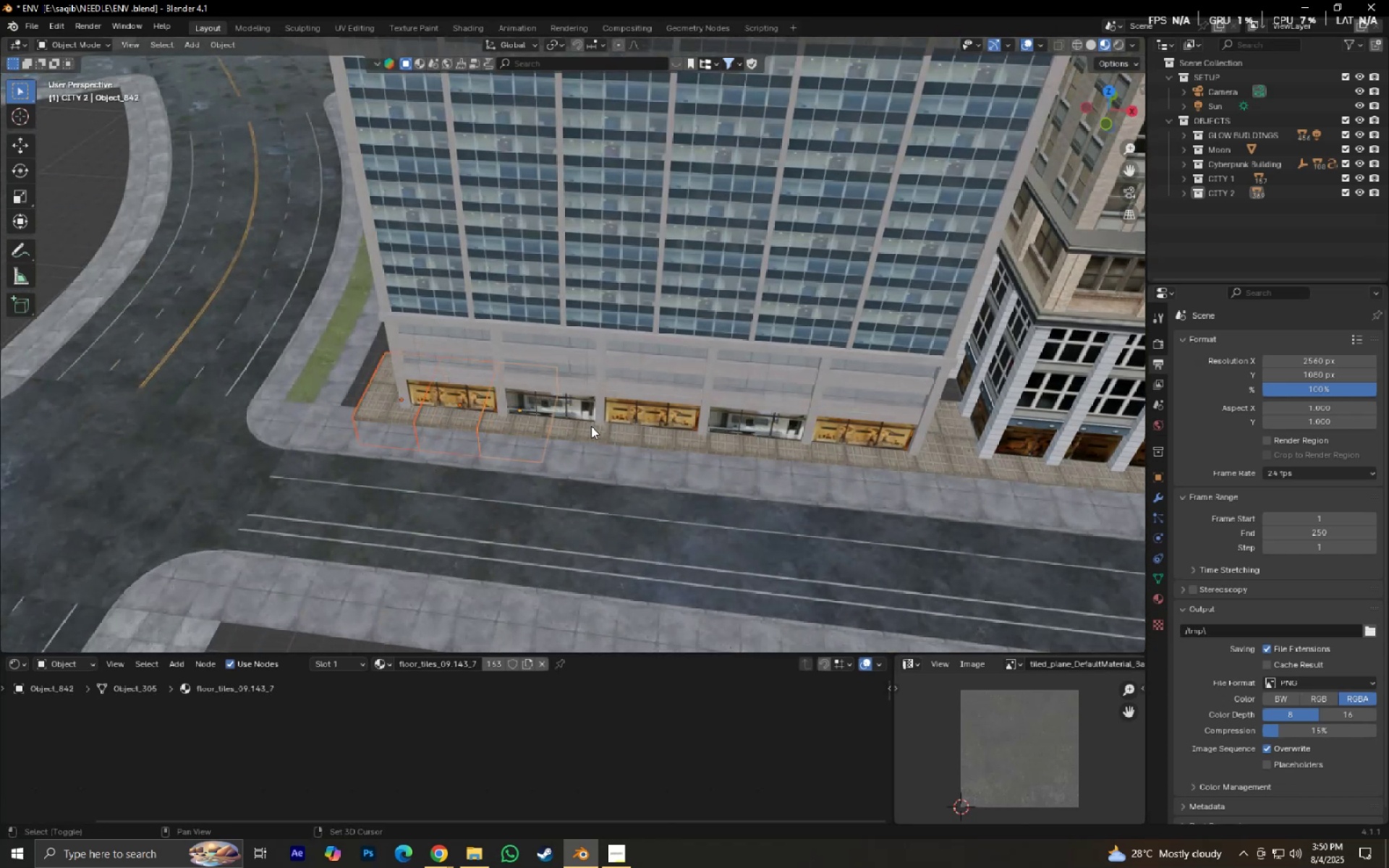 
triple_click([591, 426])
 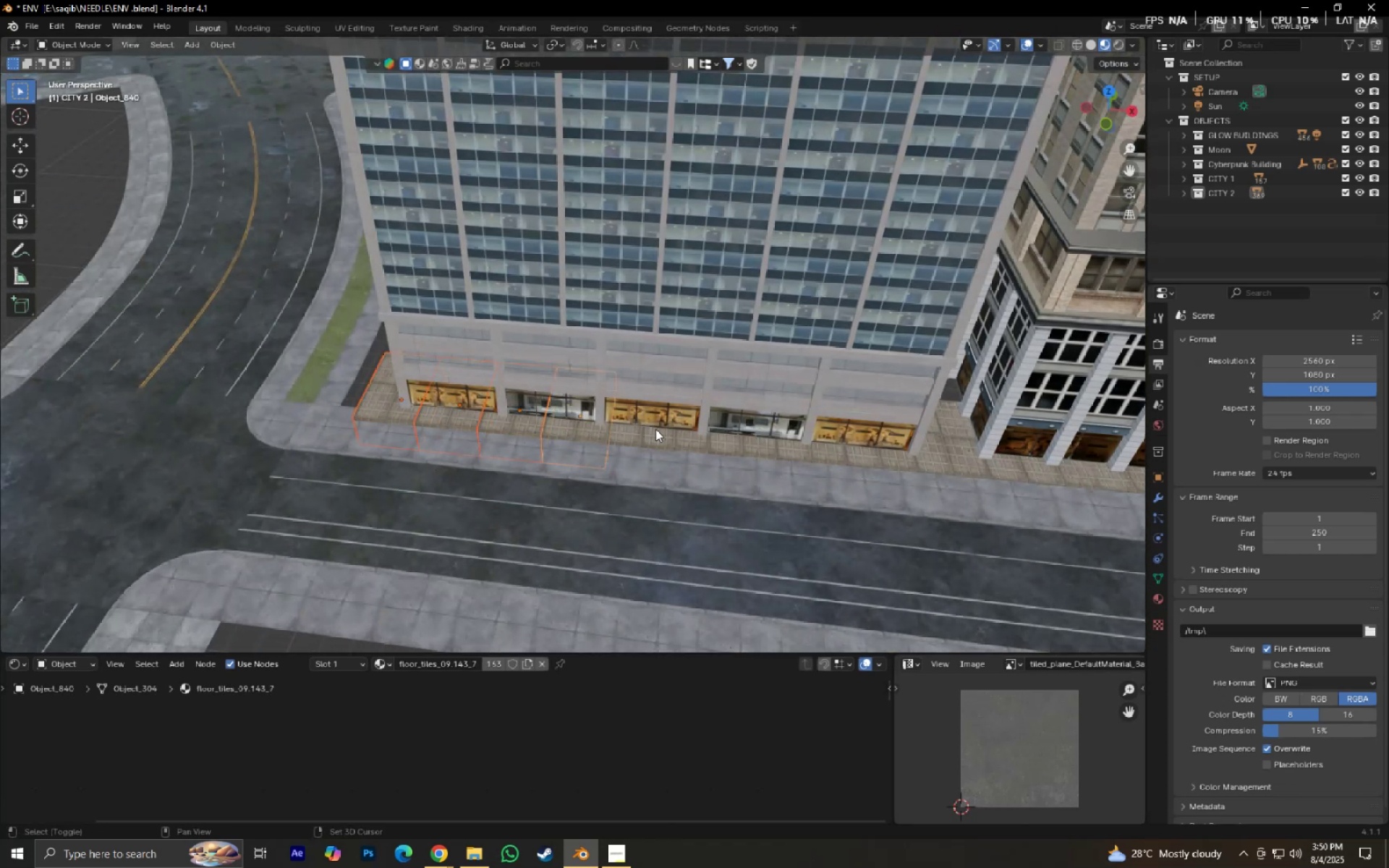 
triple_click([655, 429])
 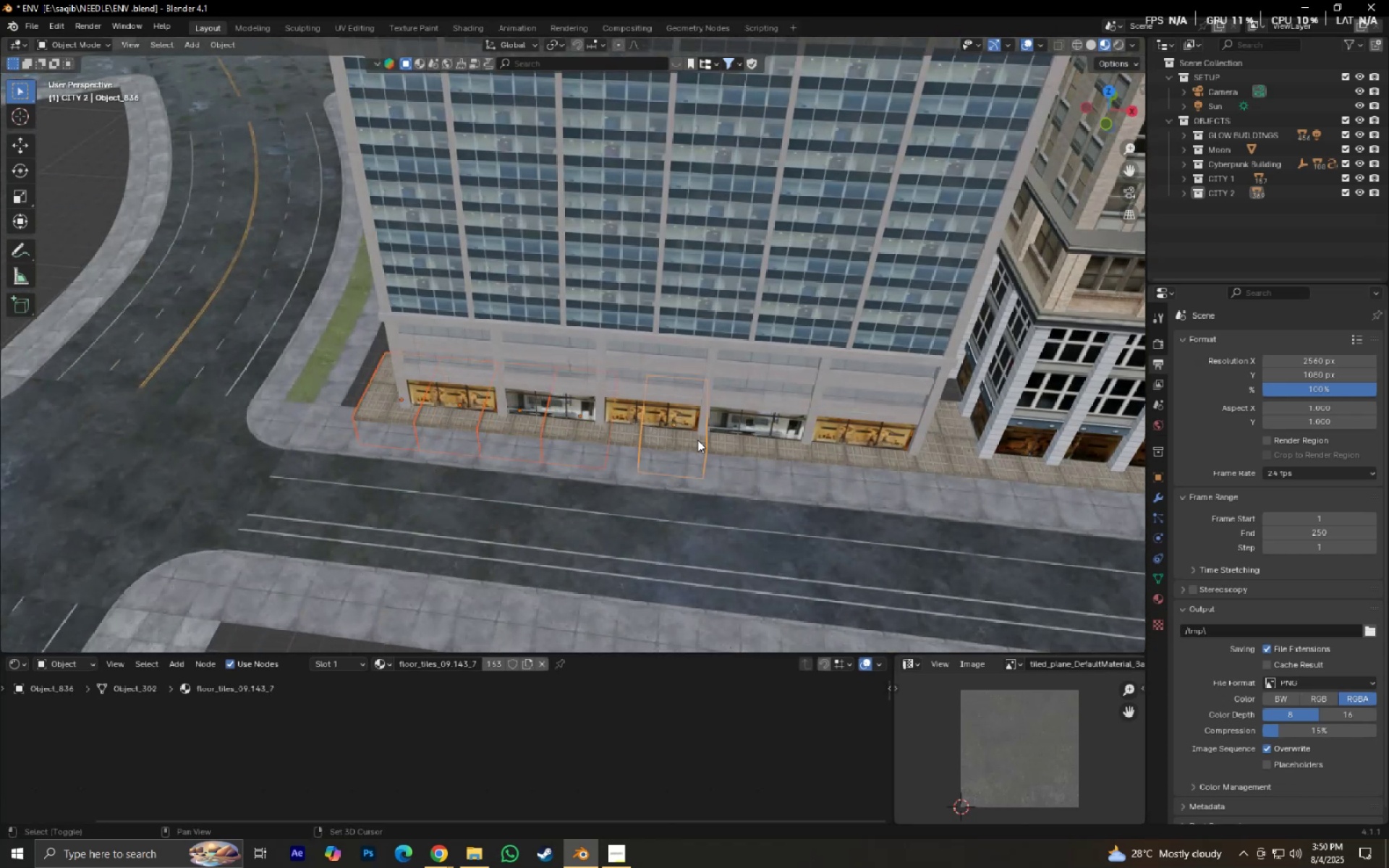 
triple_click([699, 440])
 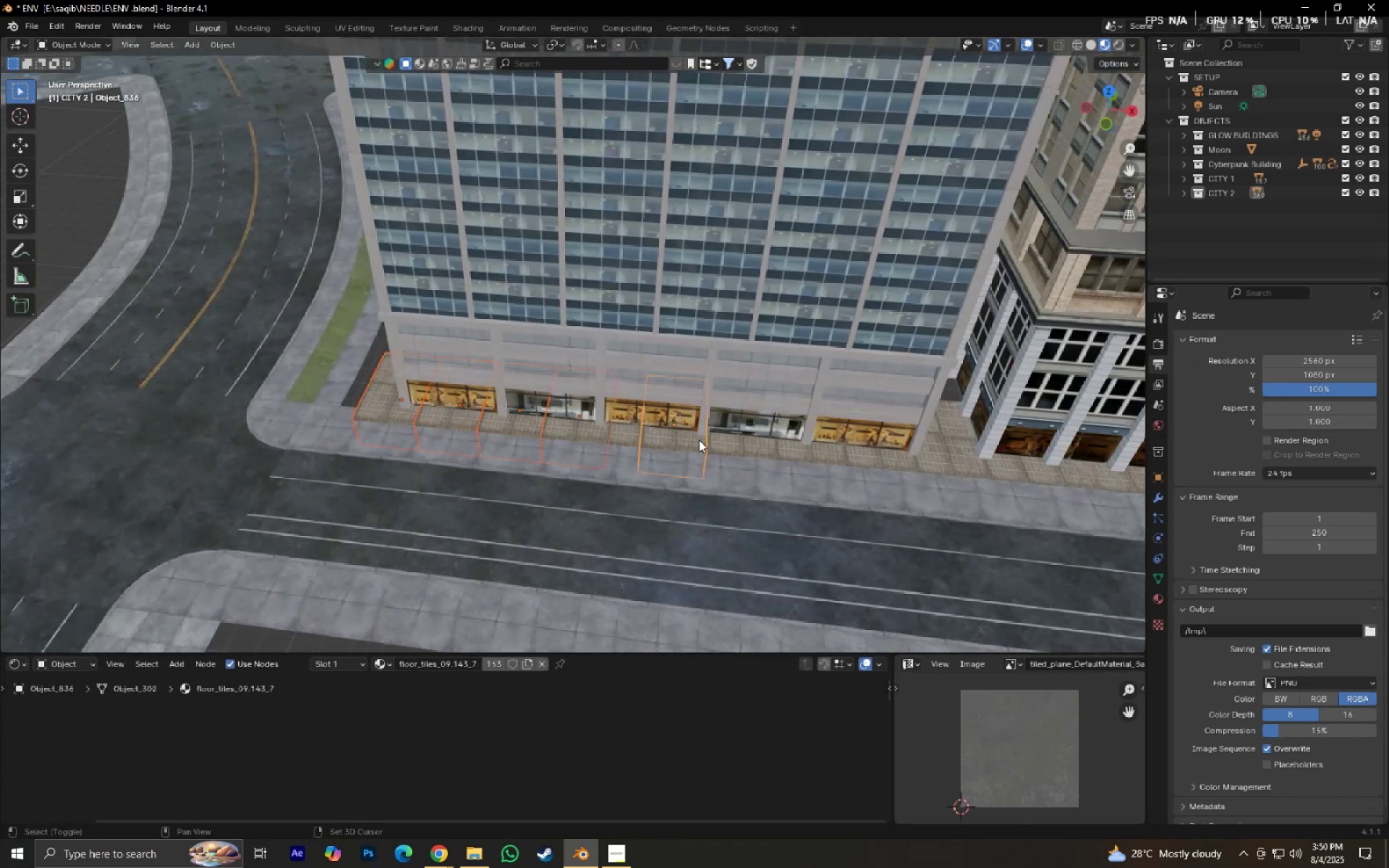 
hold_key(key=ShiftLeft, duration=1.32)
triple_click([632, 434])
 